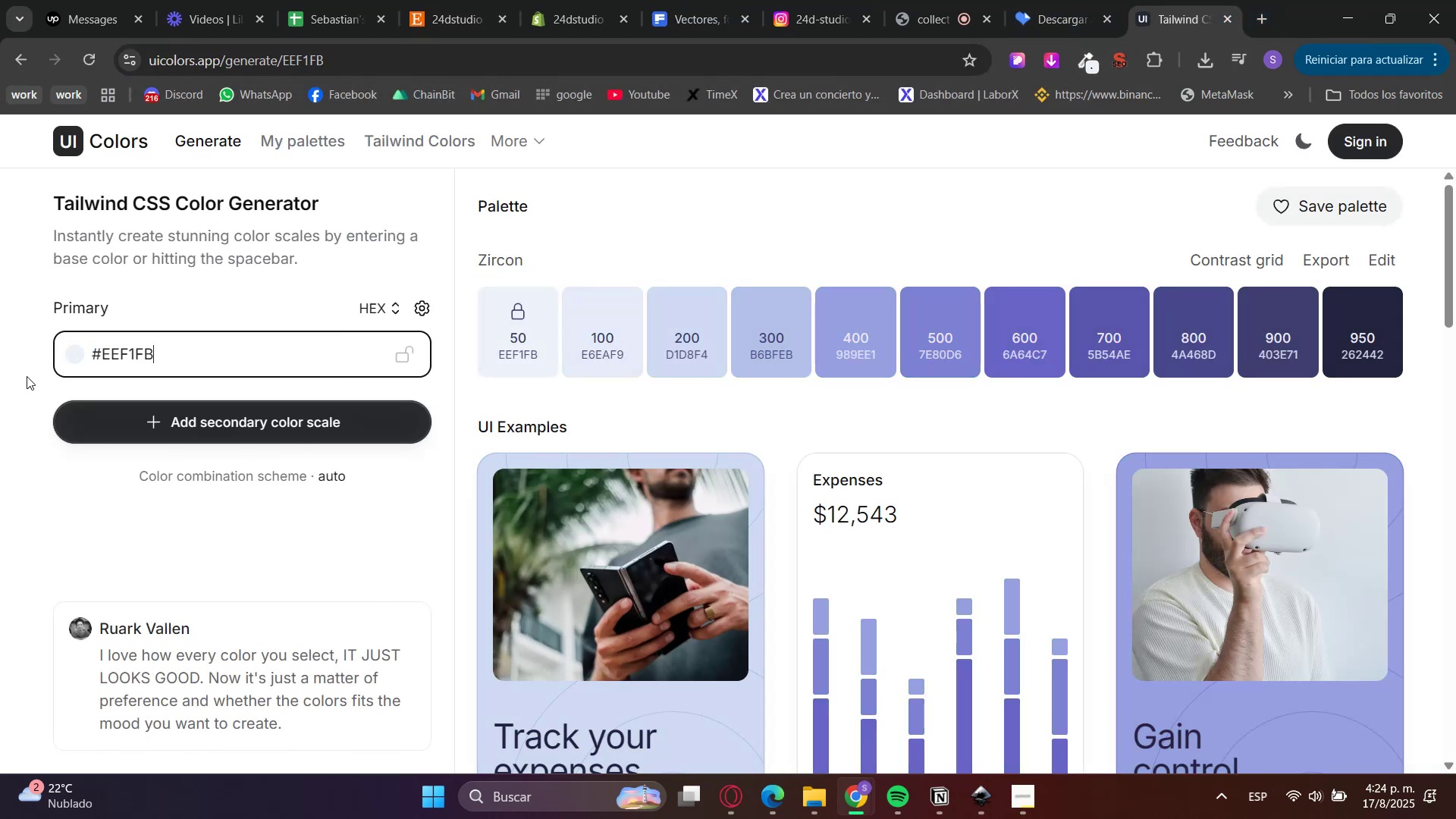 
left_click([27, 379])
 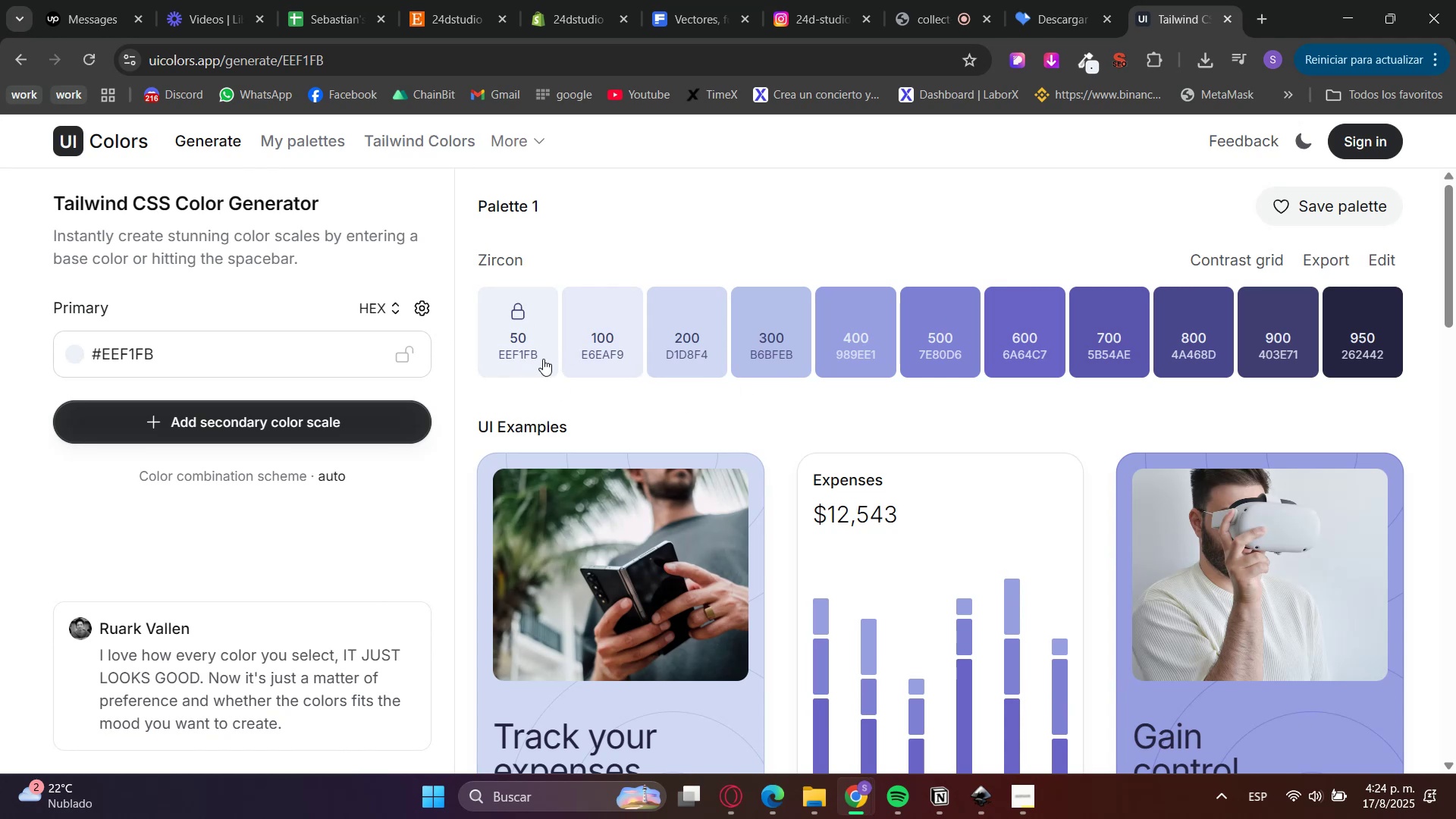 
left_click([1370, 354])
 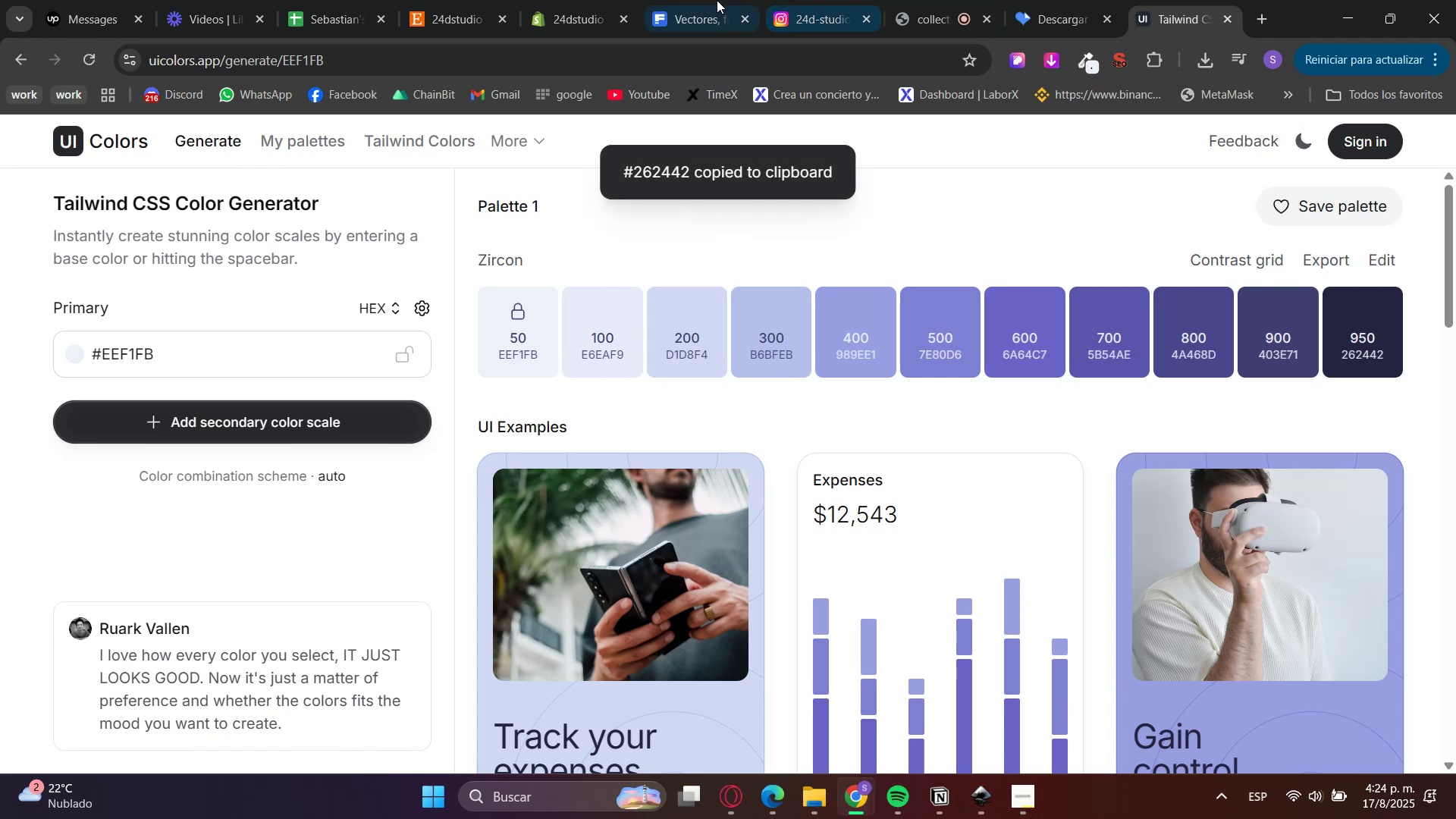 
left_click([623, 0])
 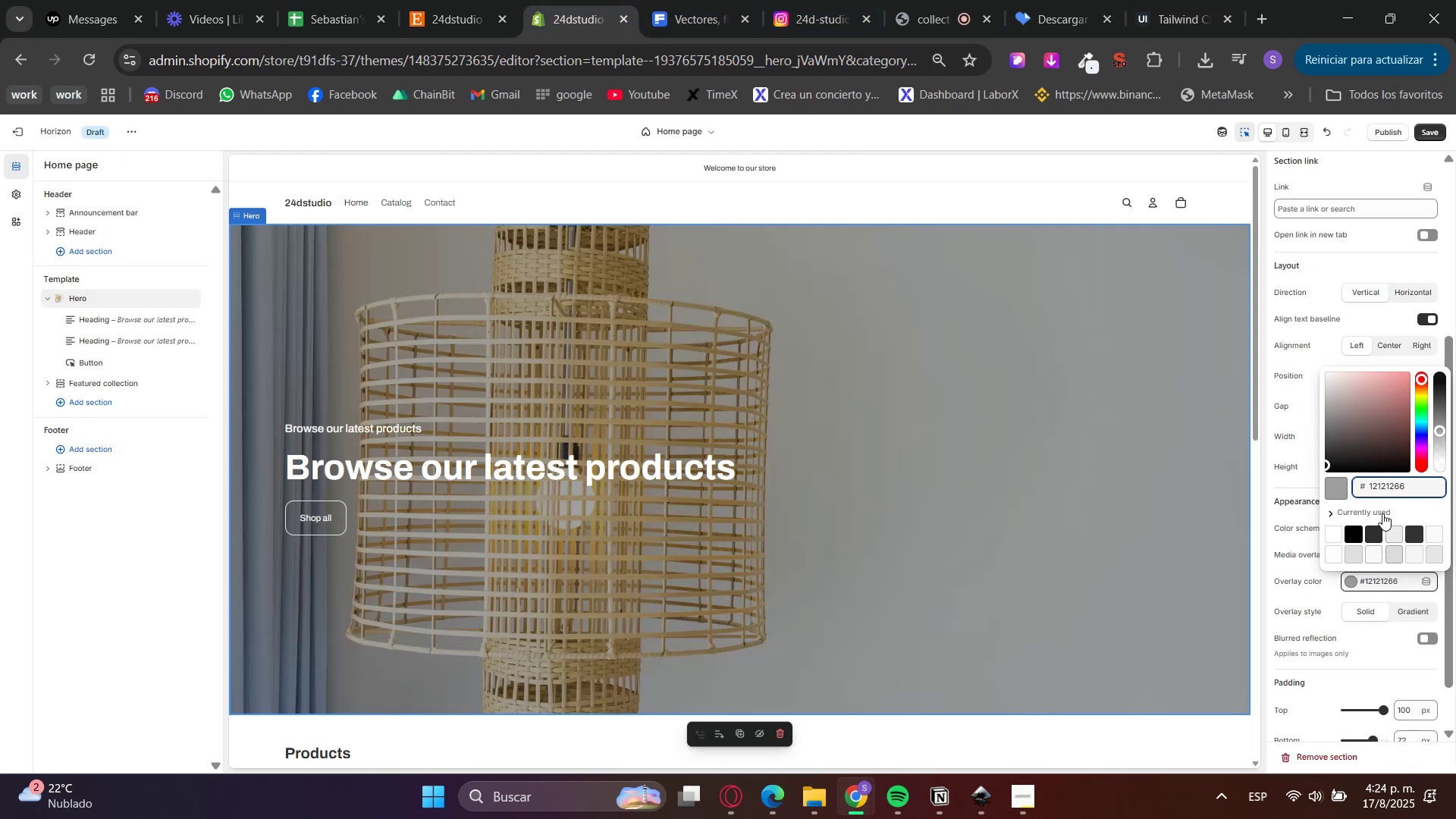 
double_click([1383, 484])
 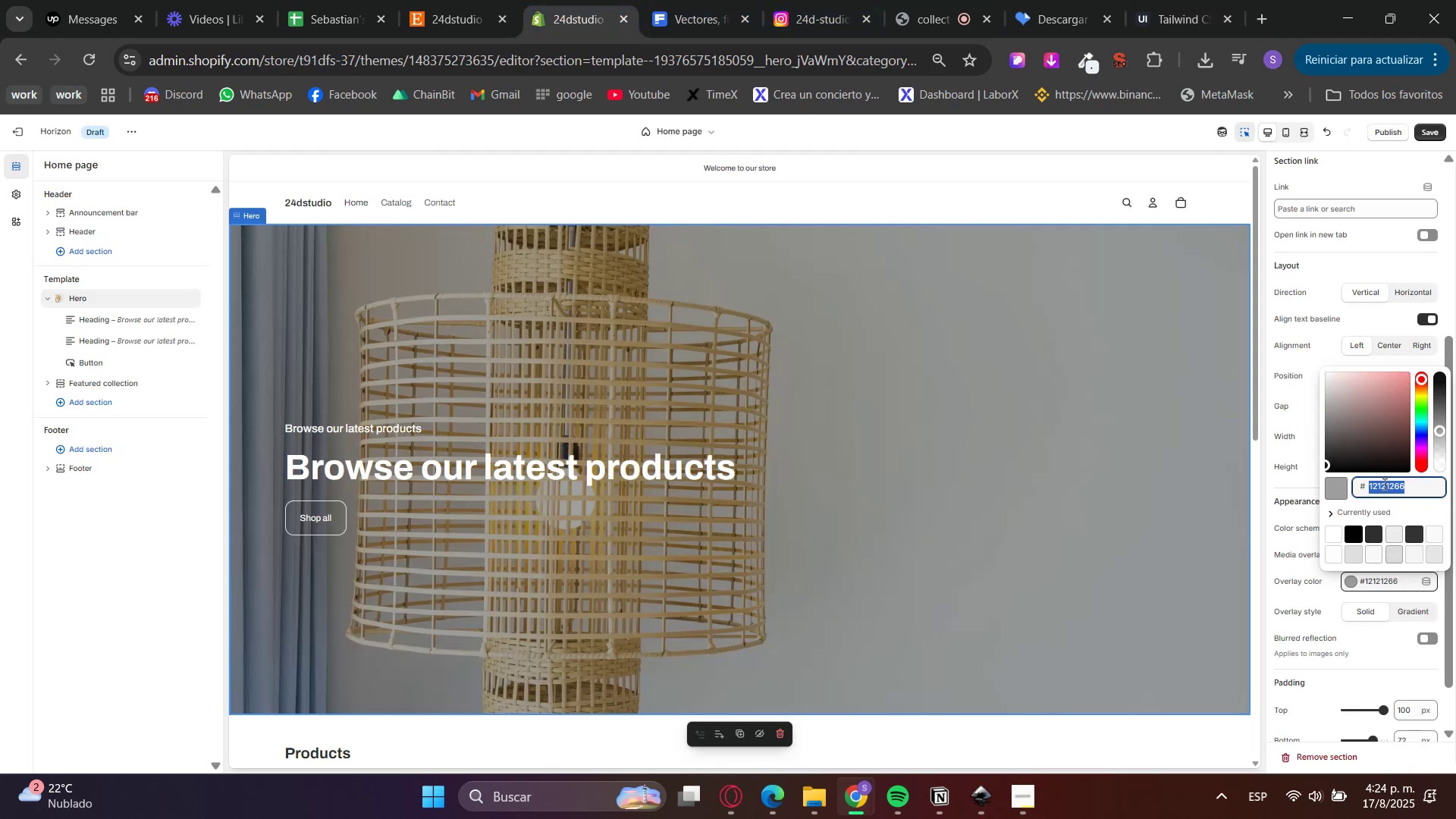 
key(Control+ControlLeft)
 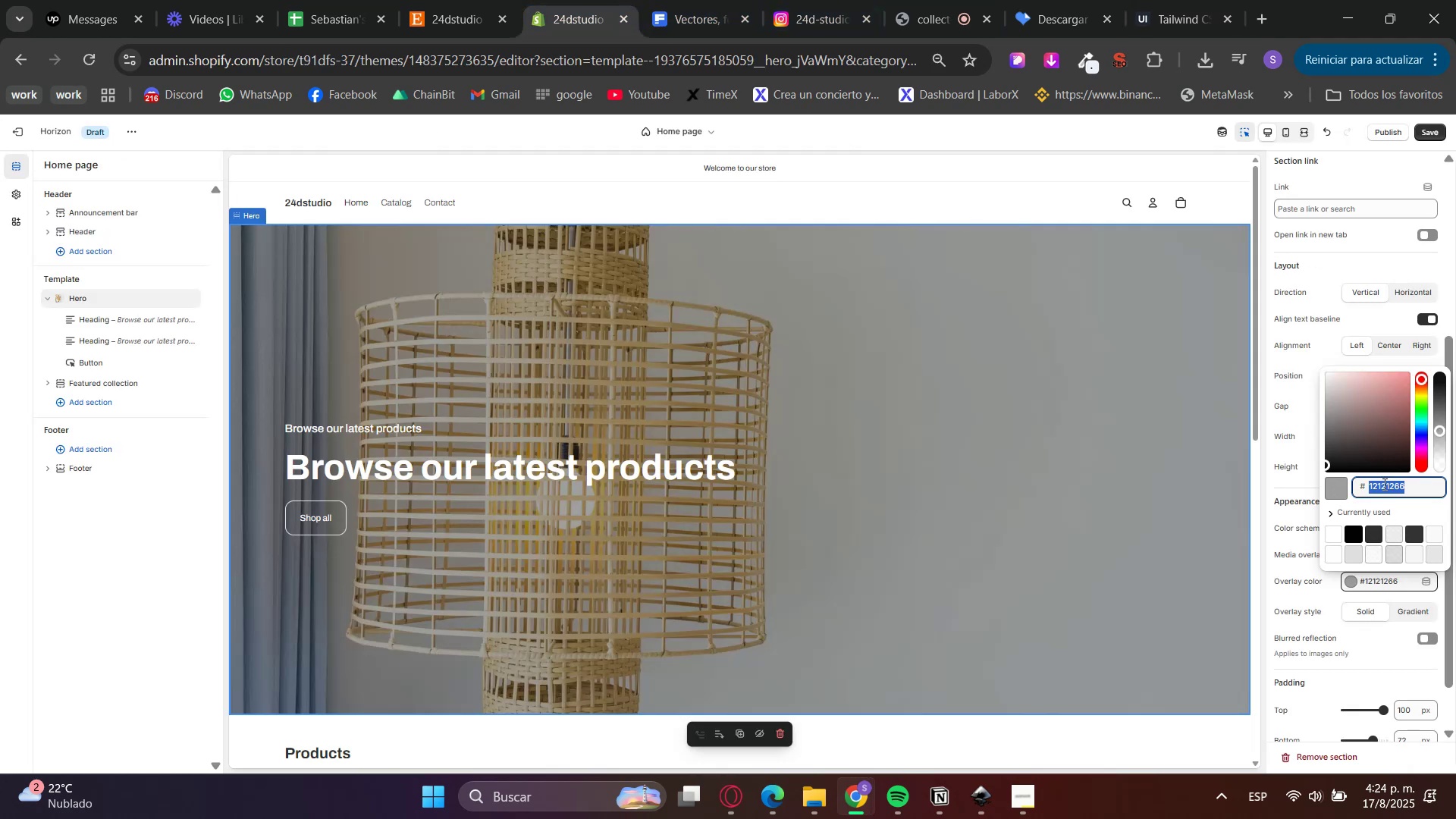 
key(Control+V)
 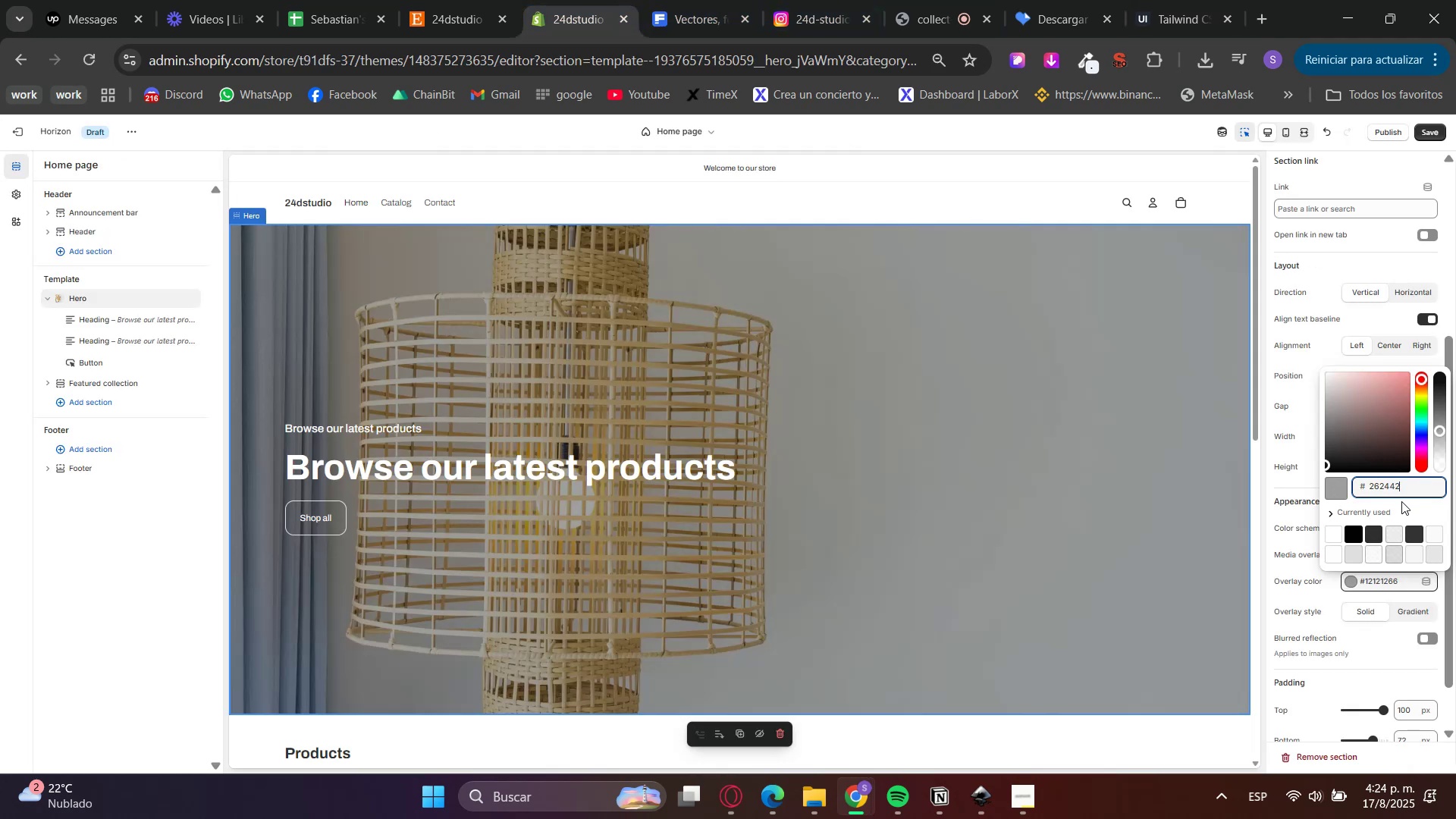 
triple_click([1401, 503])
 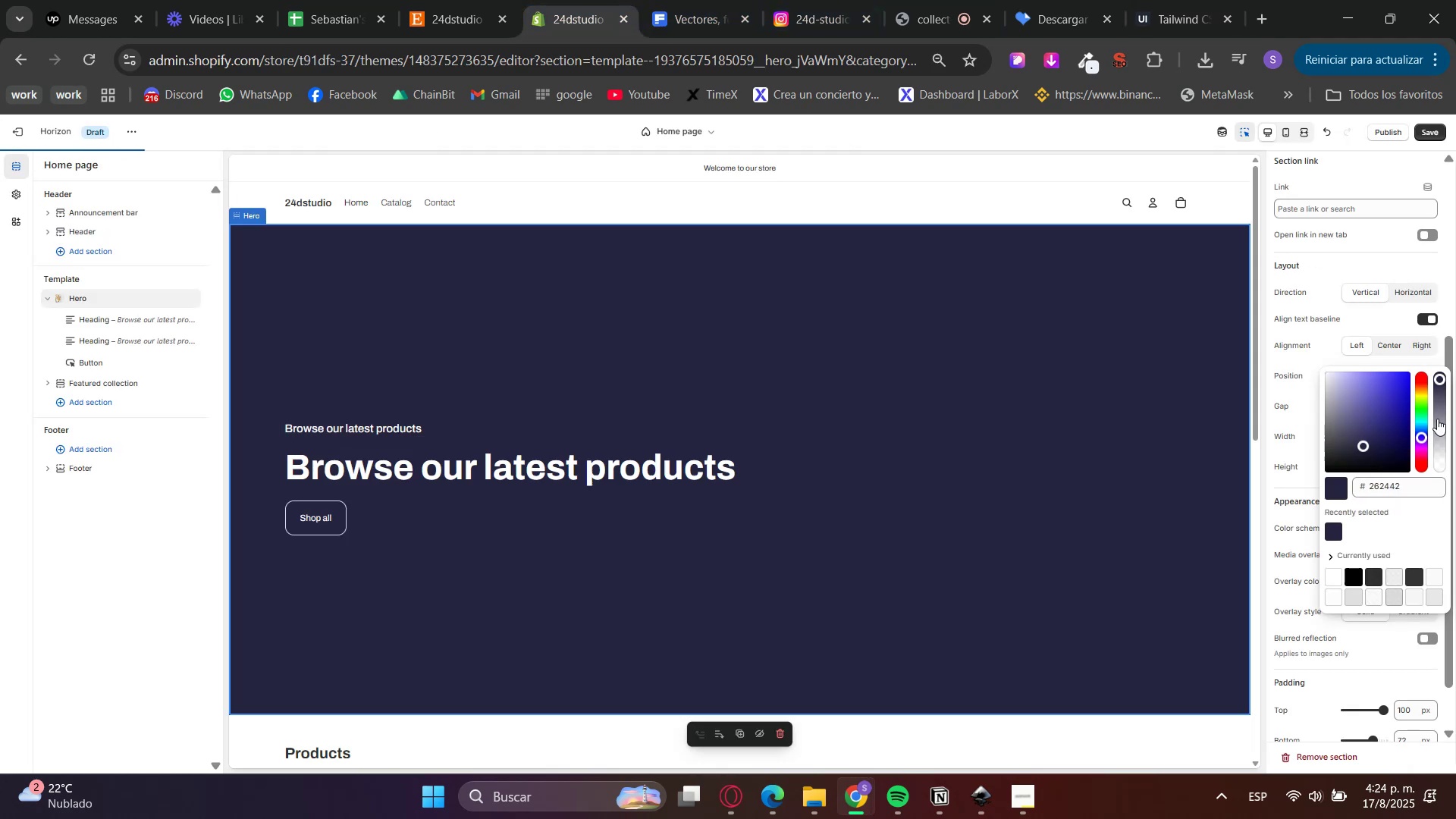 
left_click([1438, 427])
 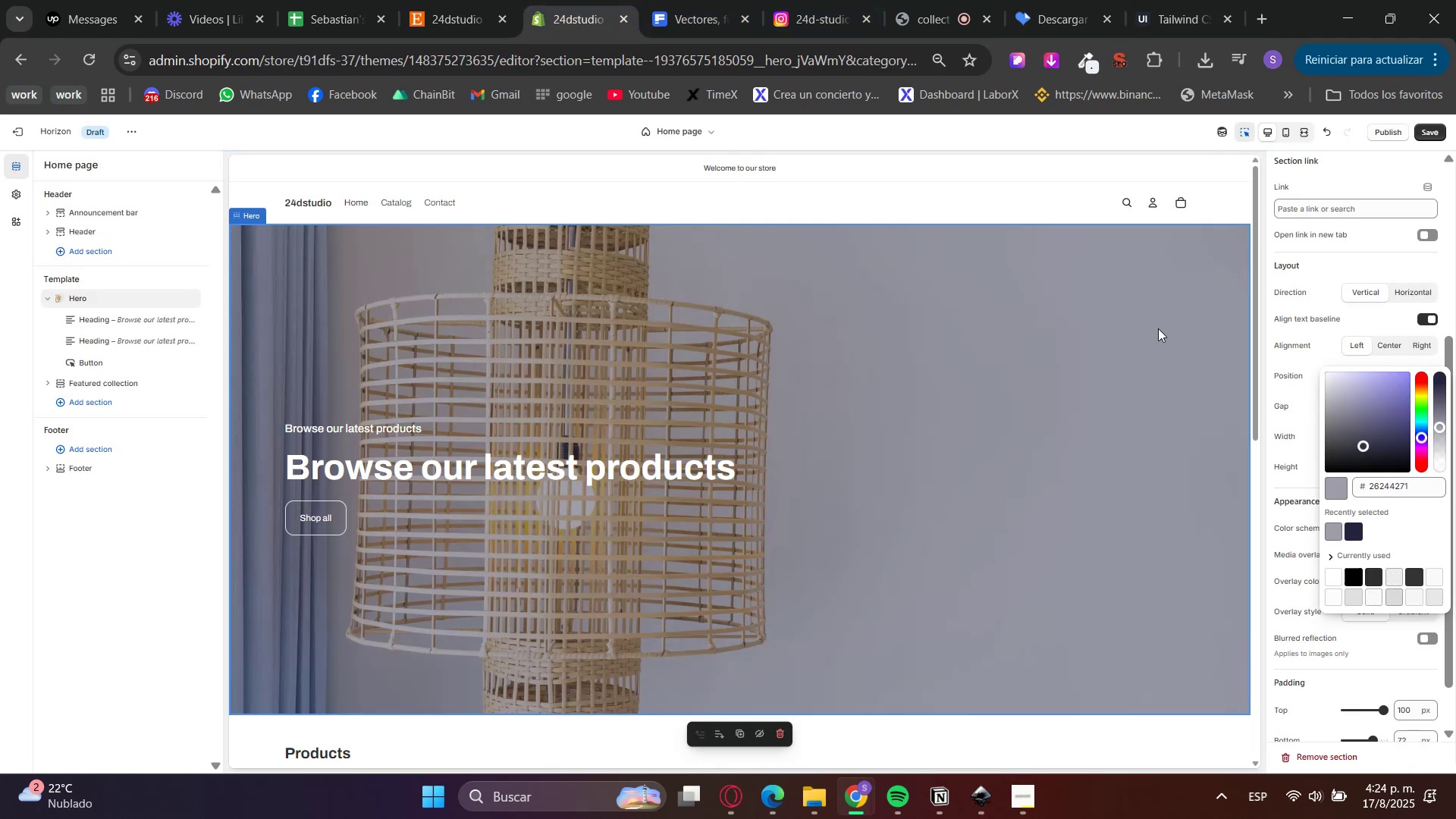 
left_click([1232, 177])
 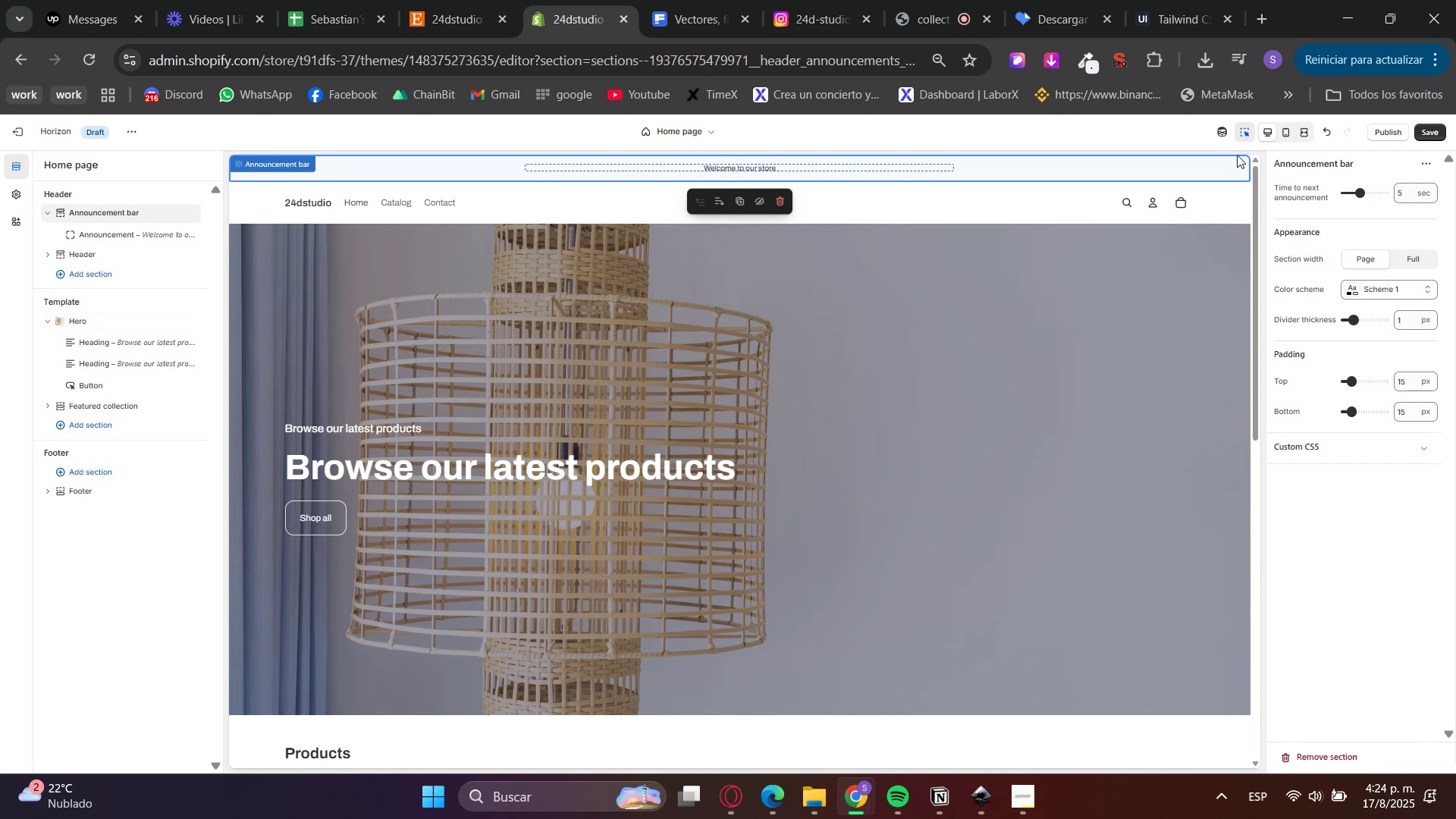 
left_click([1153, 0])
 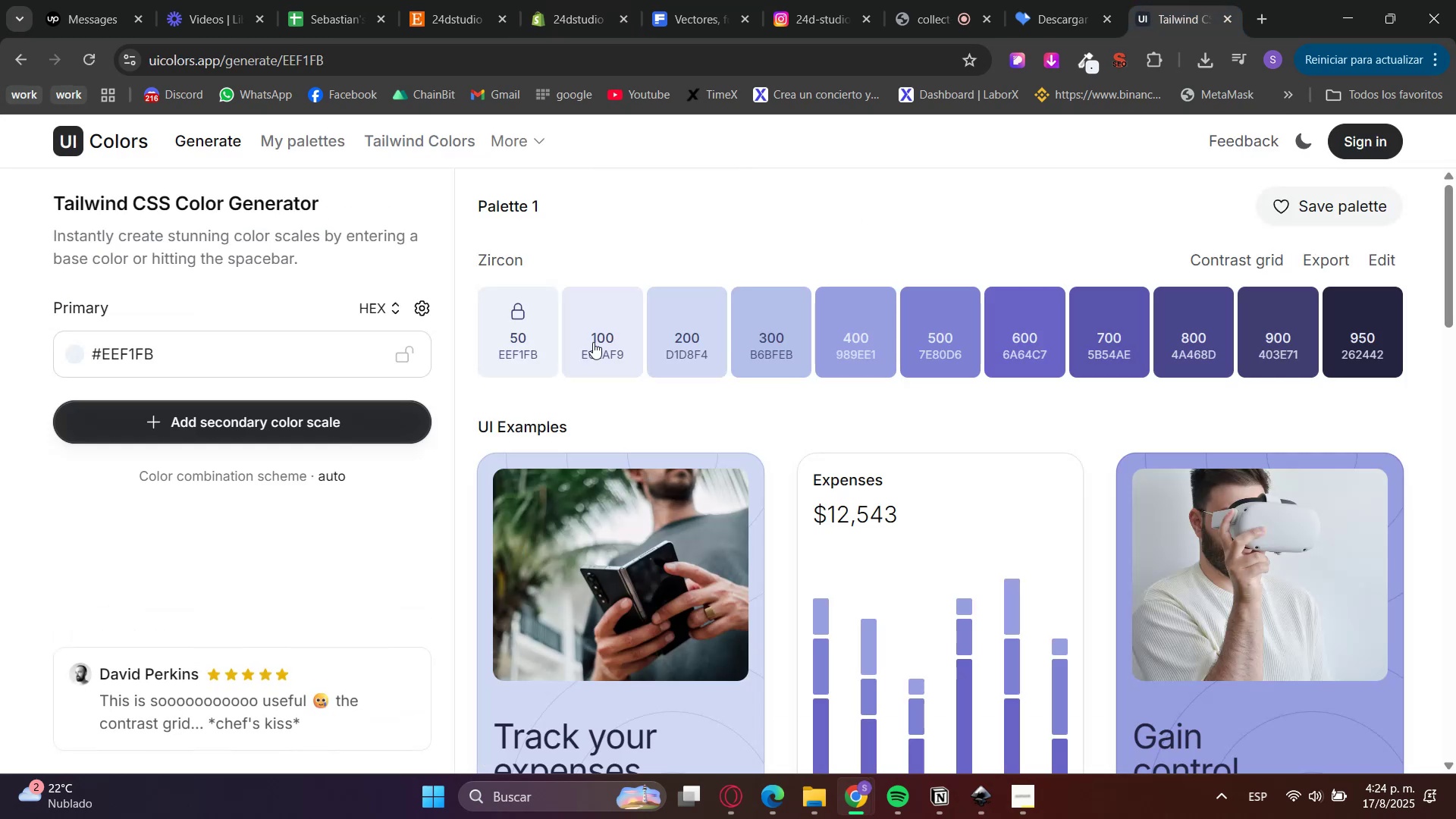 
left_click([519, 350])
 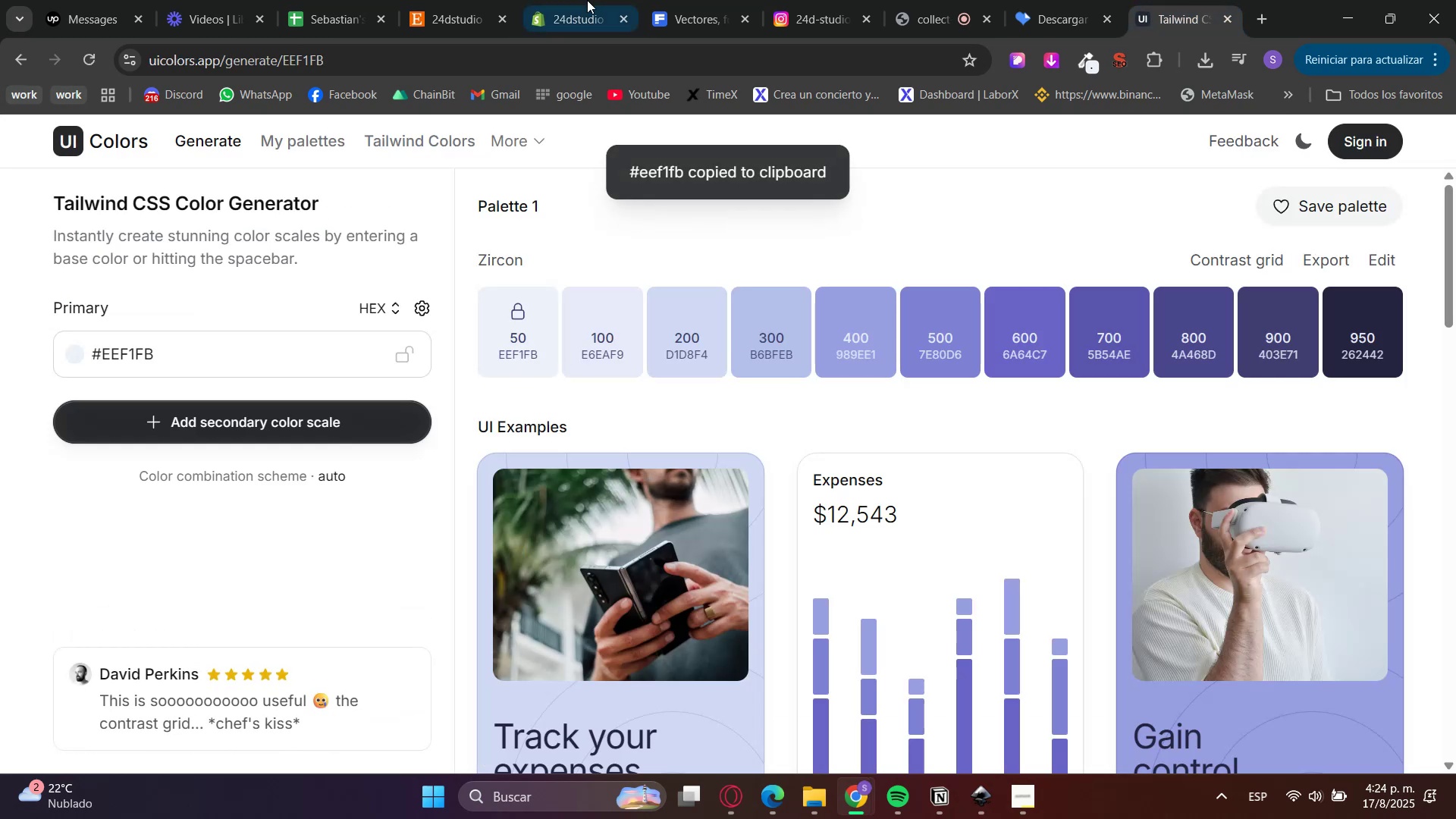 
left_click([582, 0])
 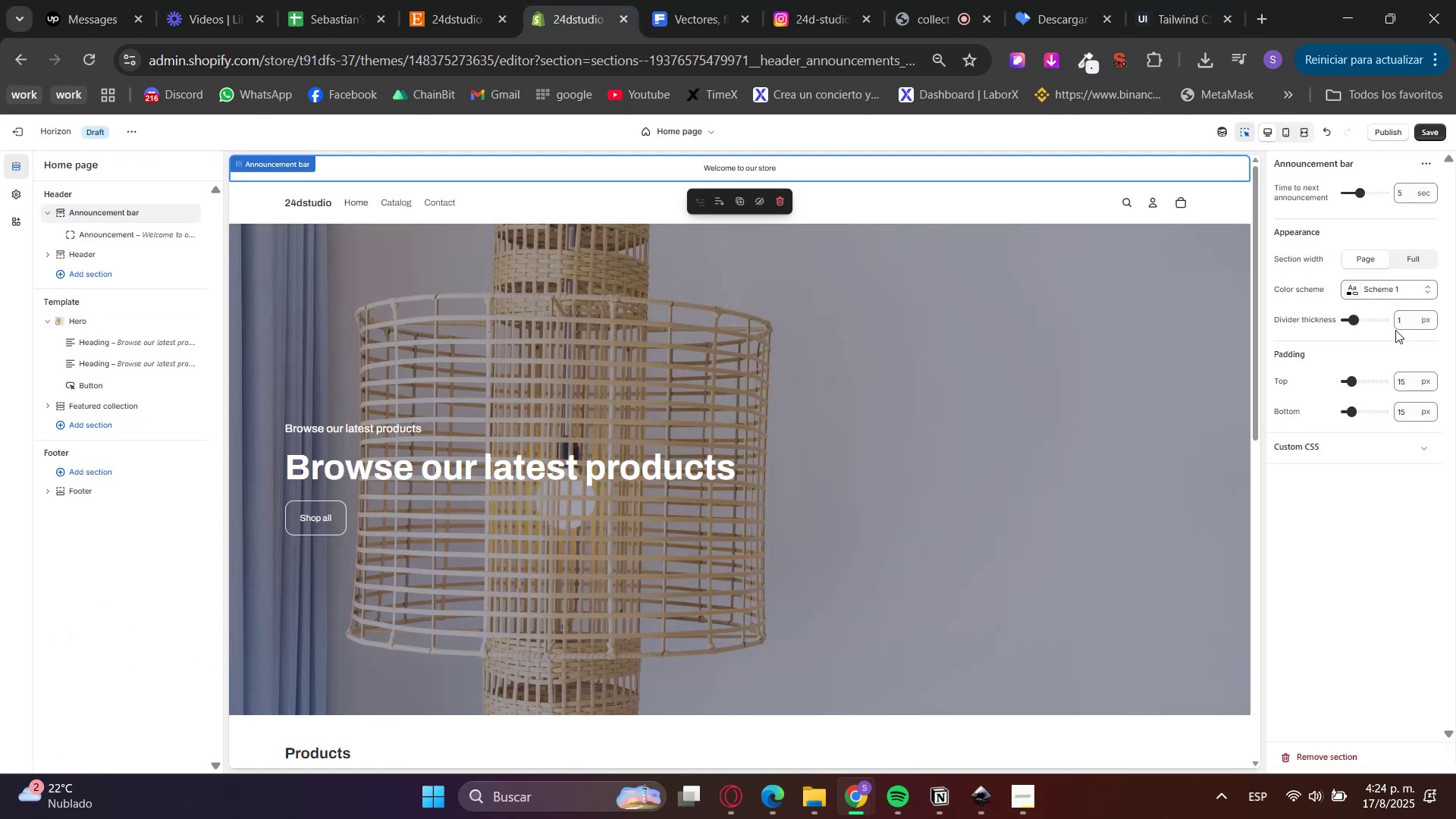 
double_click([1380, 284])
 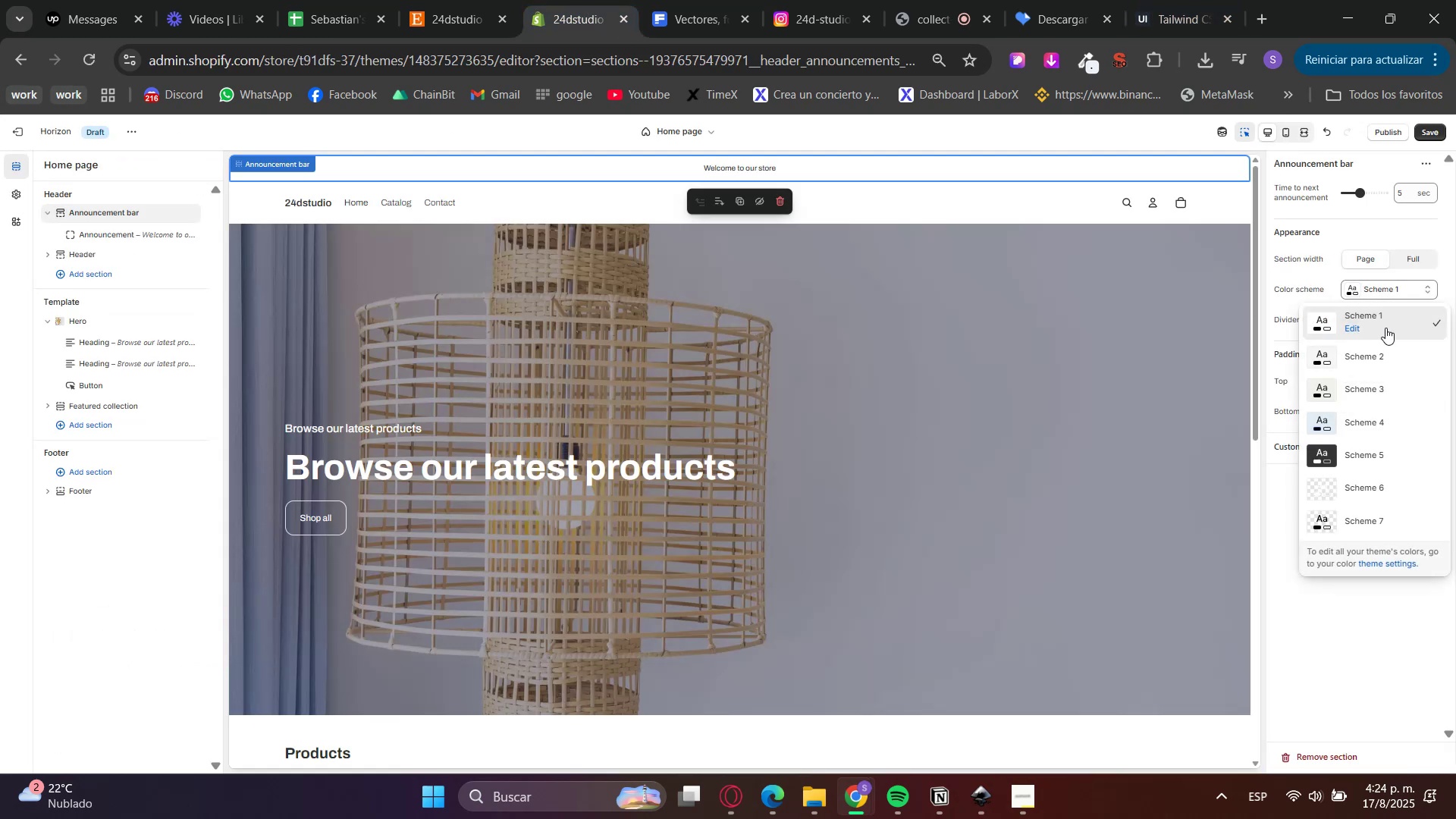 
left_click([1377, 354])
 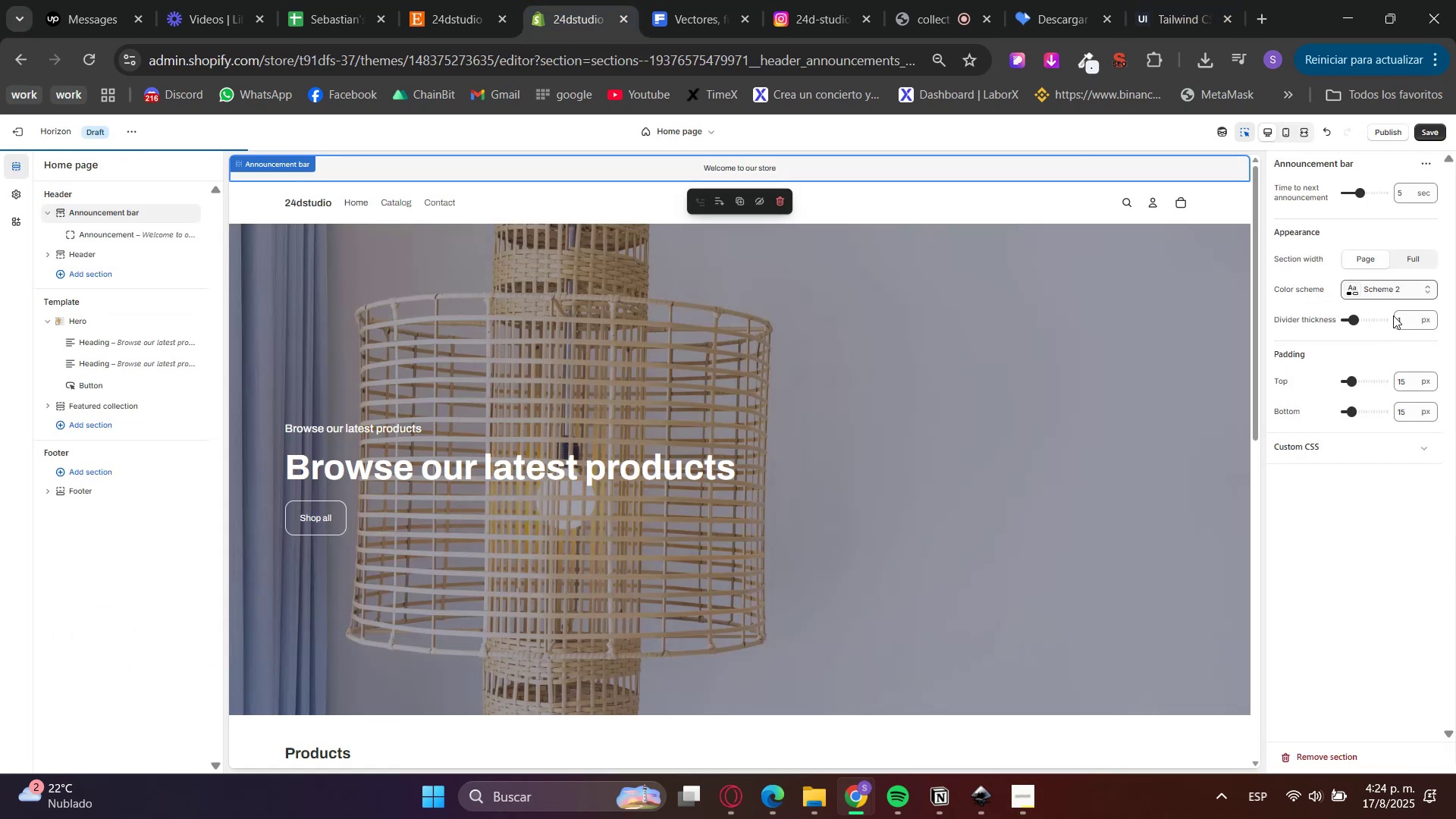 
left_click([1393, 289])
 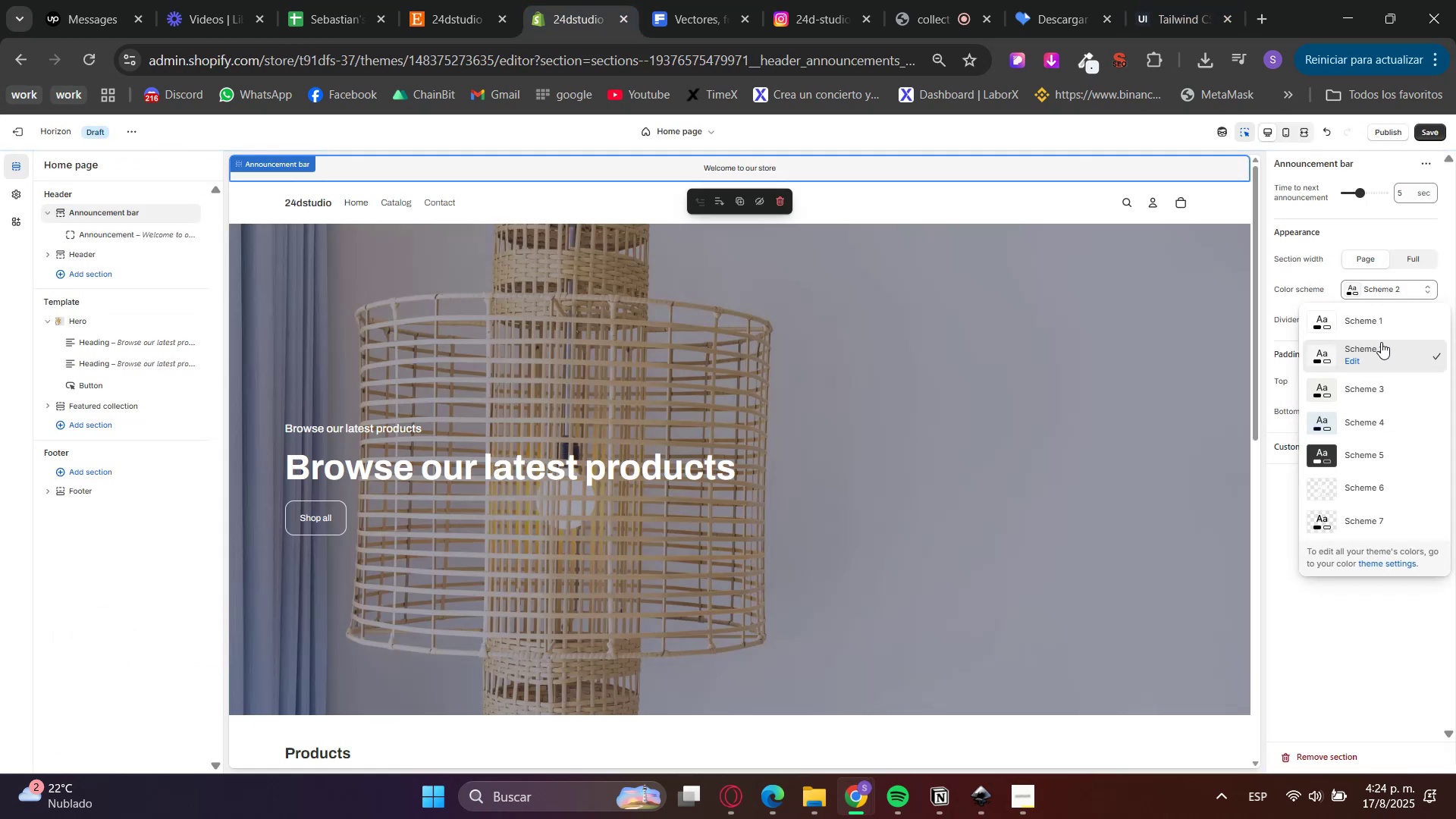 
left_click([1357, 364])
 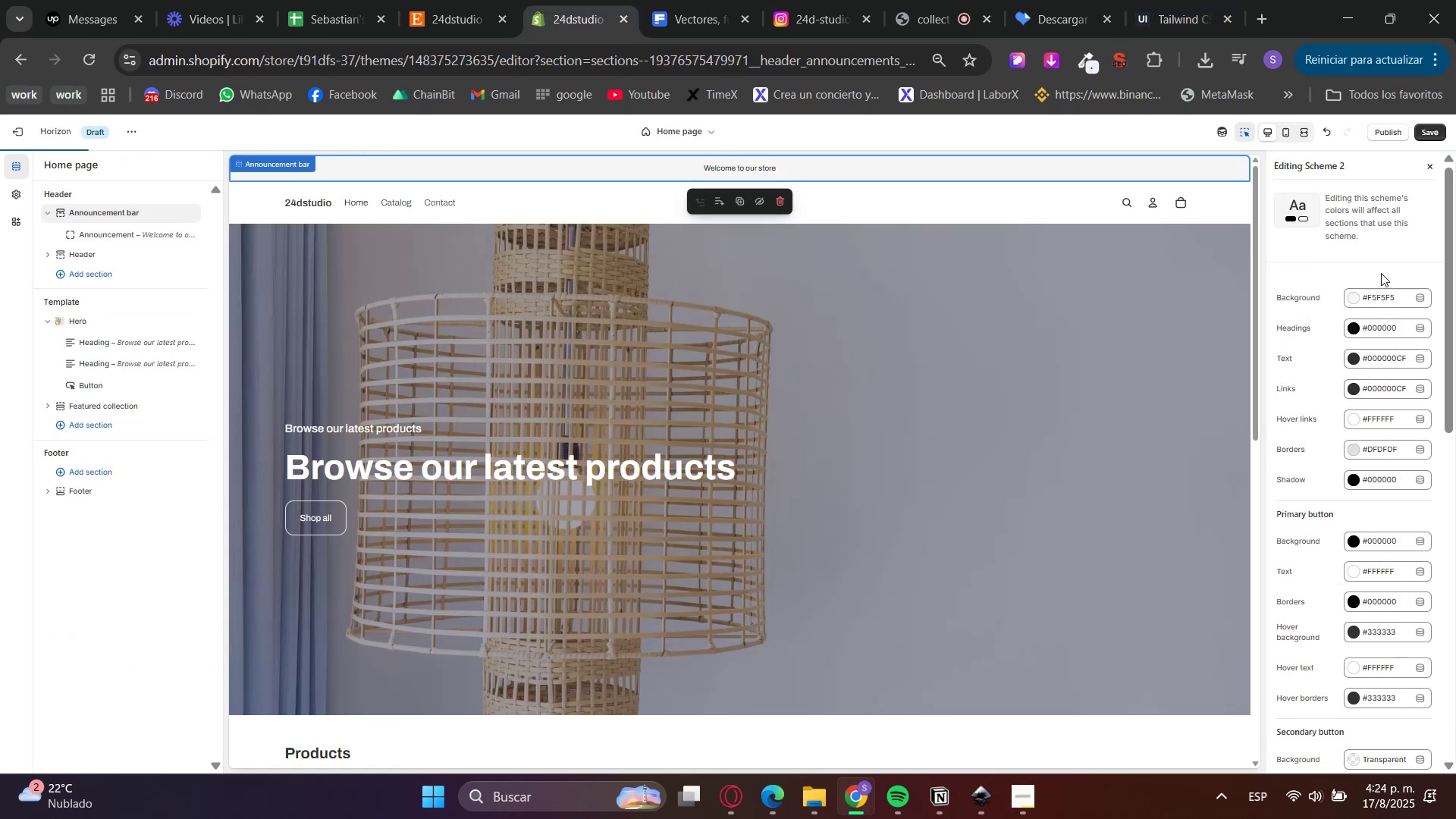 
left_click([1377, 304])
 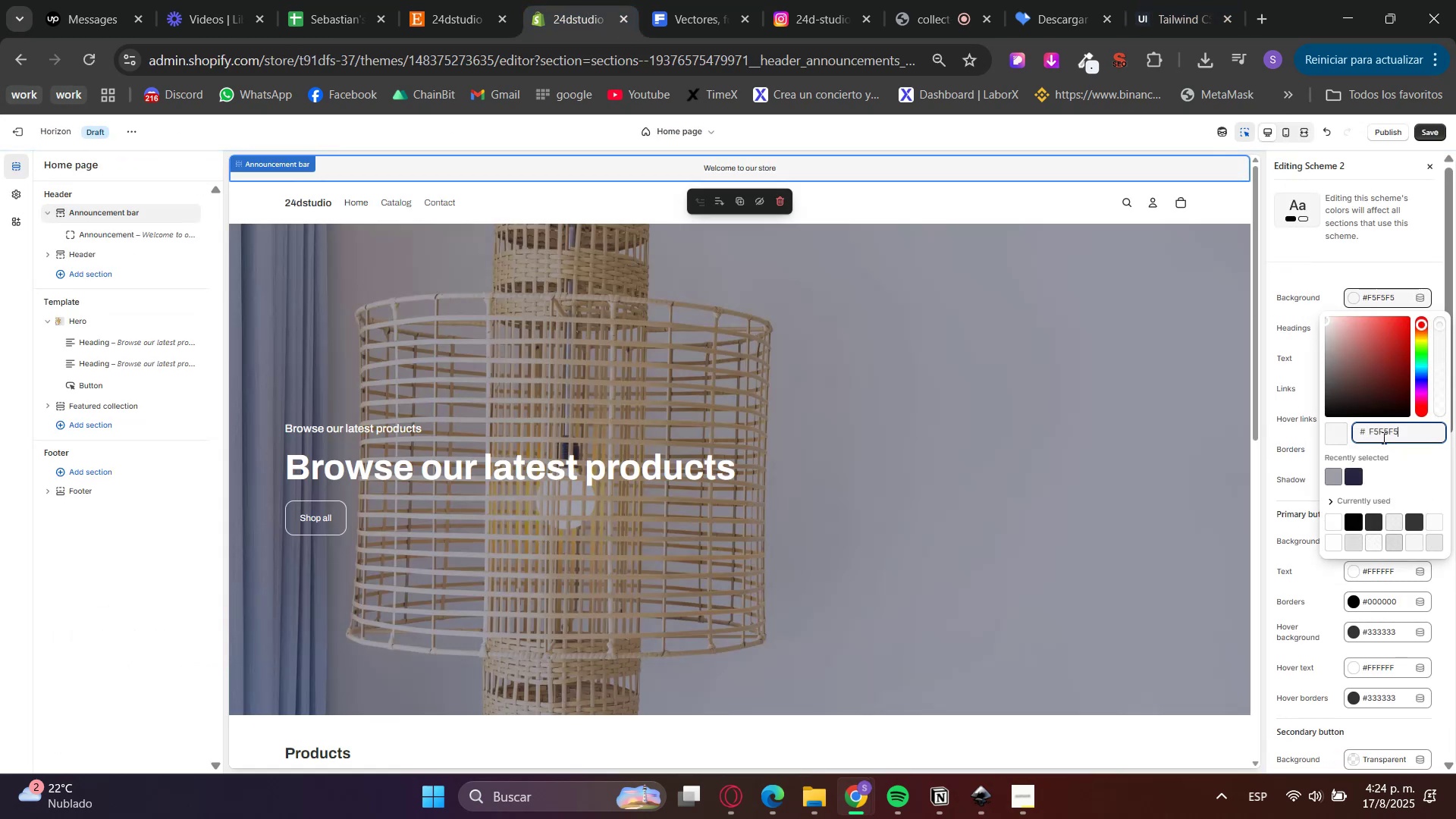 
double_click([1382, 438])
 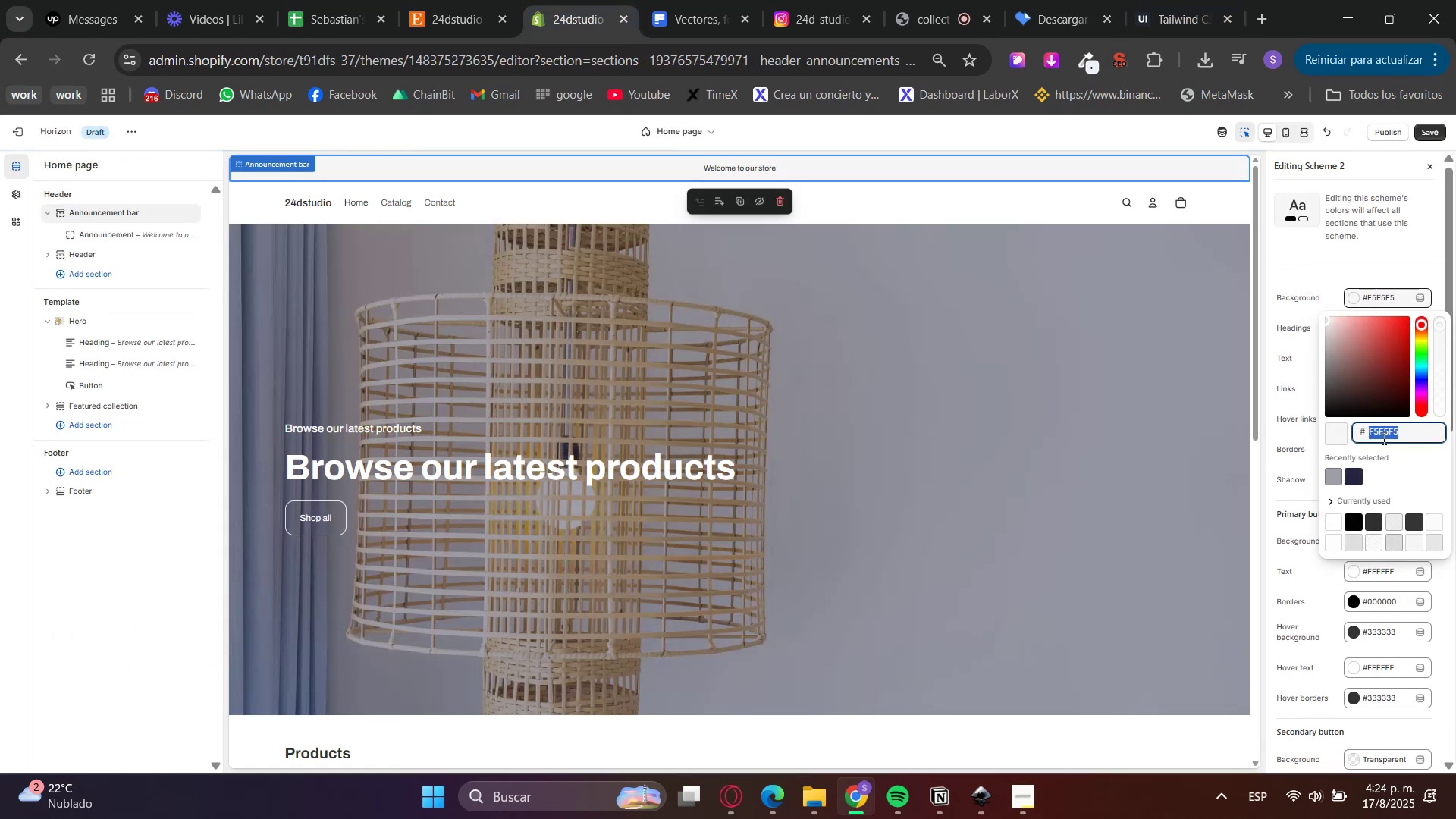 
key(Control+ControlLeft)
 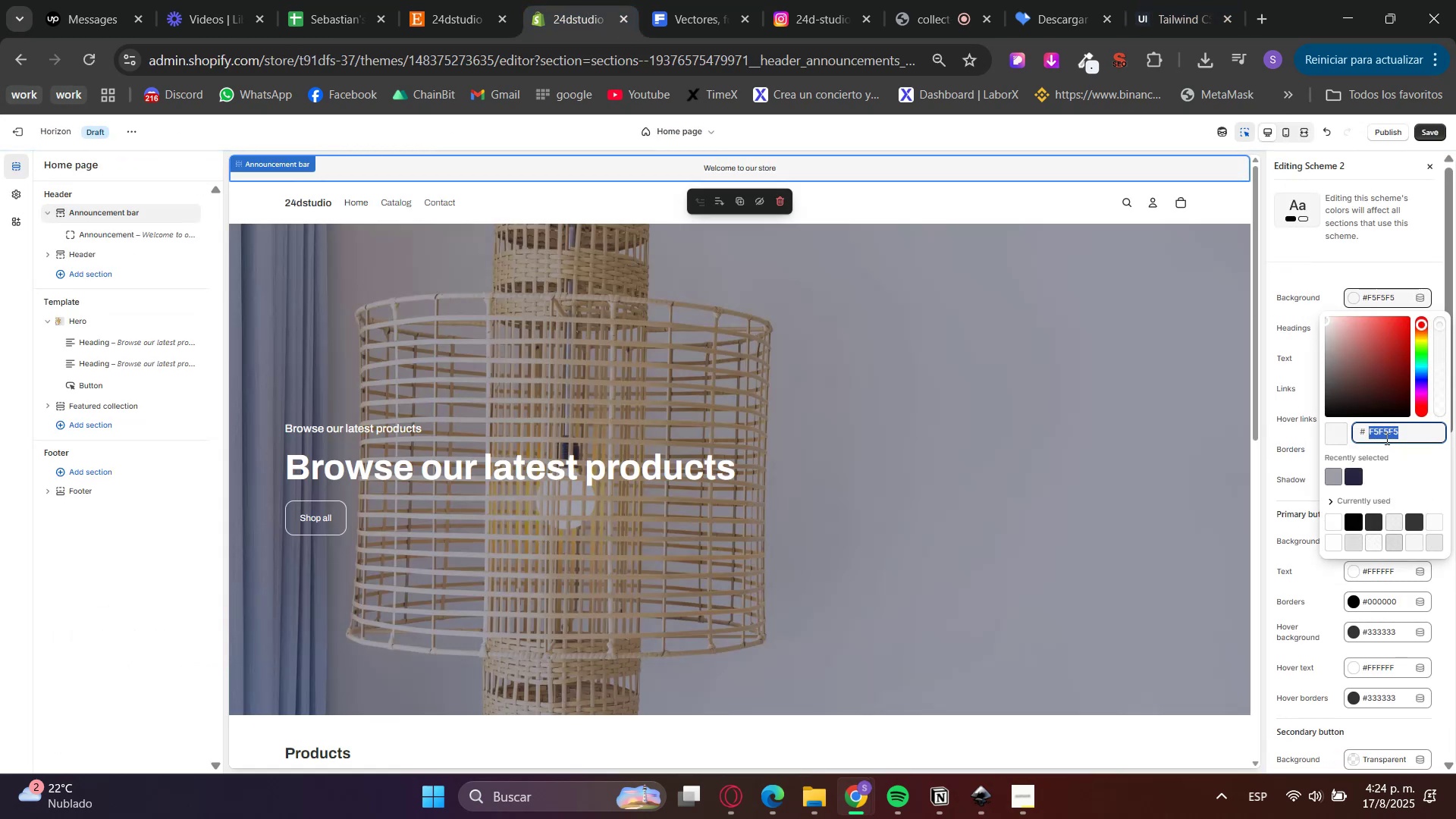 
key(Control+V)
 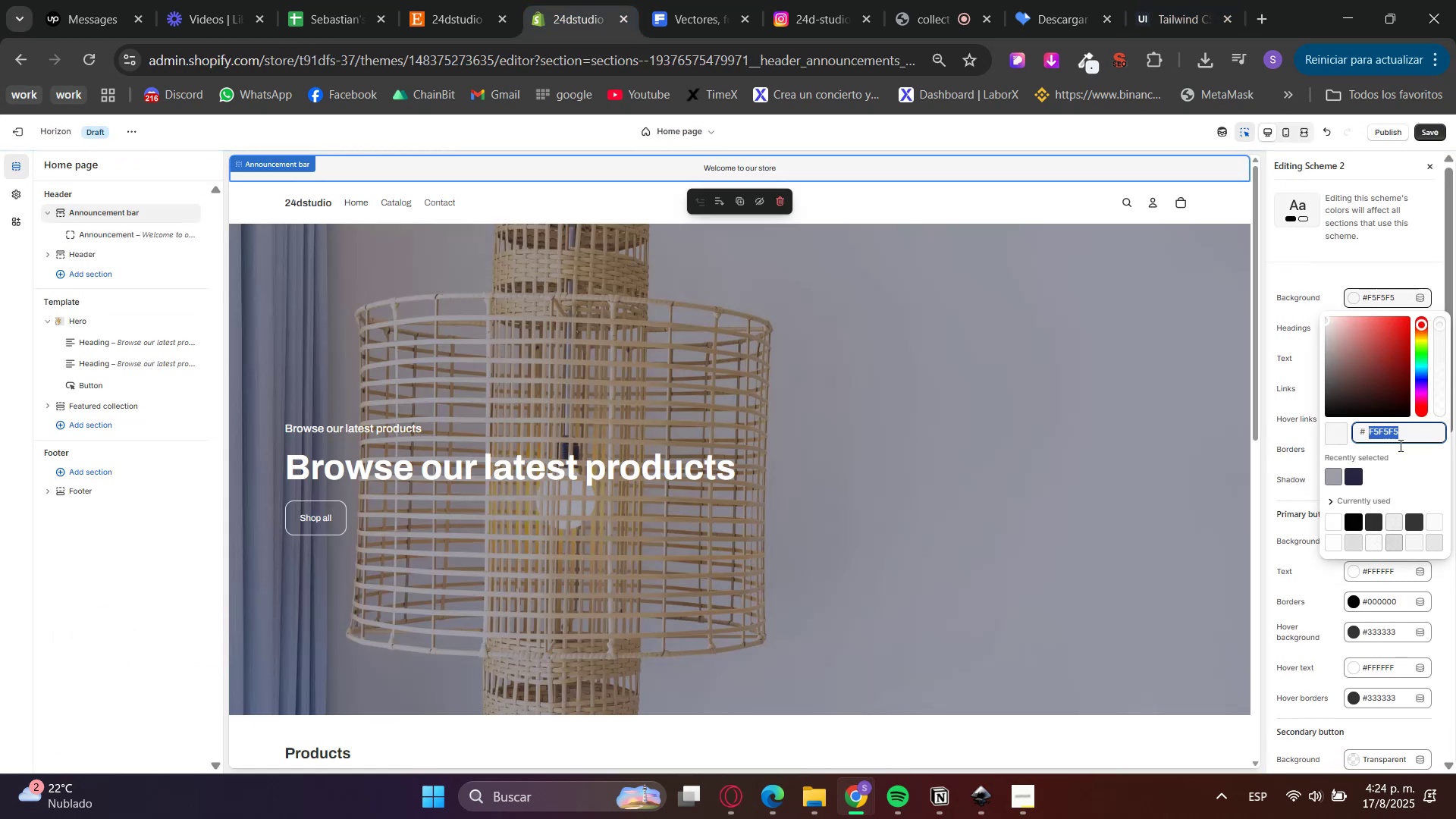 
triple_click([1409, 450])
 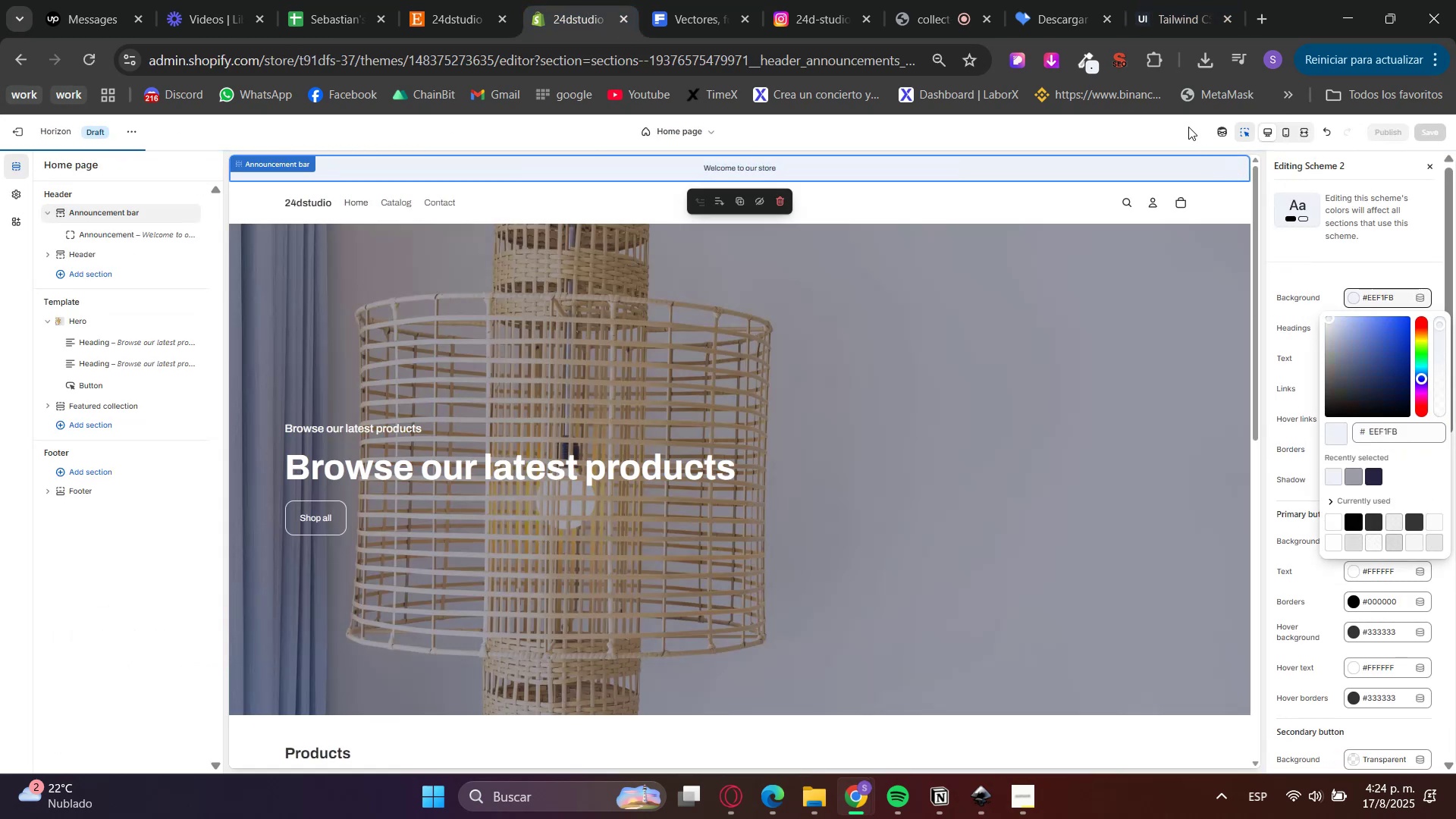 
left_click([1178, 0])
 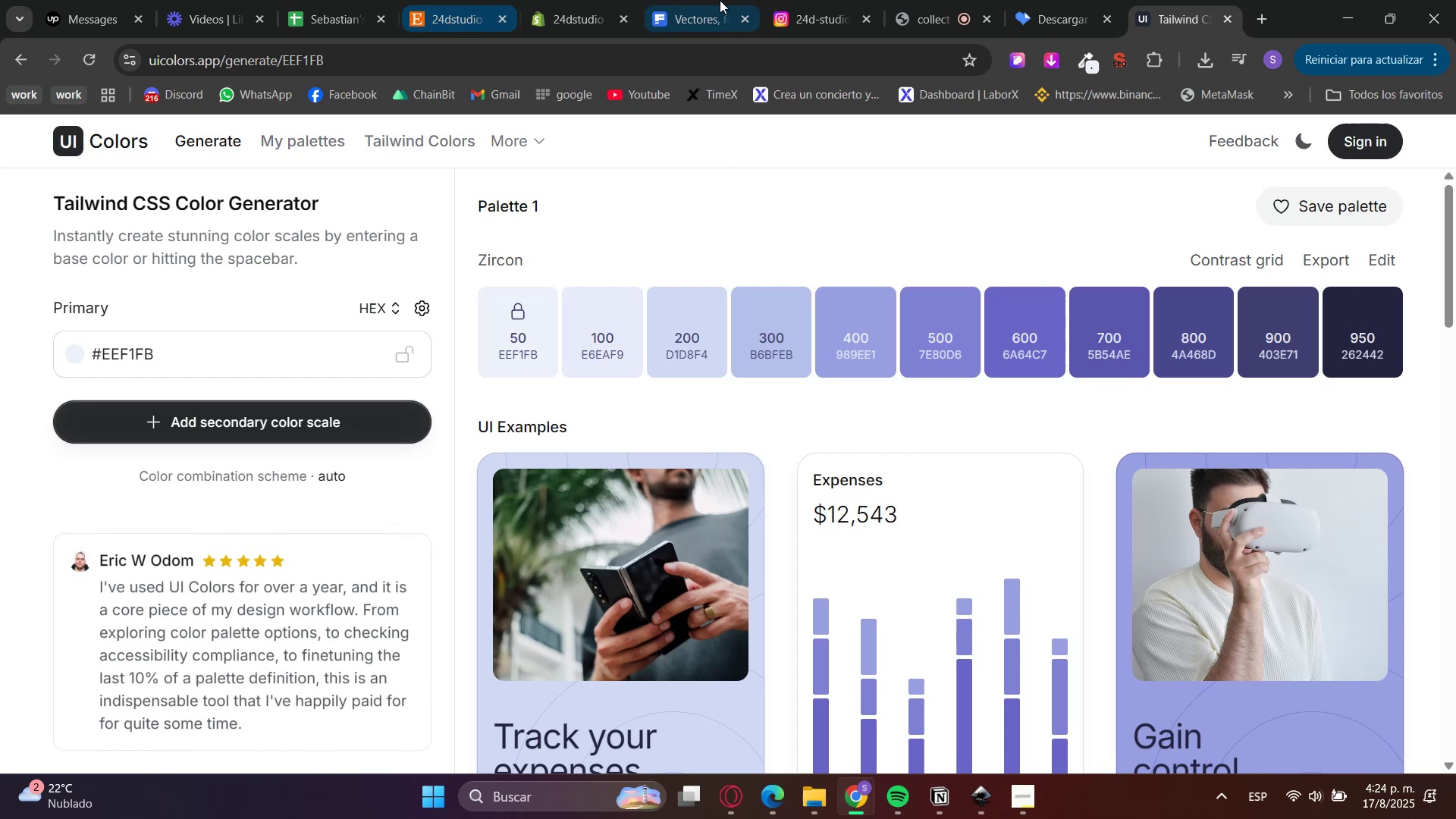 
left_click([566, 0])
 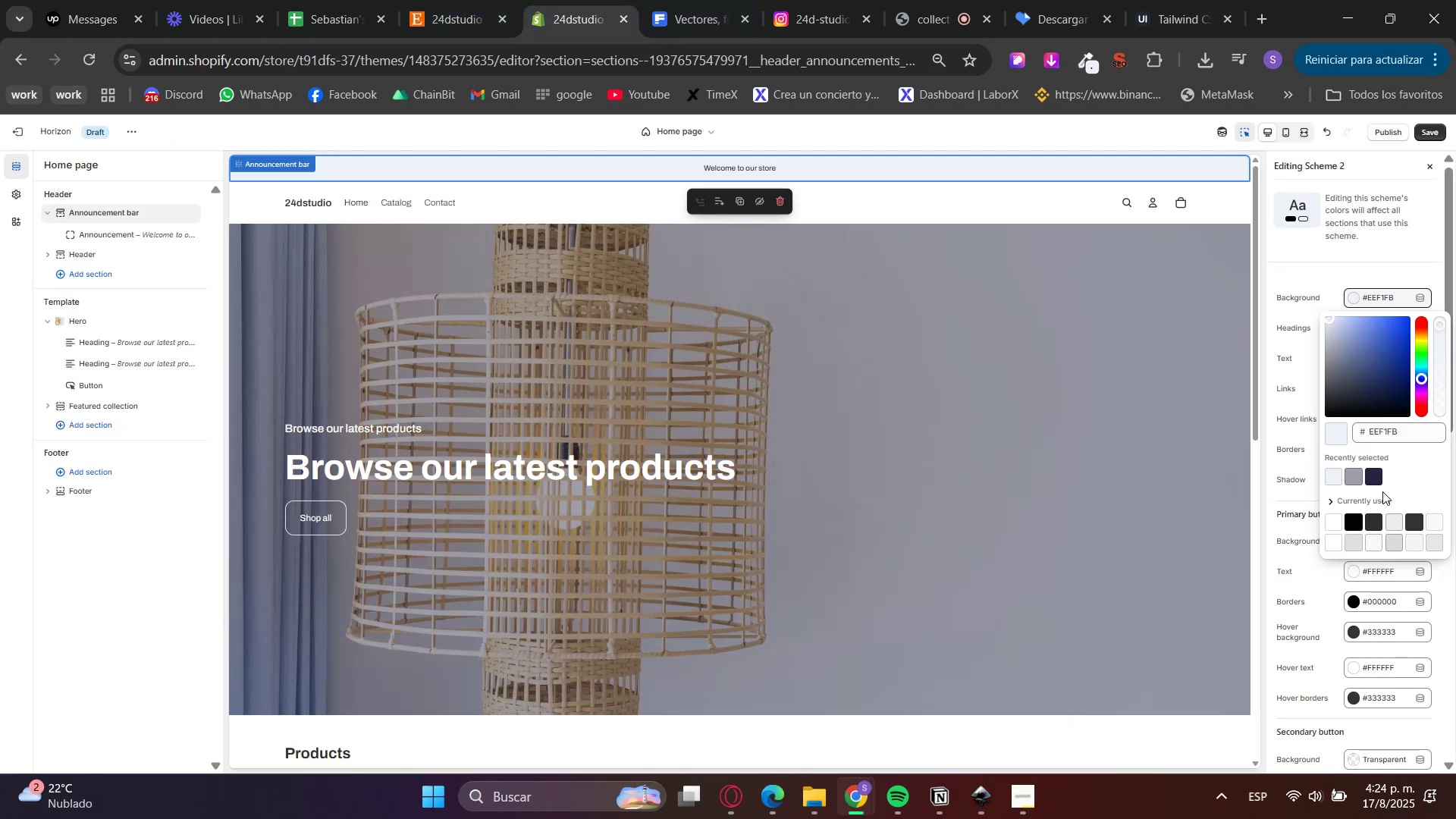 
left_click([1305, 466])
 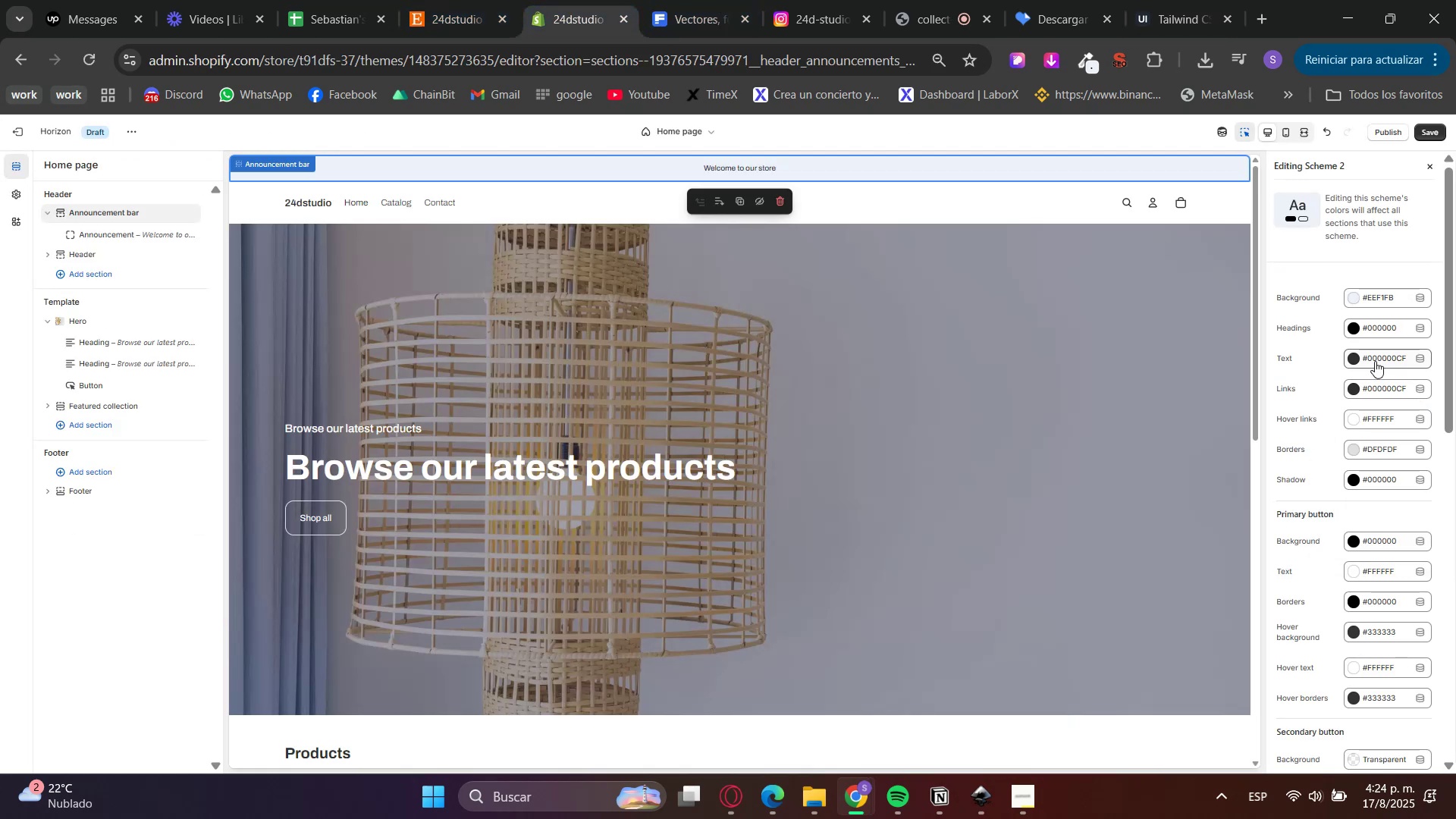 
left_click([1366, 341])
 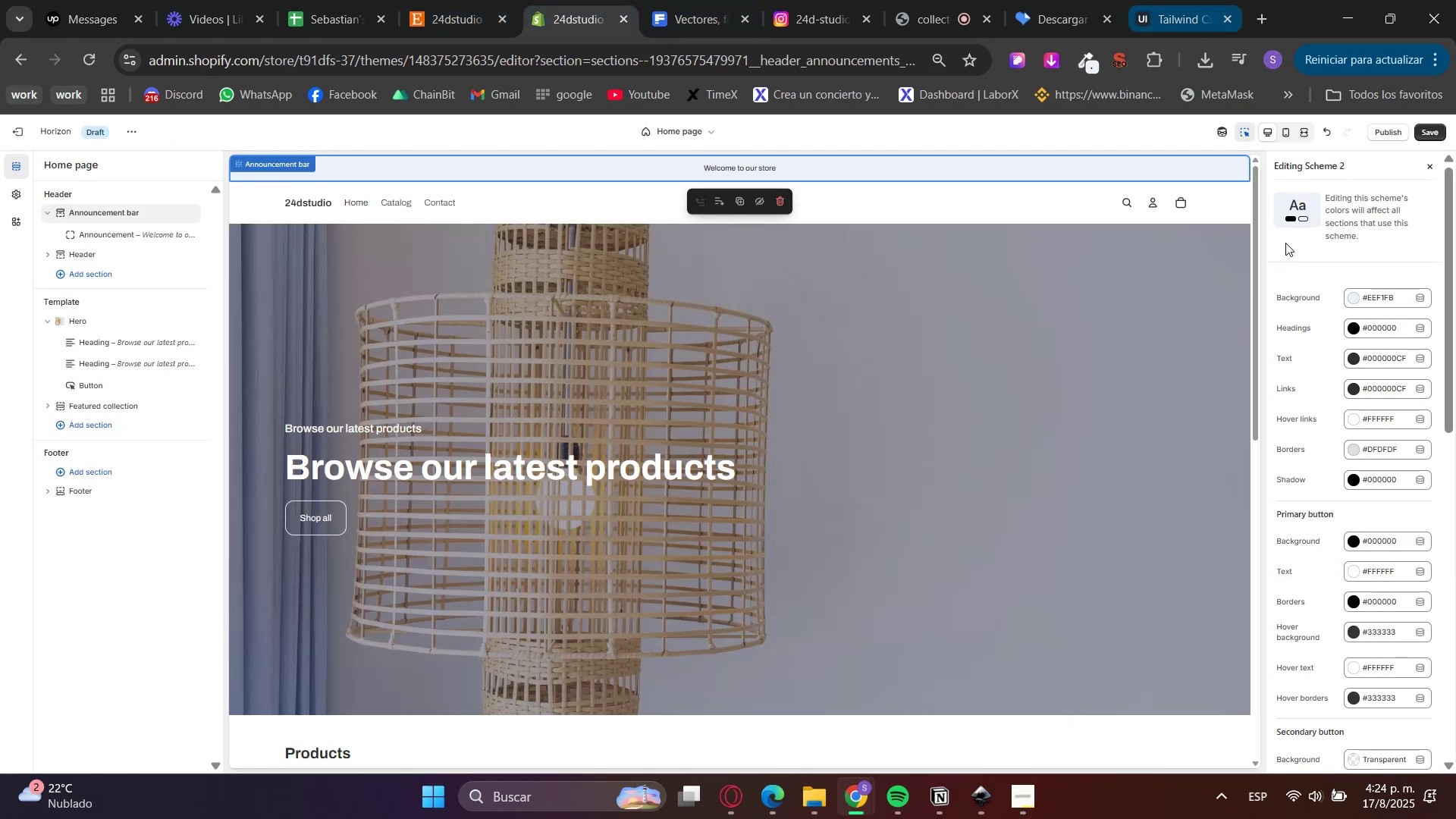 
left_click_drag(start_coordinate=[1383, 337], to_coordinate=[1375, 331])
 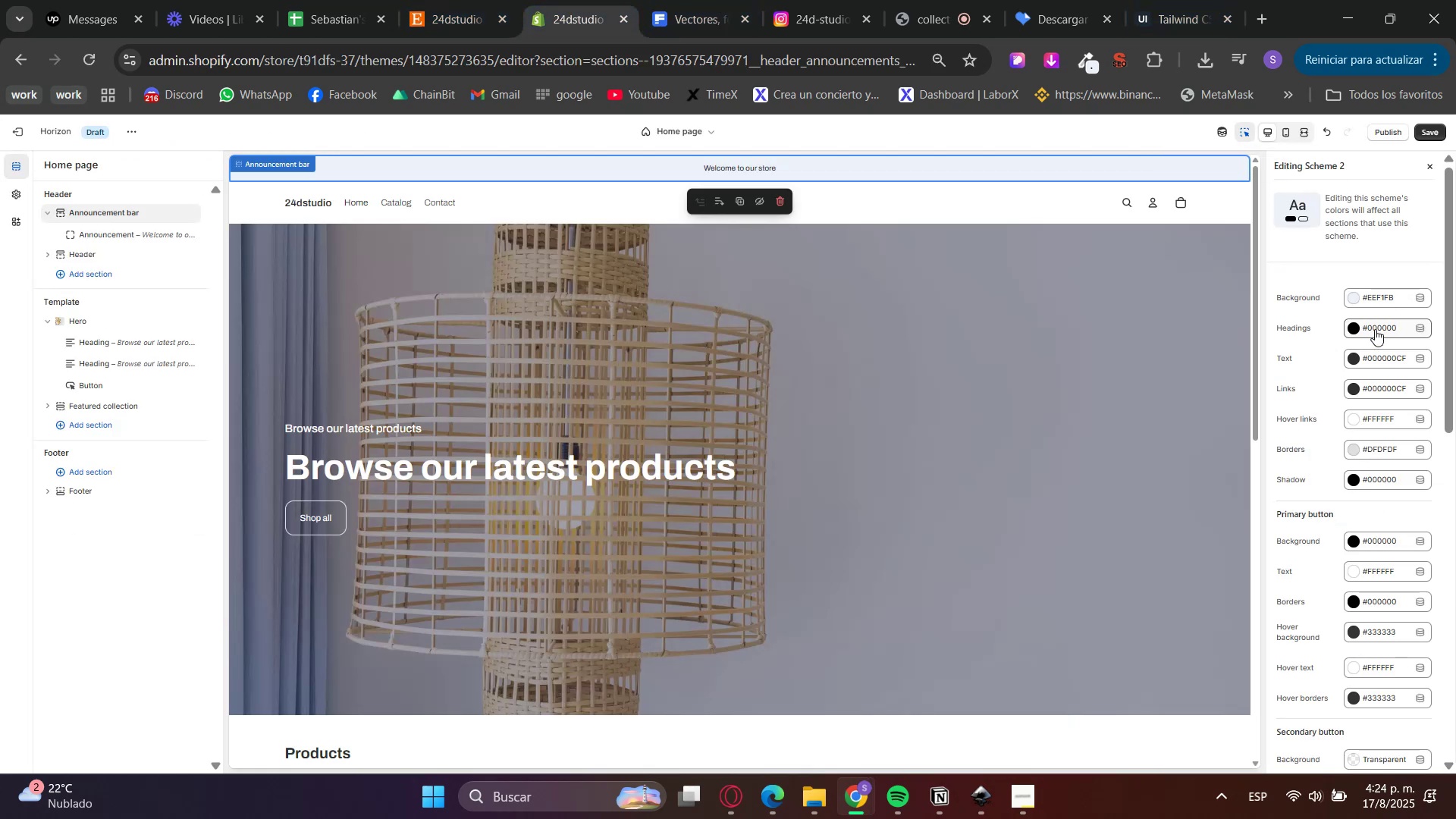 
triple_click([1378, 328])
 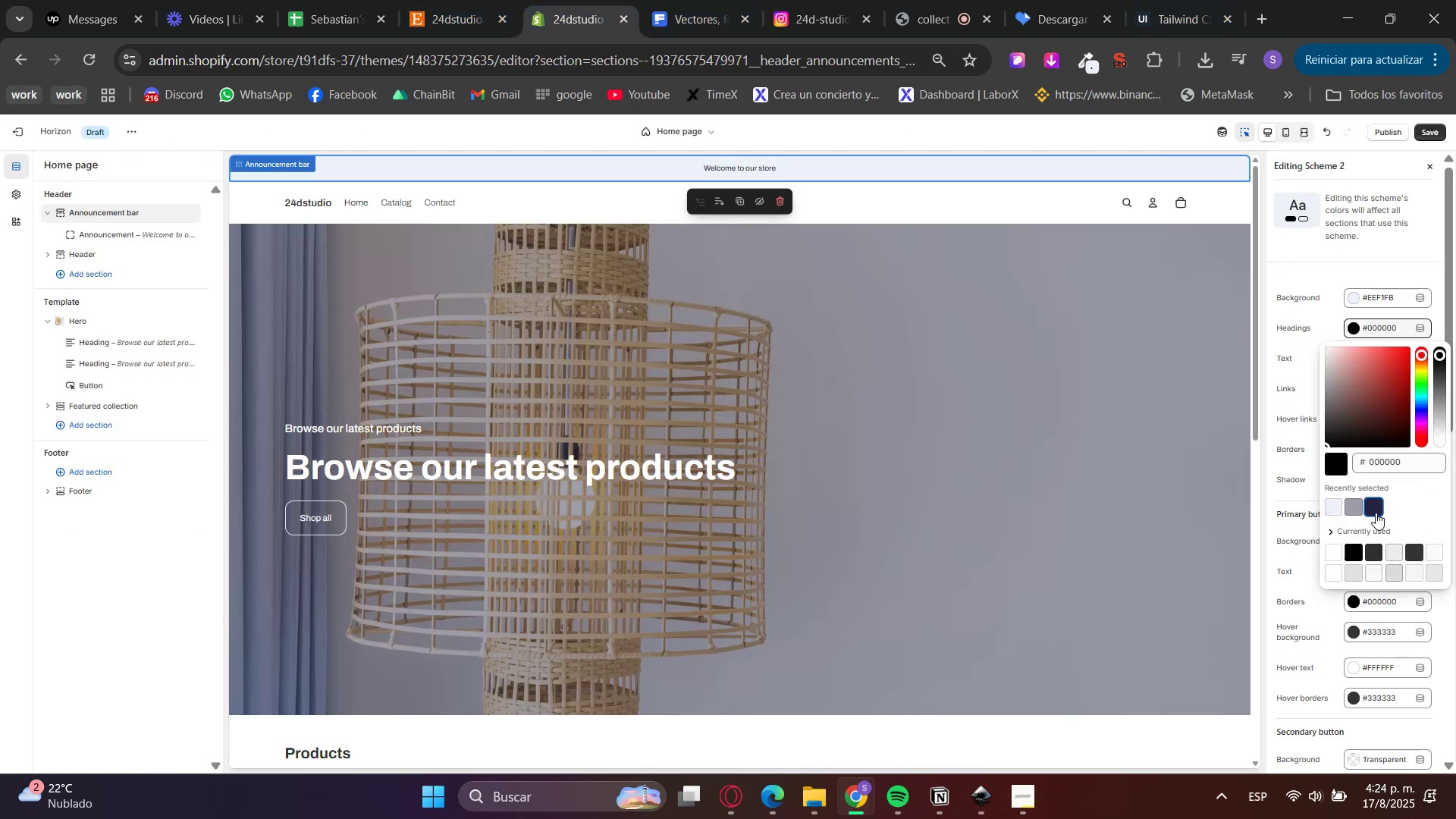 
double_click([1312, 457])
 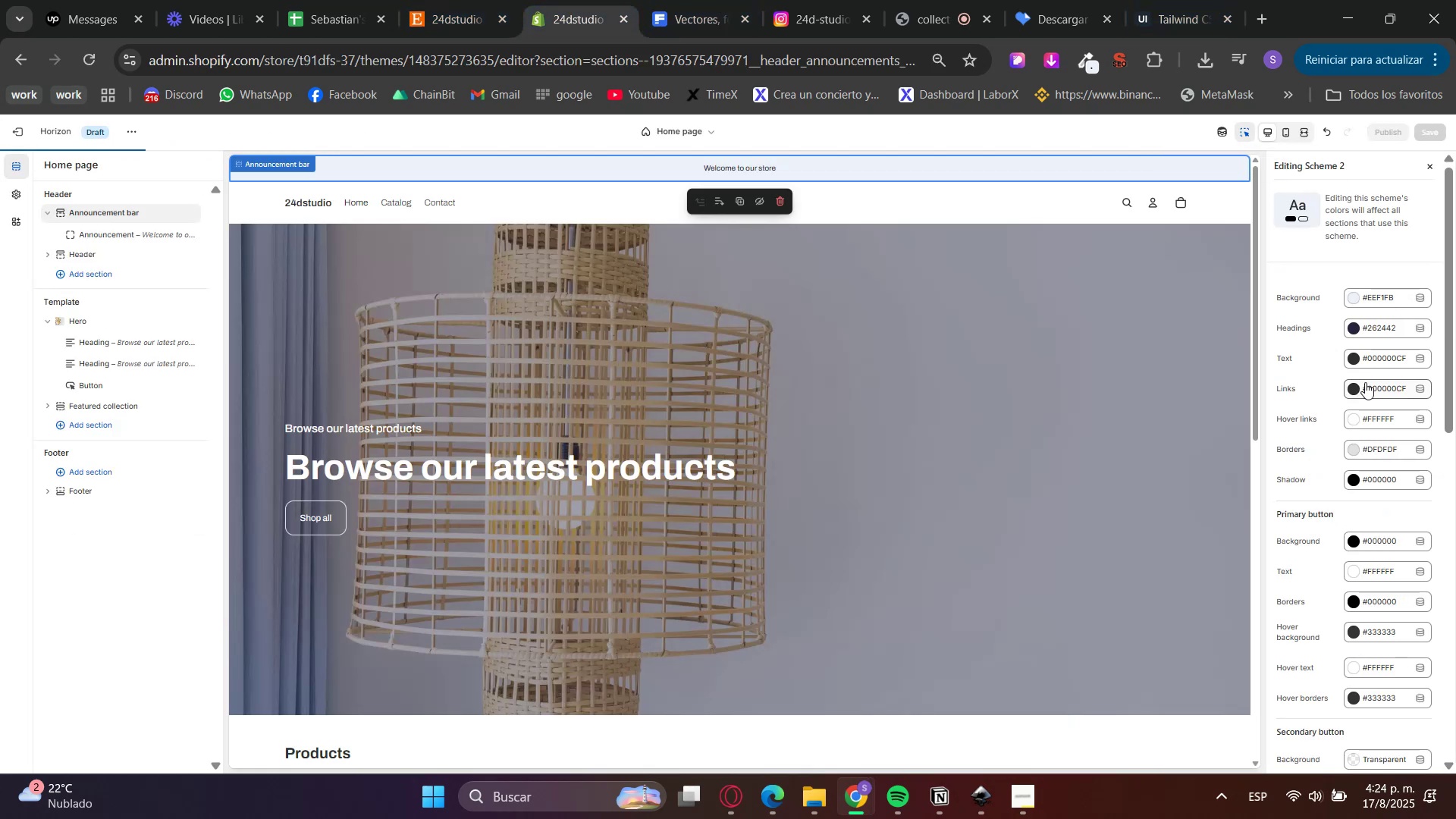 
left_click([1364, 357])
 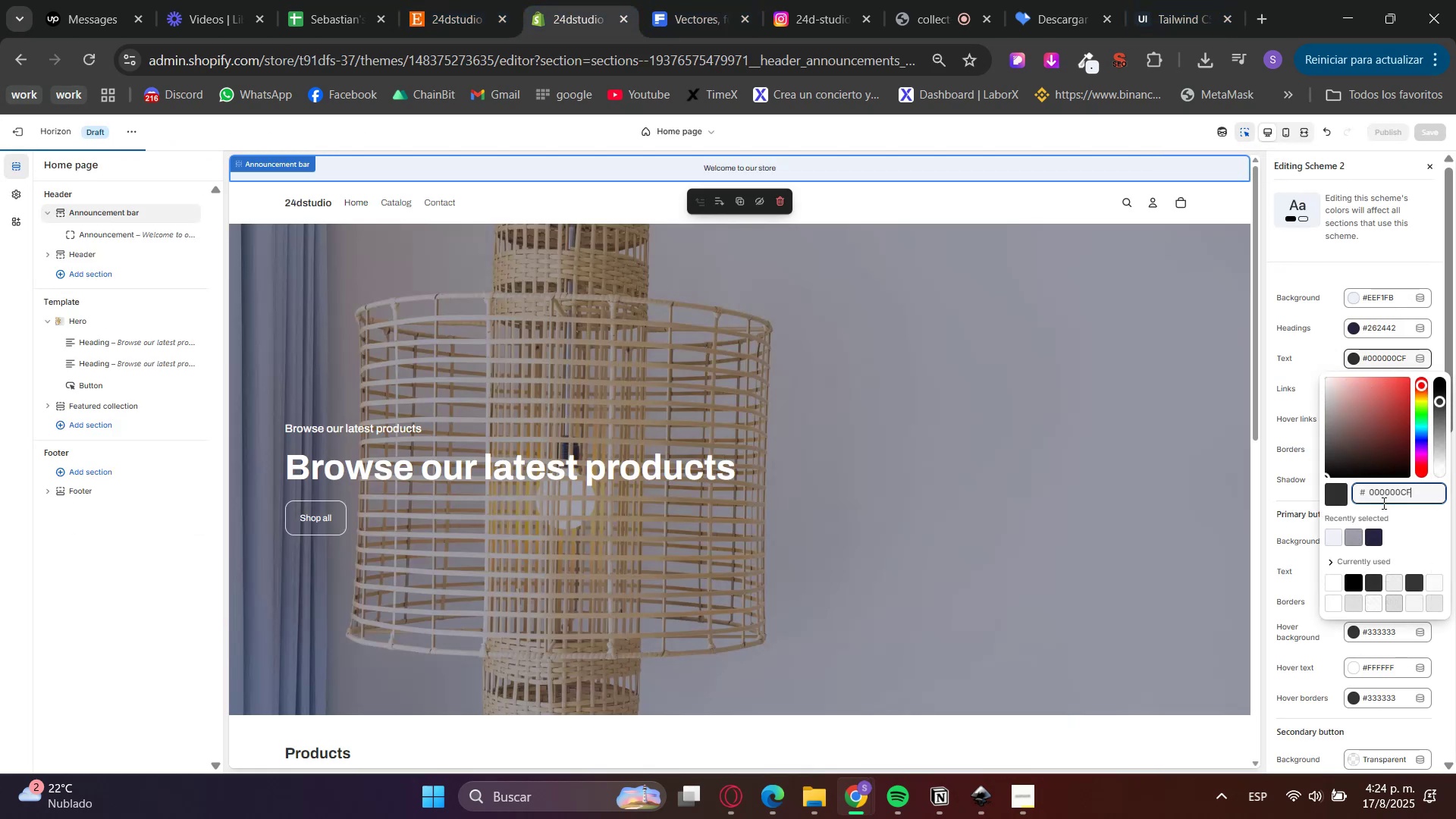 
left_click([1375, 534])
 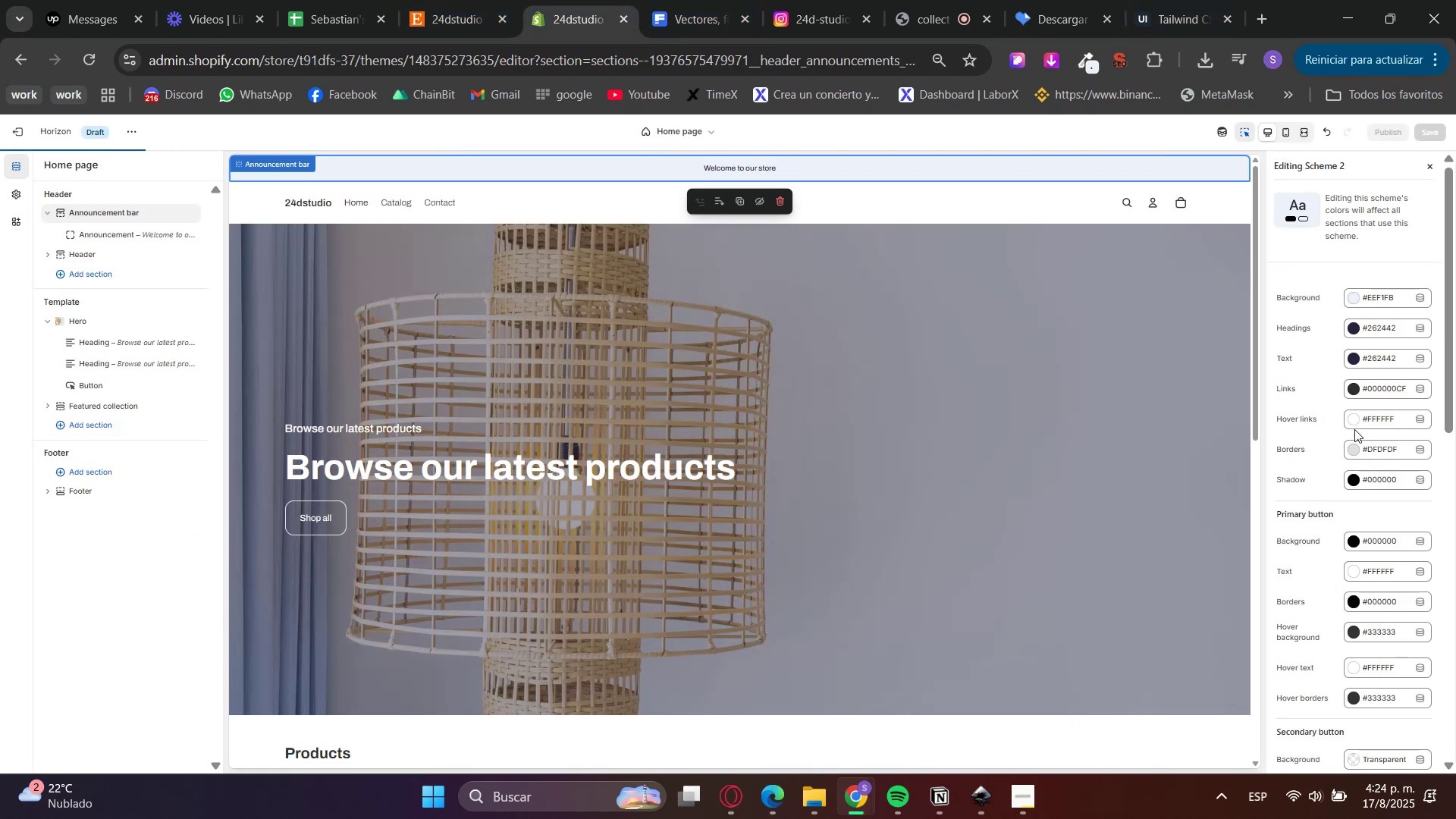 
left_click([1360, 387])
 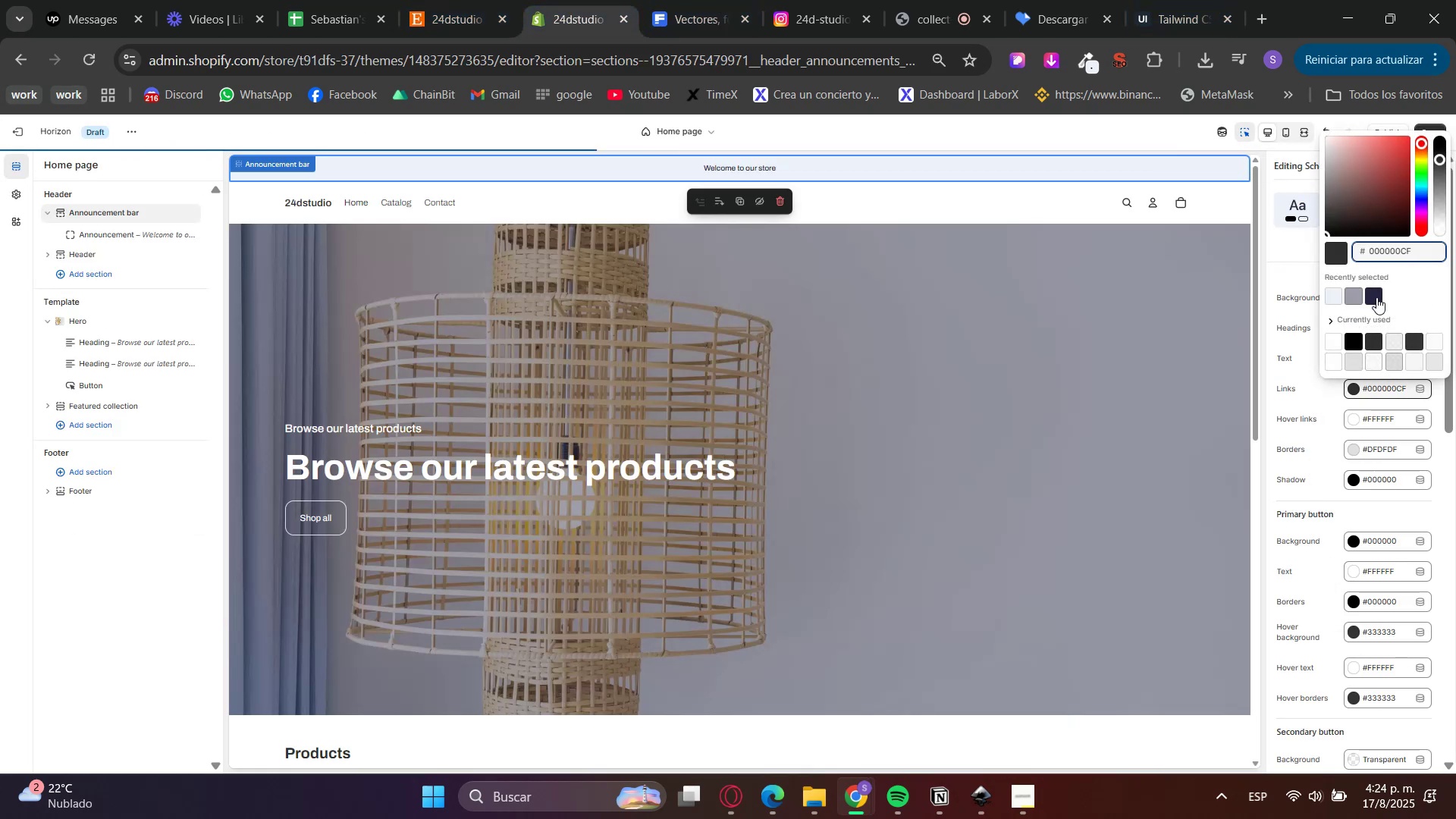 
double_click([1316, 500])
 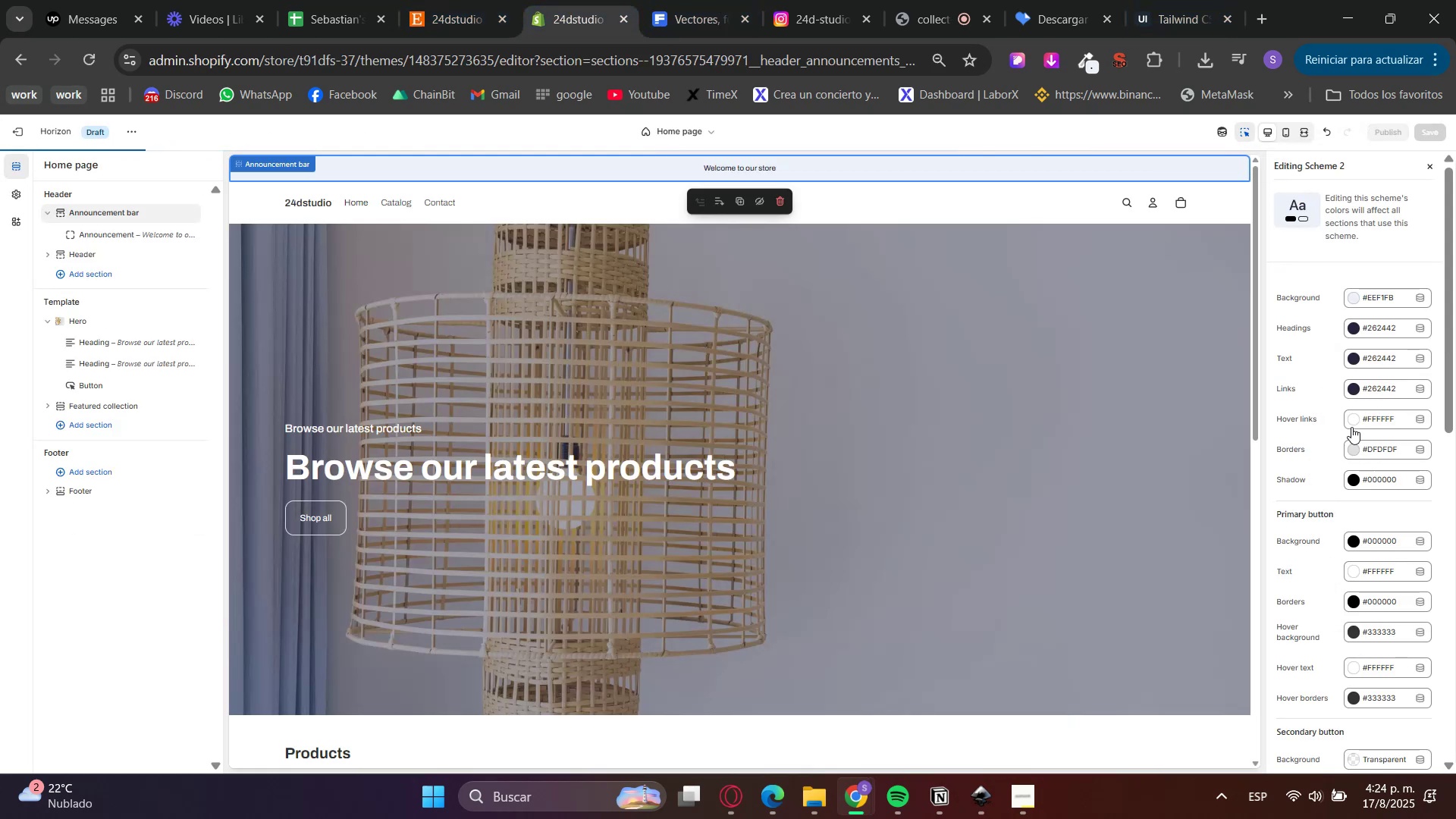 
left_click([1355, 414])
 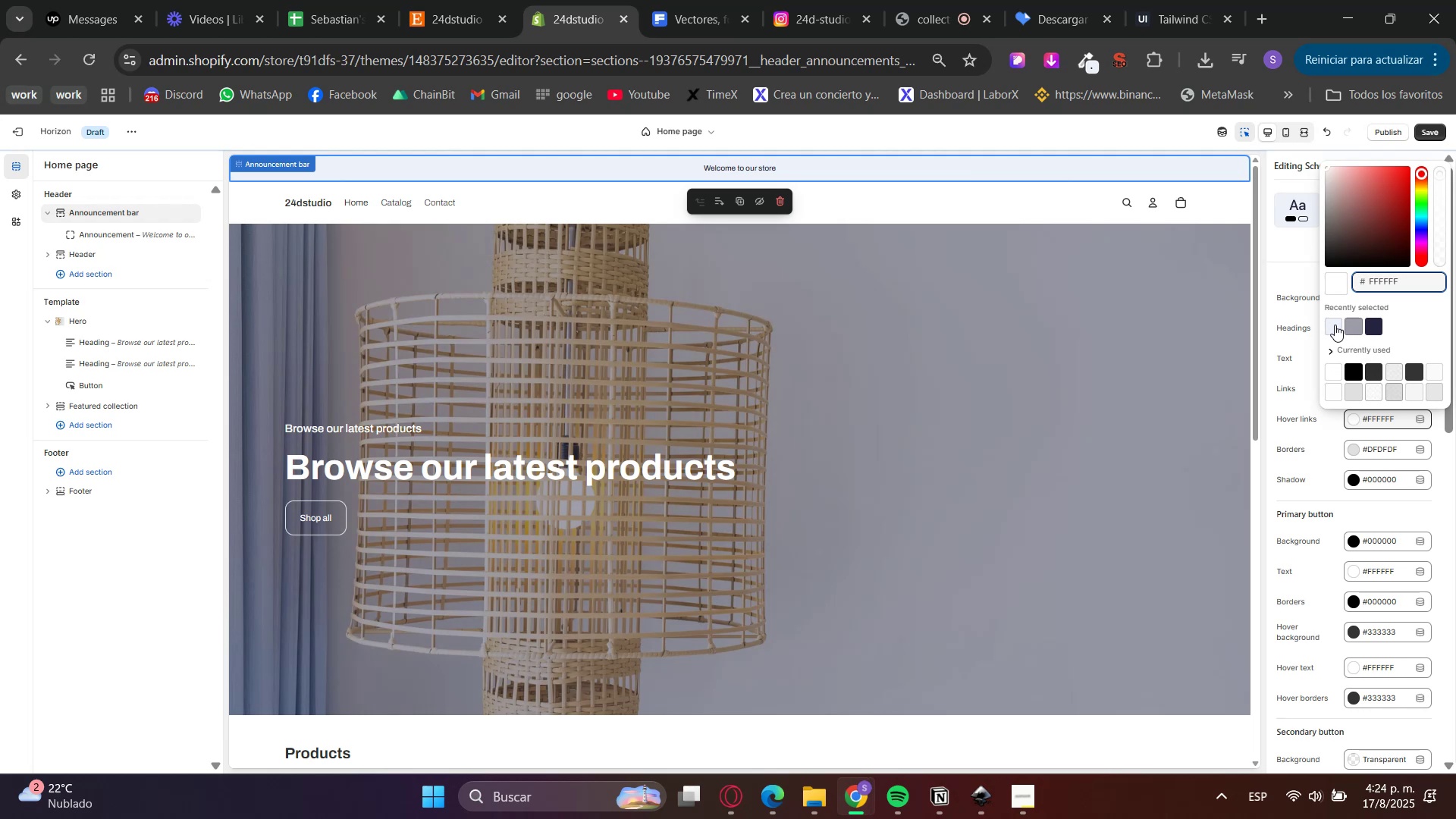 
double_click([1308, 443])
 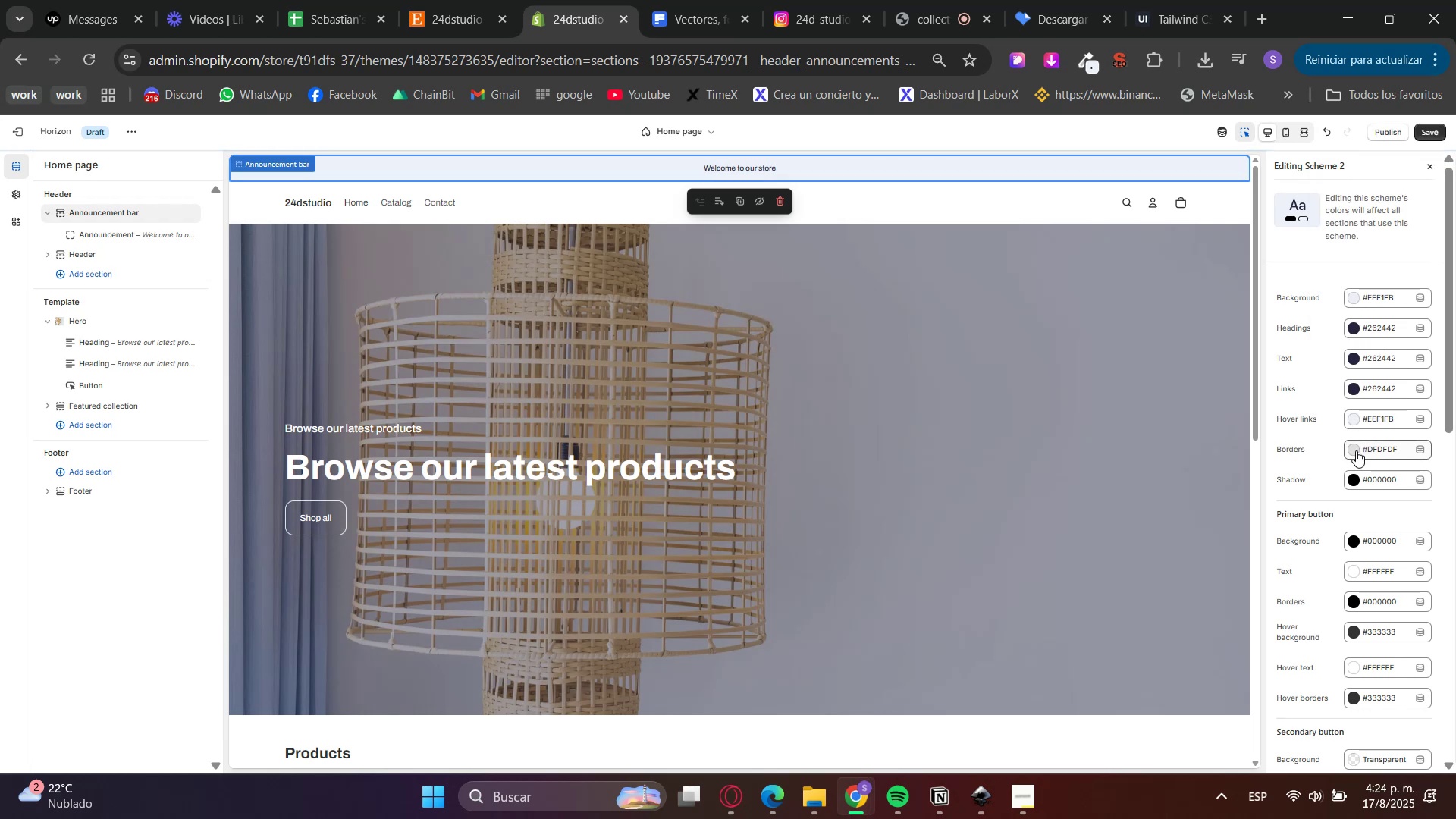 
double_click([1353, 453])
 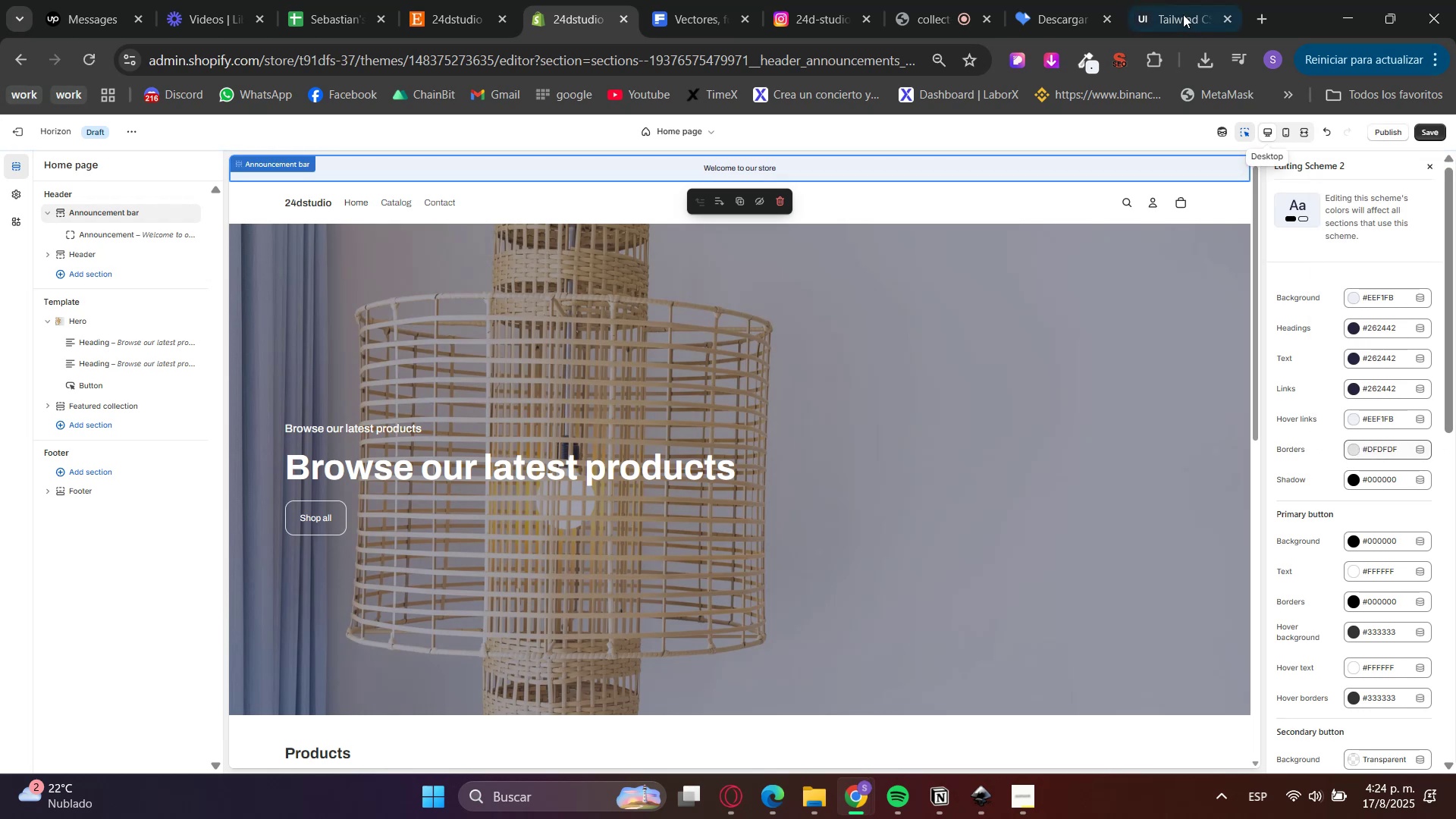 
left_click([1175, 0])
 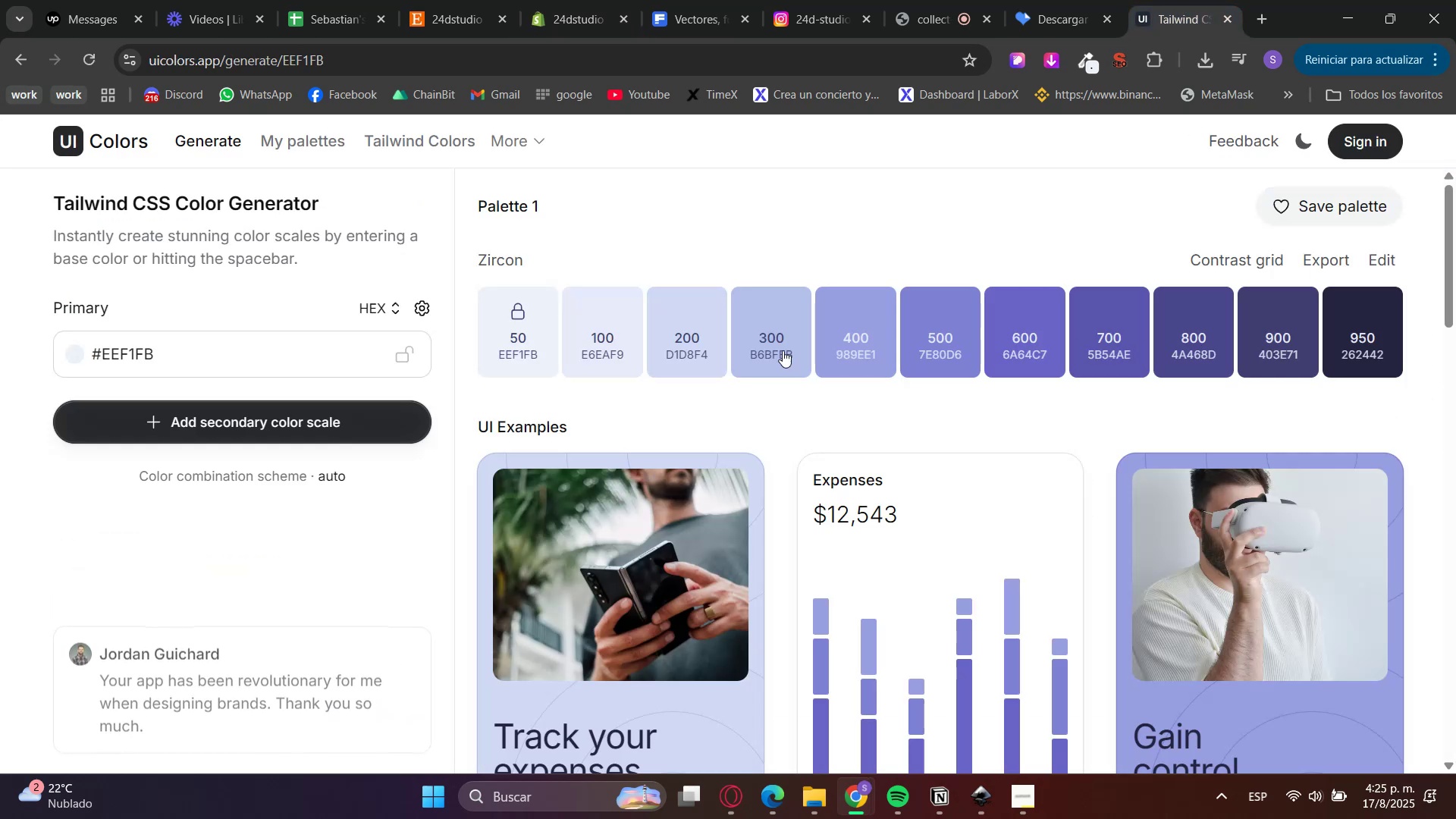 
left_click([771, 359])
 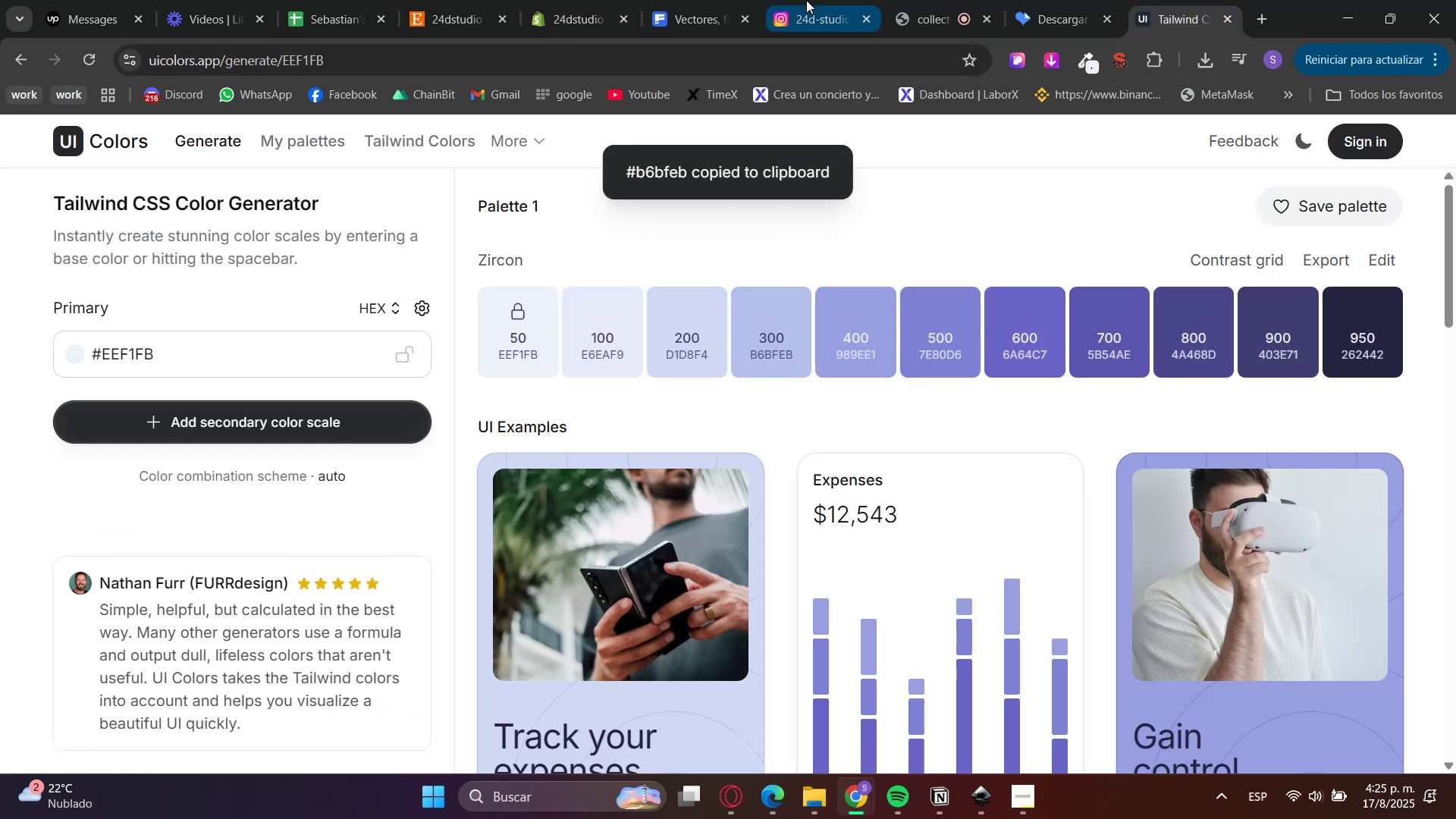 
double_click([714, 0])
 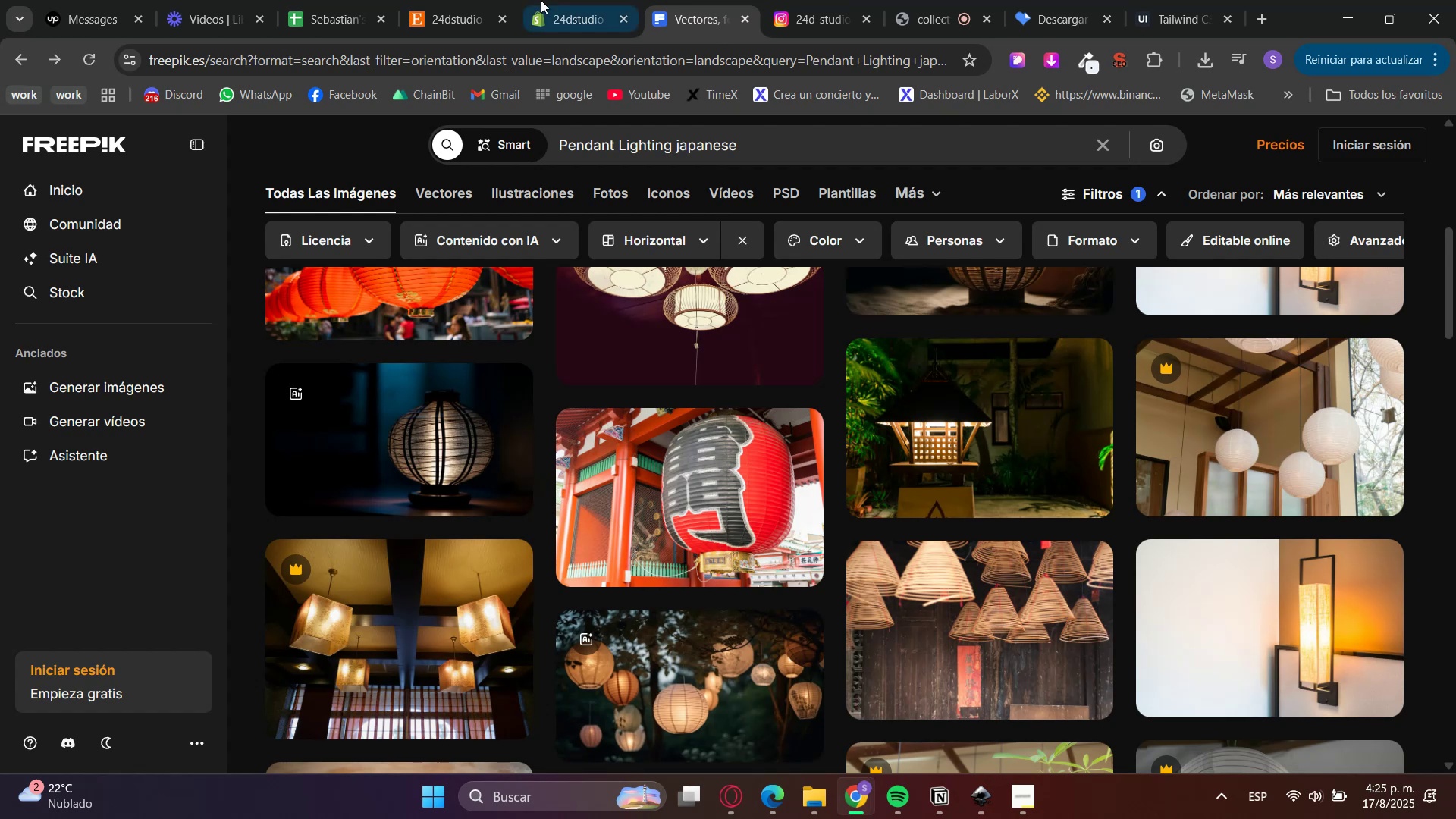 
left_click([566, 0])
 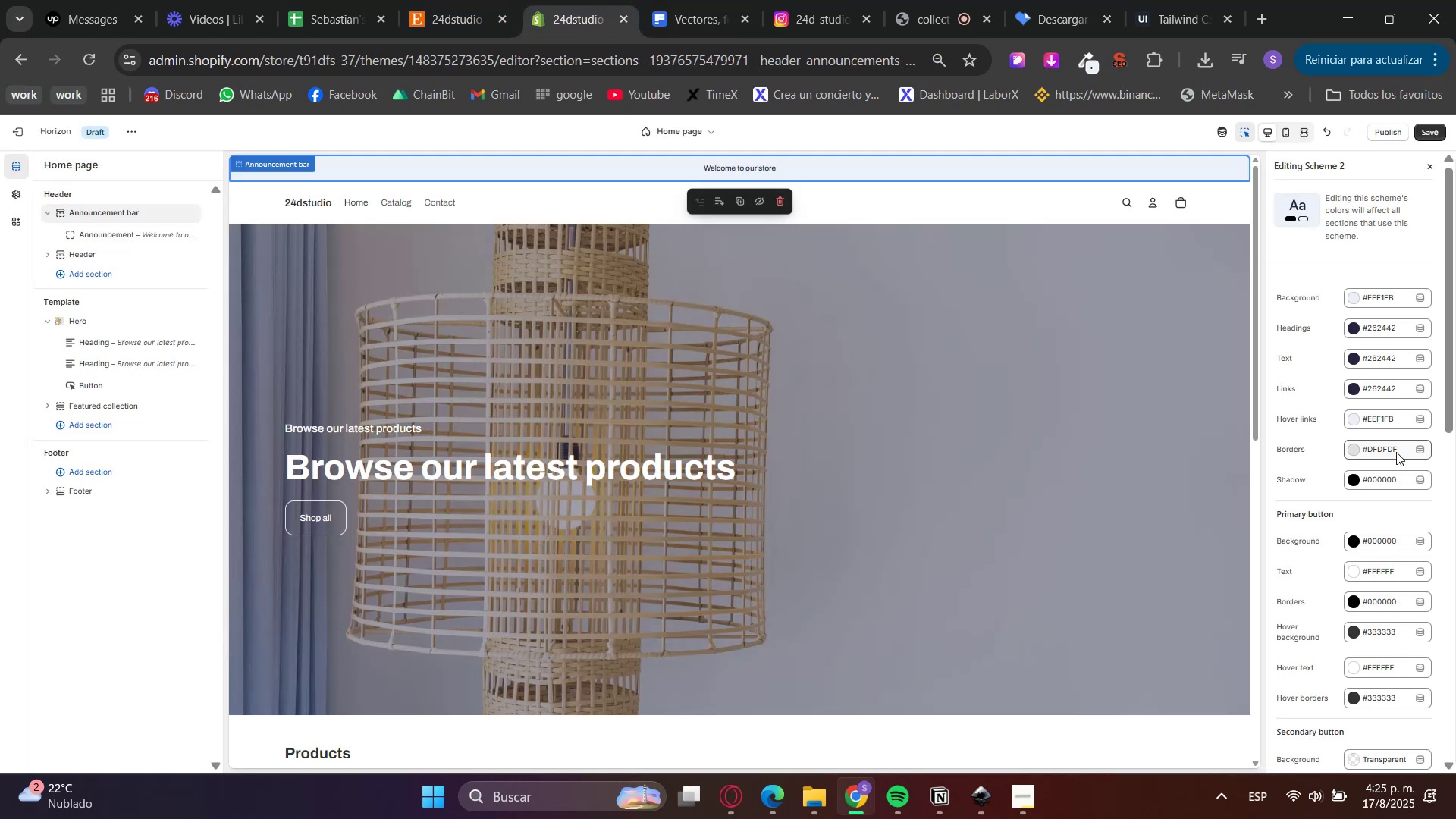 
left_click([1376, 448])
 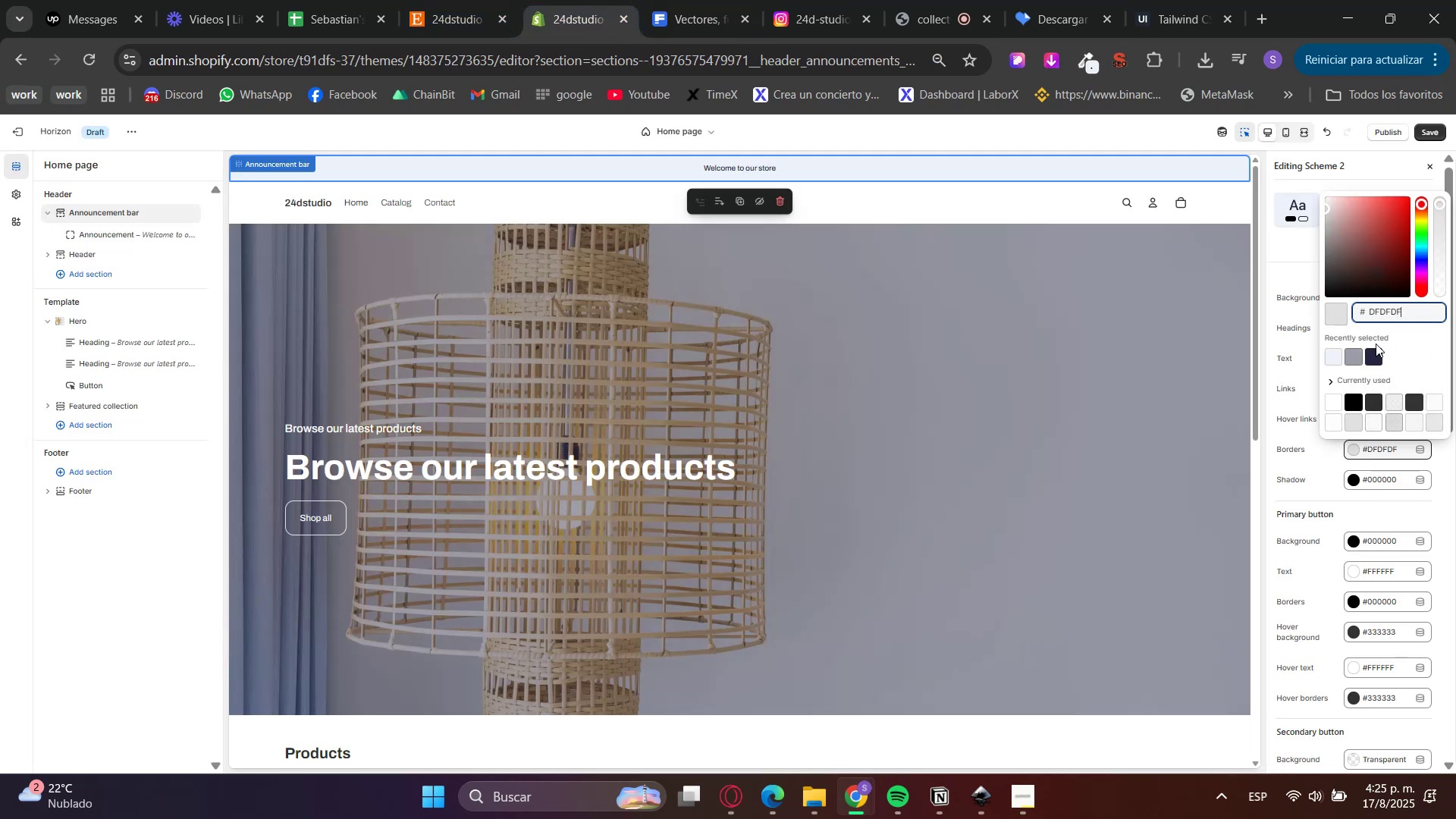 
double_click([1384, 325])
 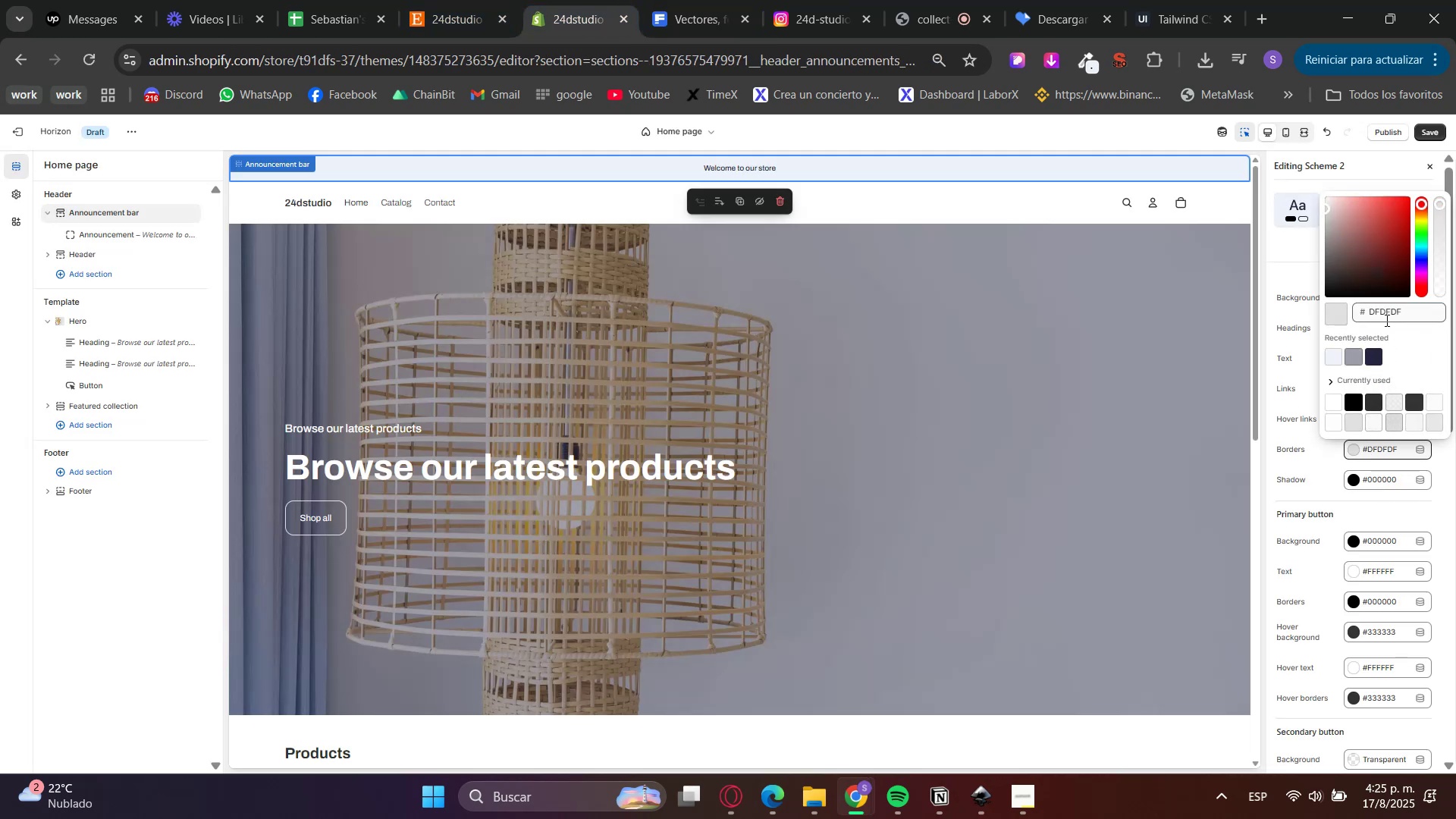 
triple_click([1388, 312])
 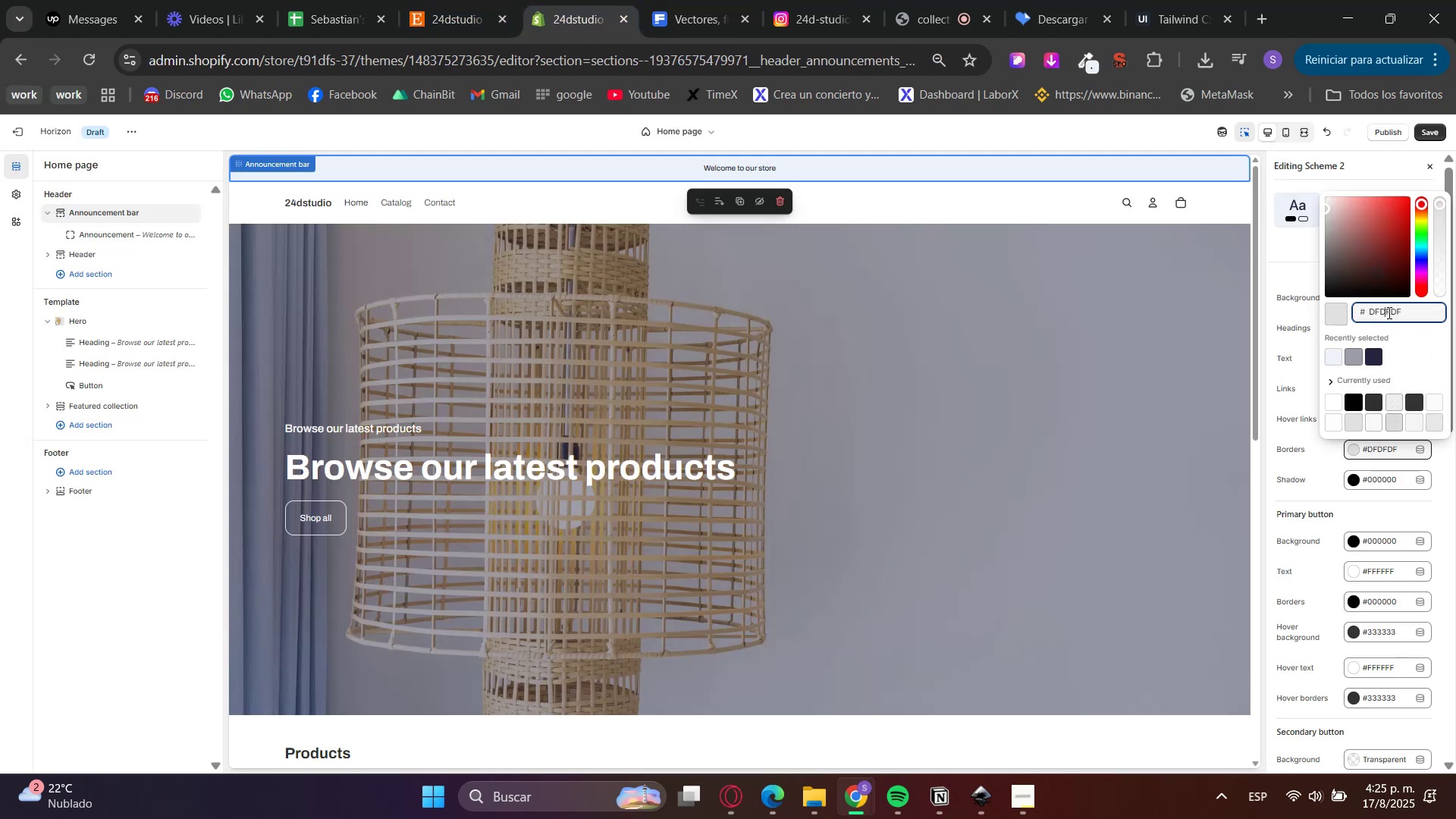 
triple_click([1388, 312])
 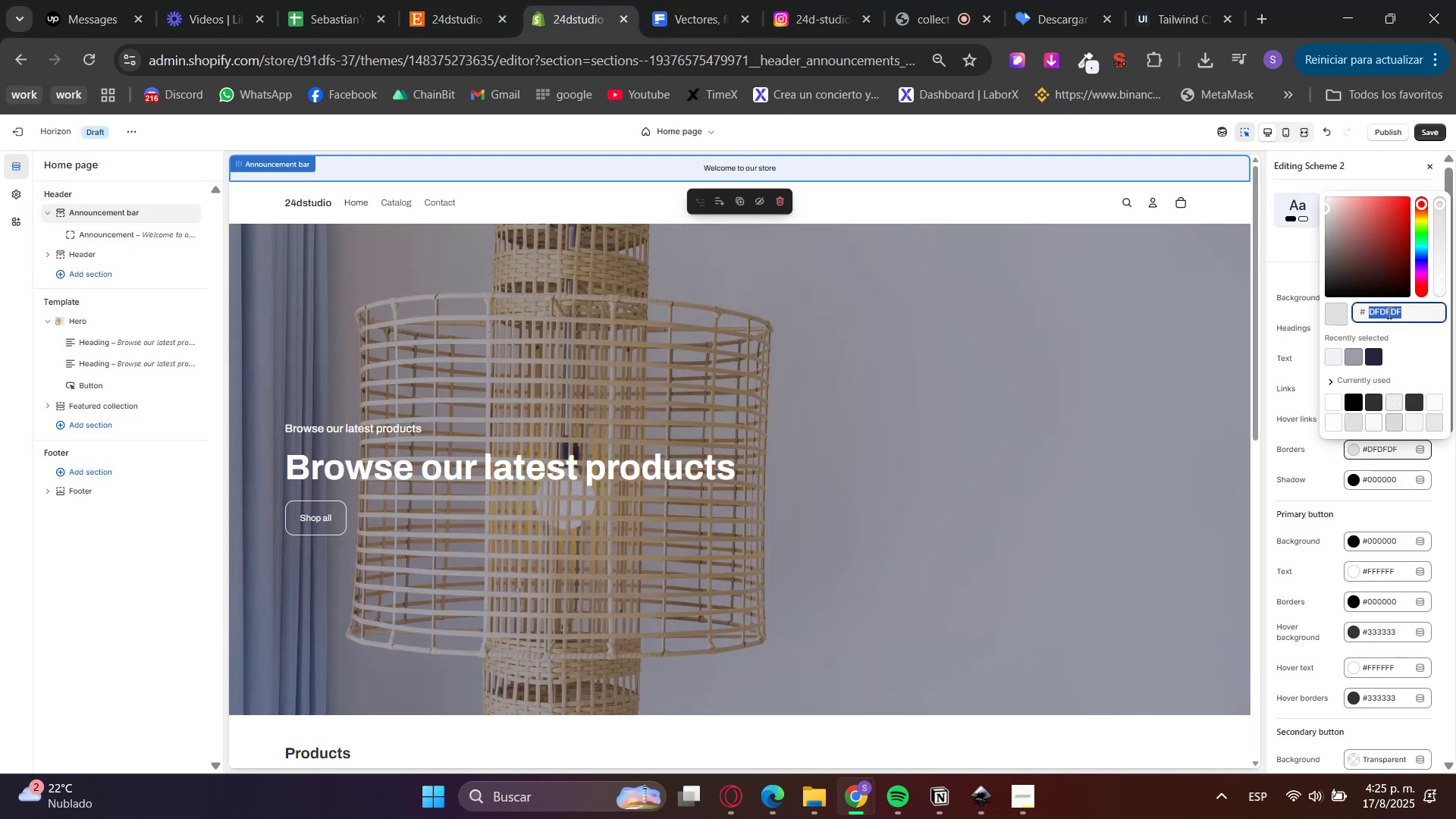 
key(Control+V)
 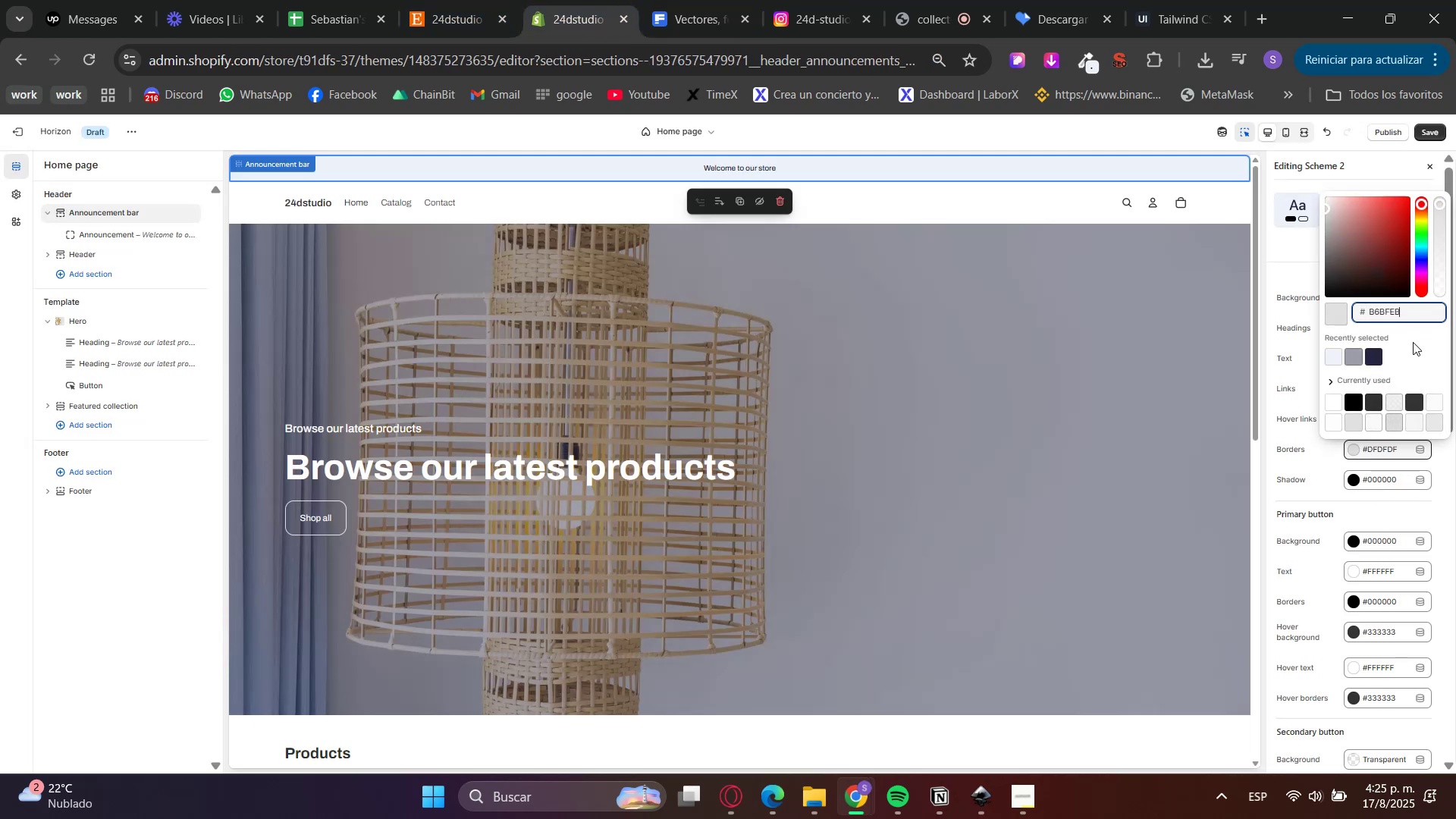 
triple_click([1413, 342])
 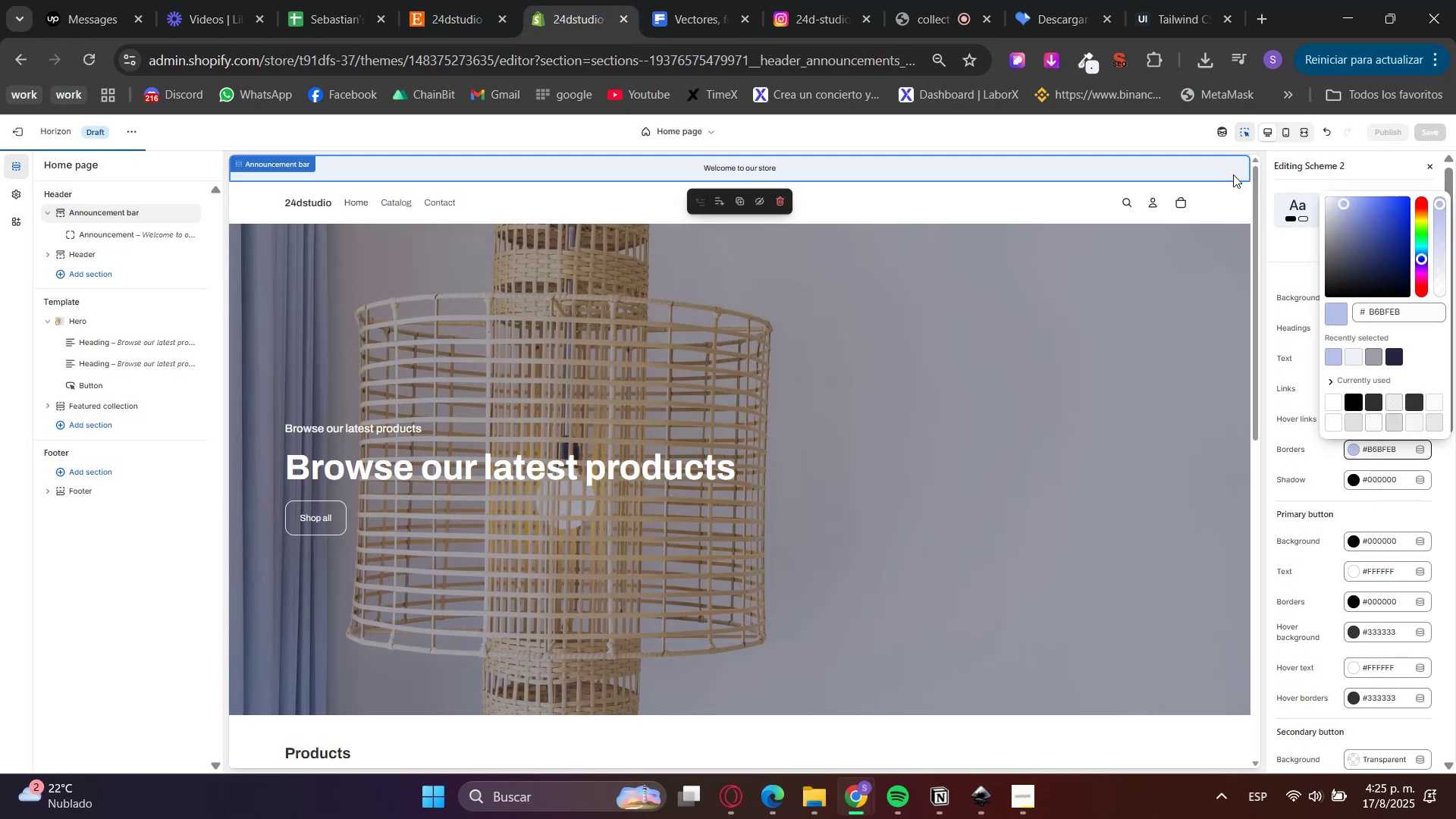 
left_click([764, 207])
 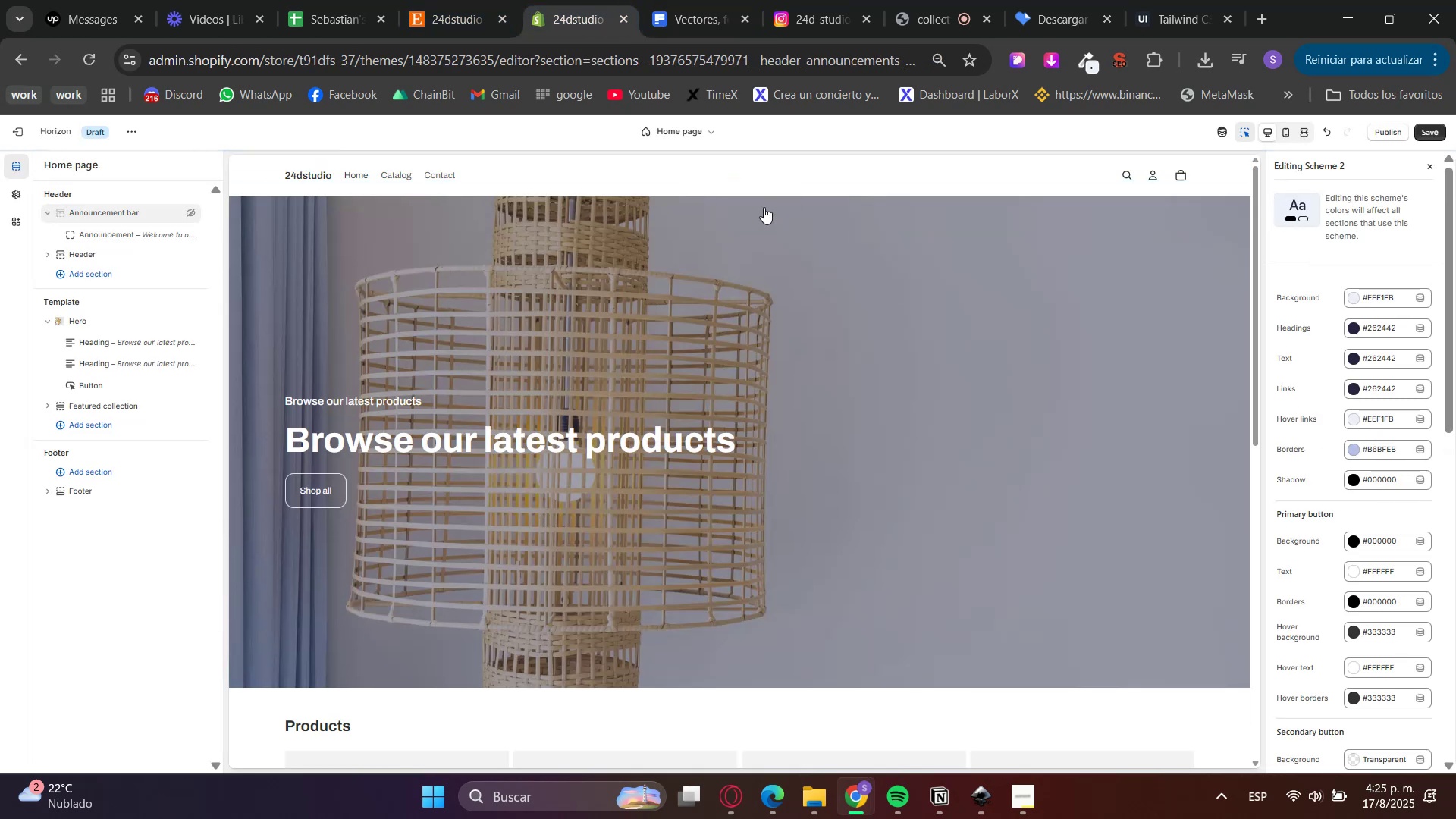 
key(Control+ControlLeft)
 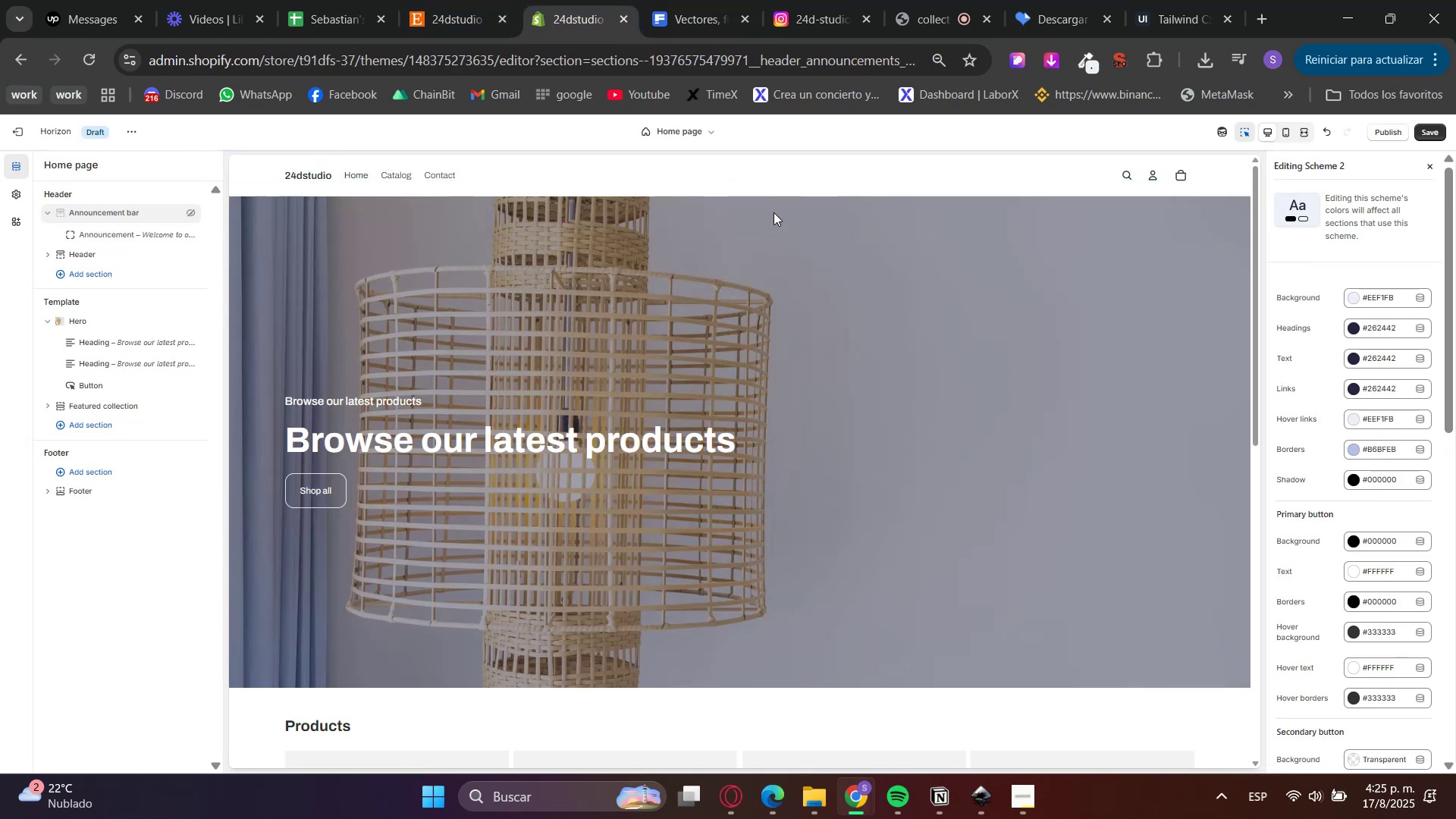 
key(Control+Z)
 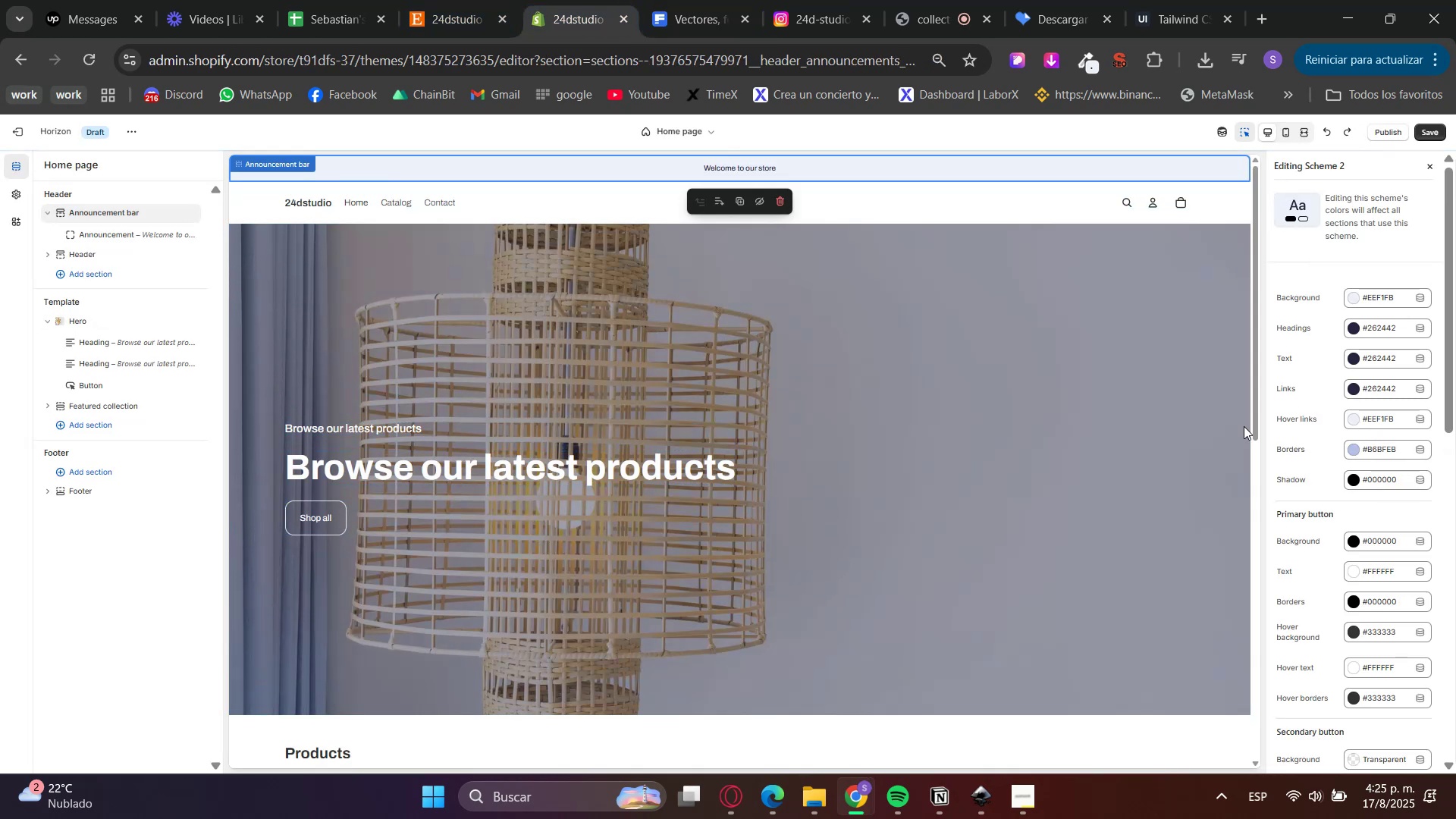 
left_click([537, 450])
 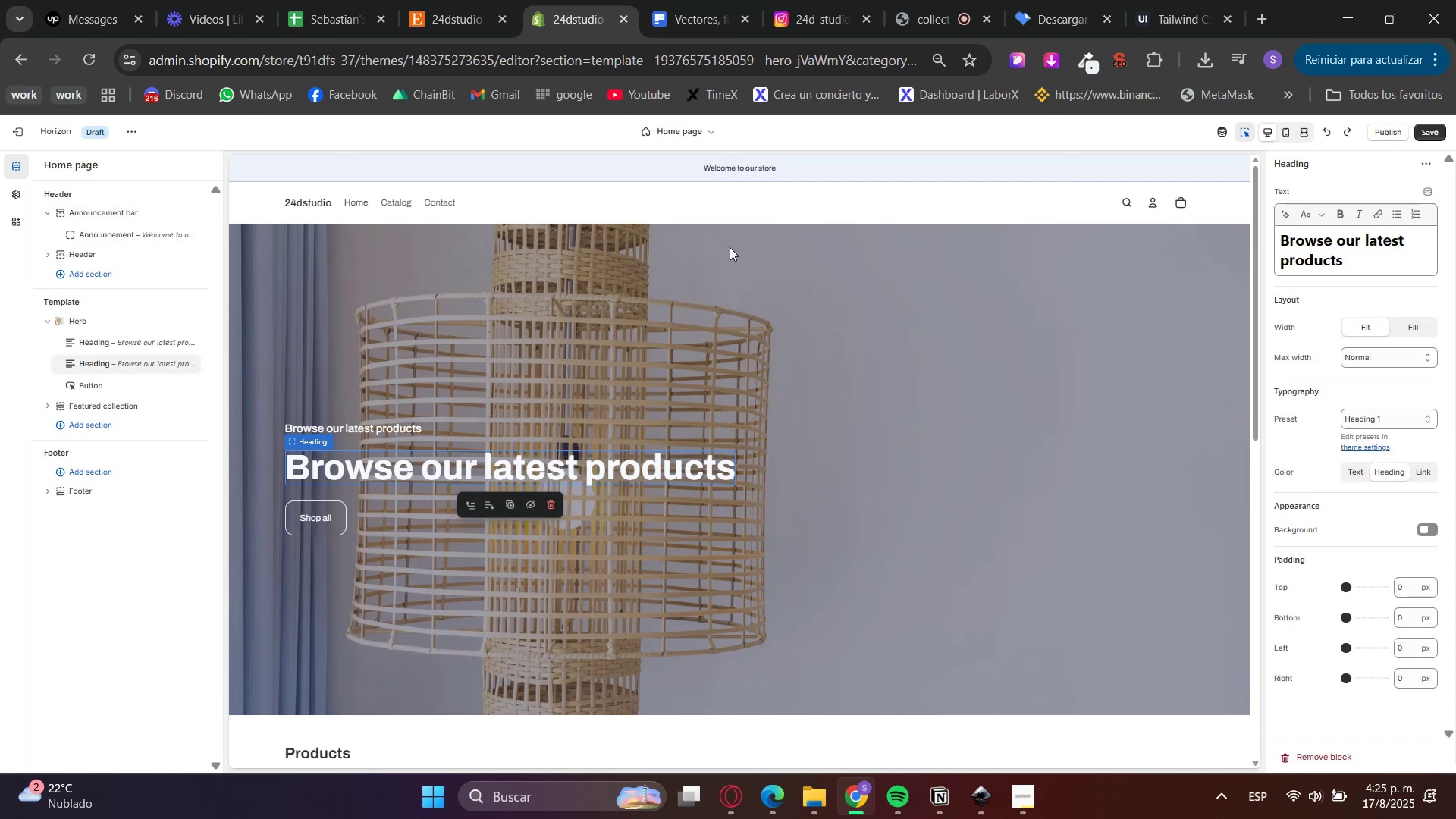 
left_click([1216, 161])
 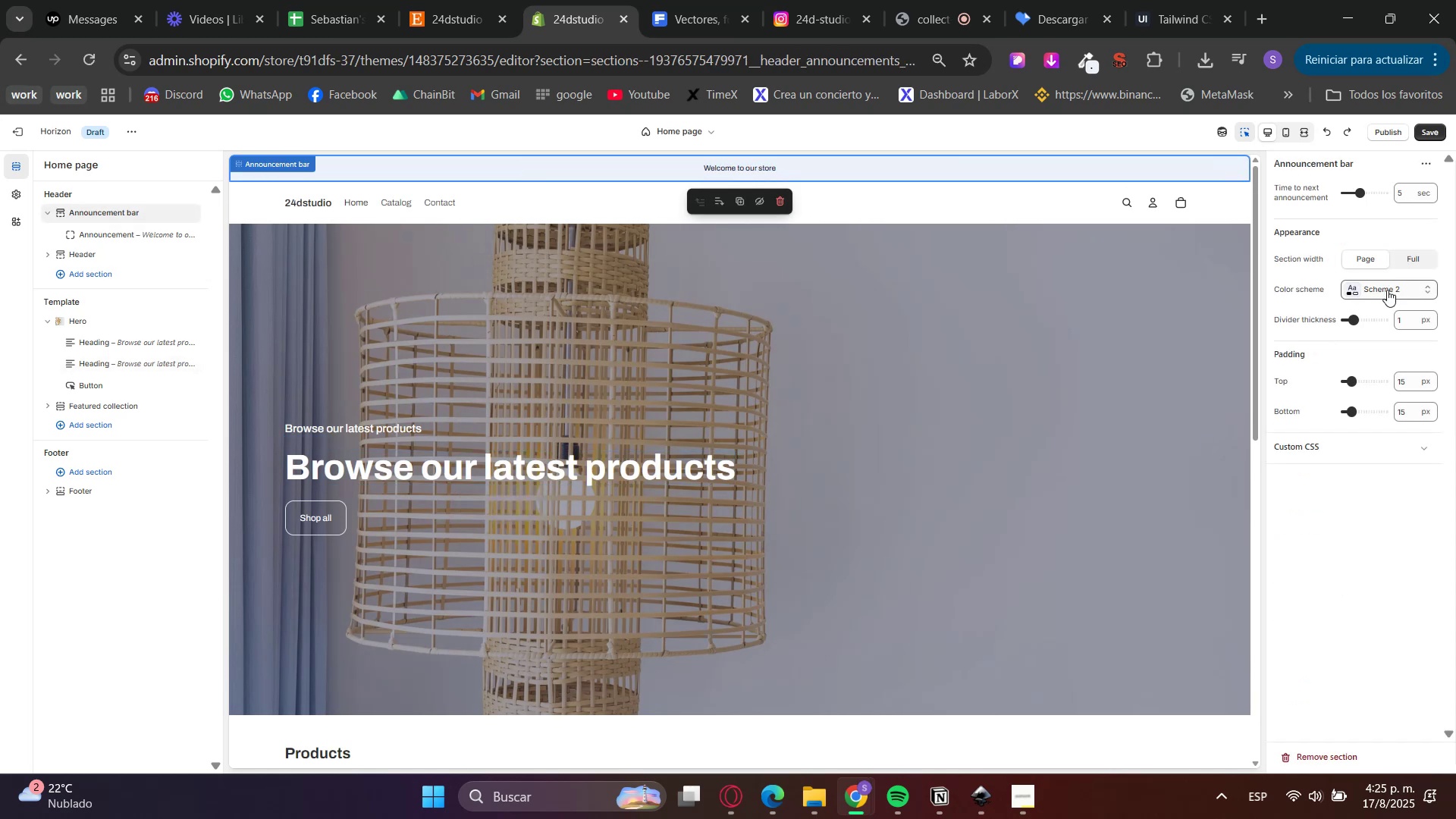 
left_click([1385, 293])
 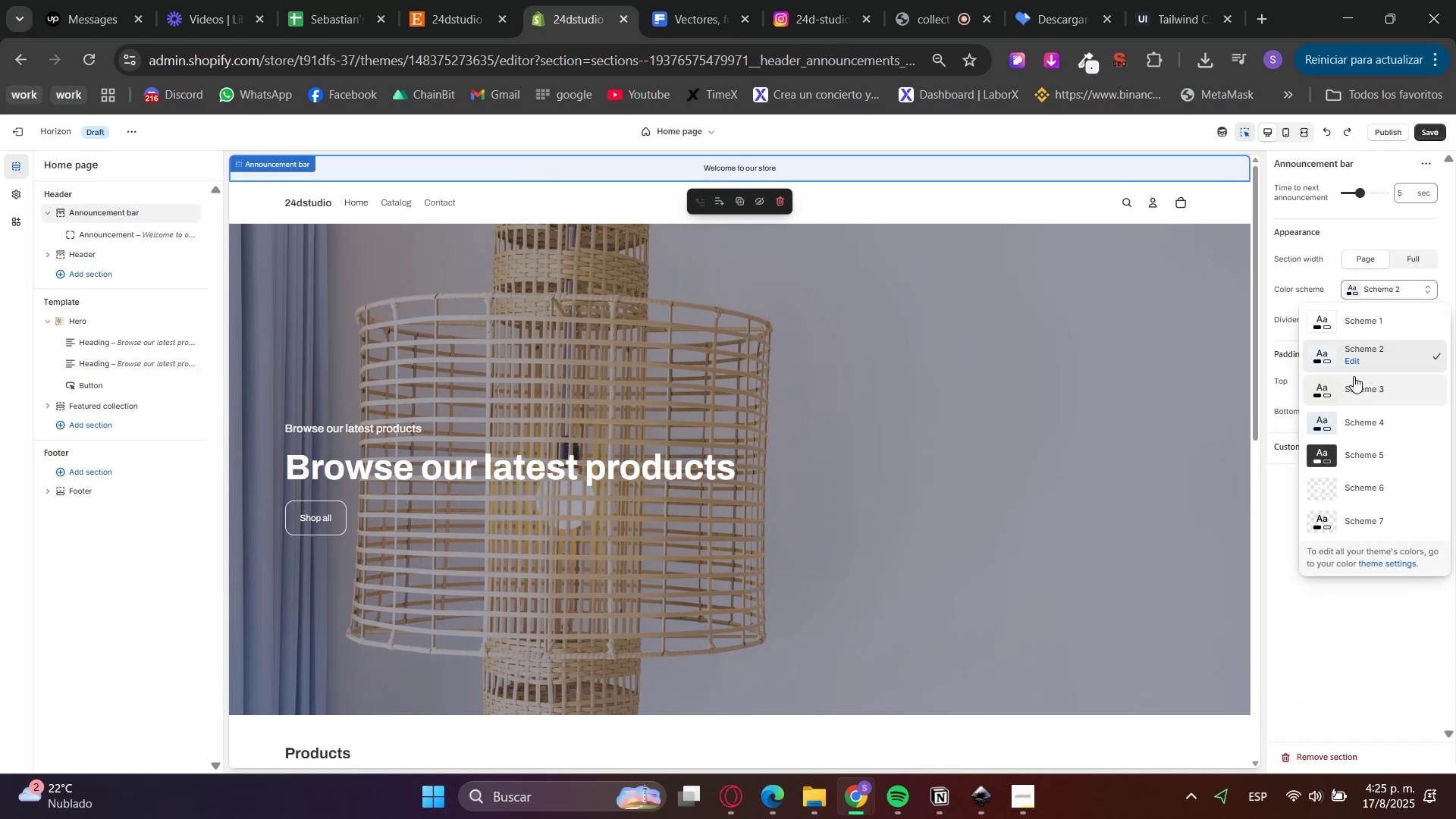 
left_click([1354, 366])
 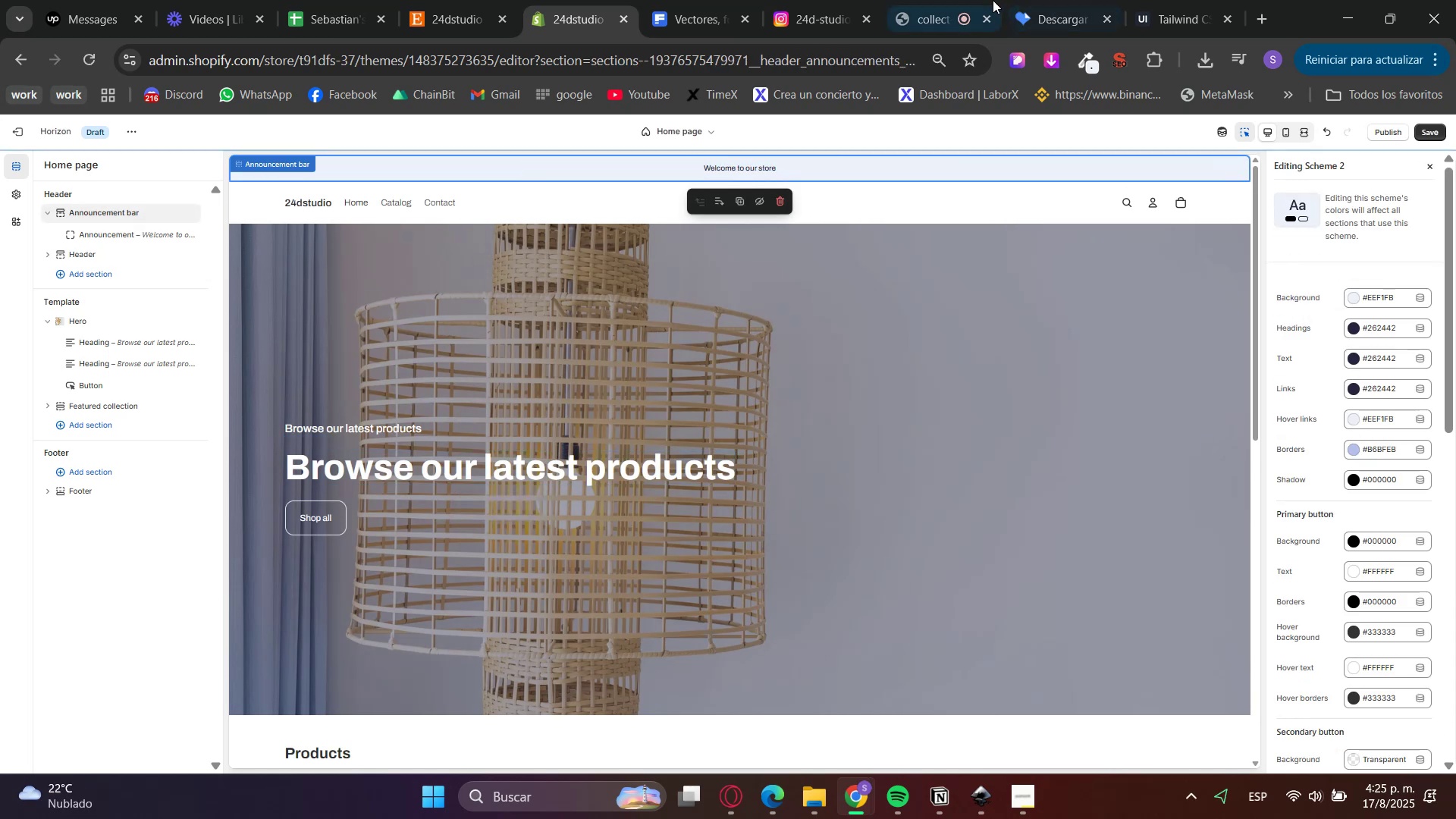 
left_click([1160, 0])
 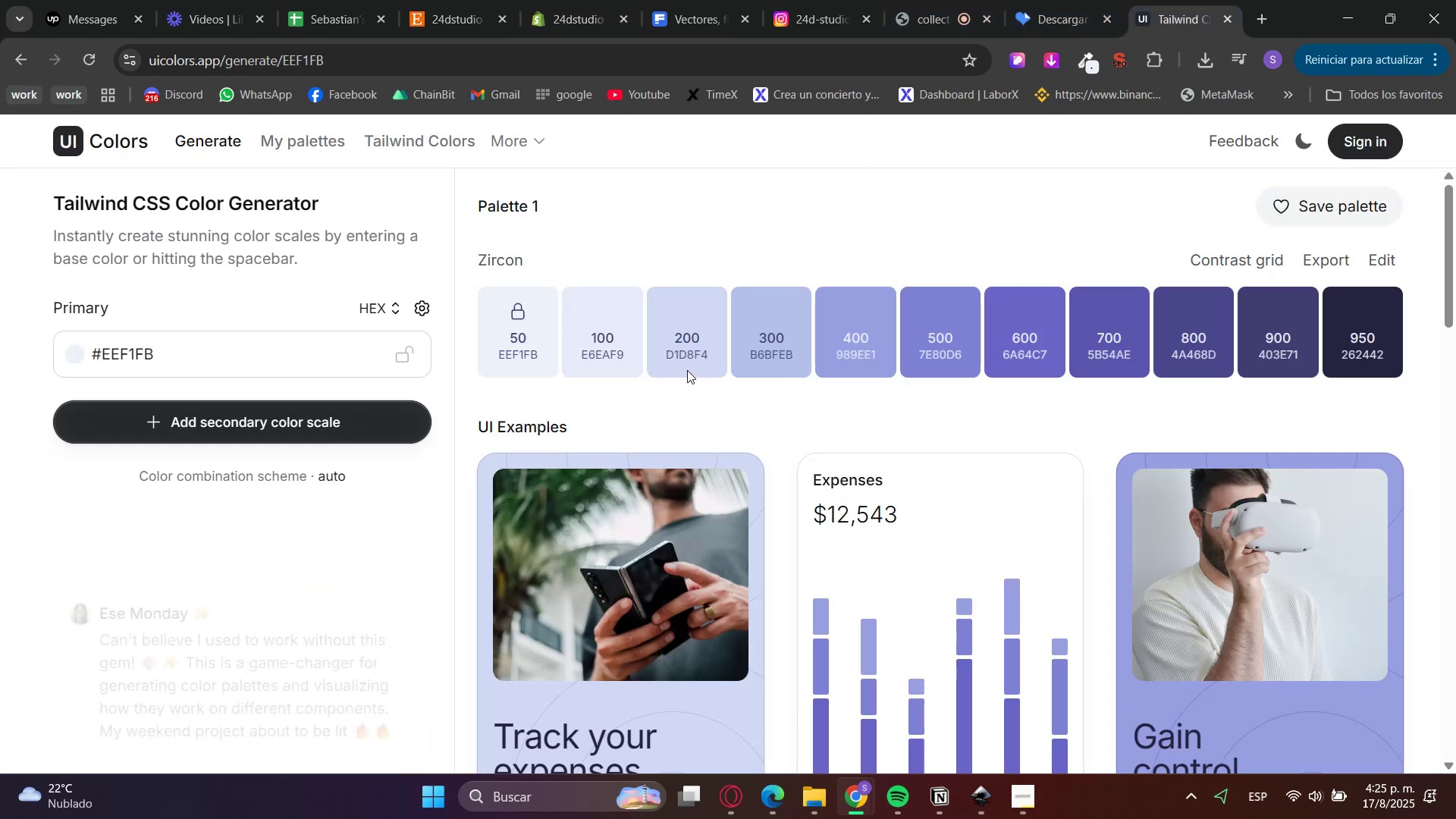 
left_click([687, 355])
 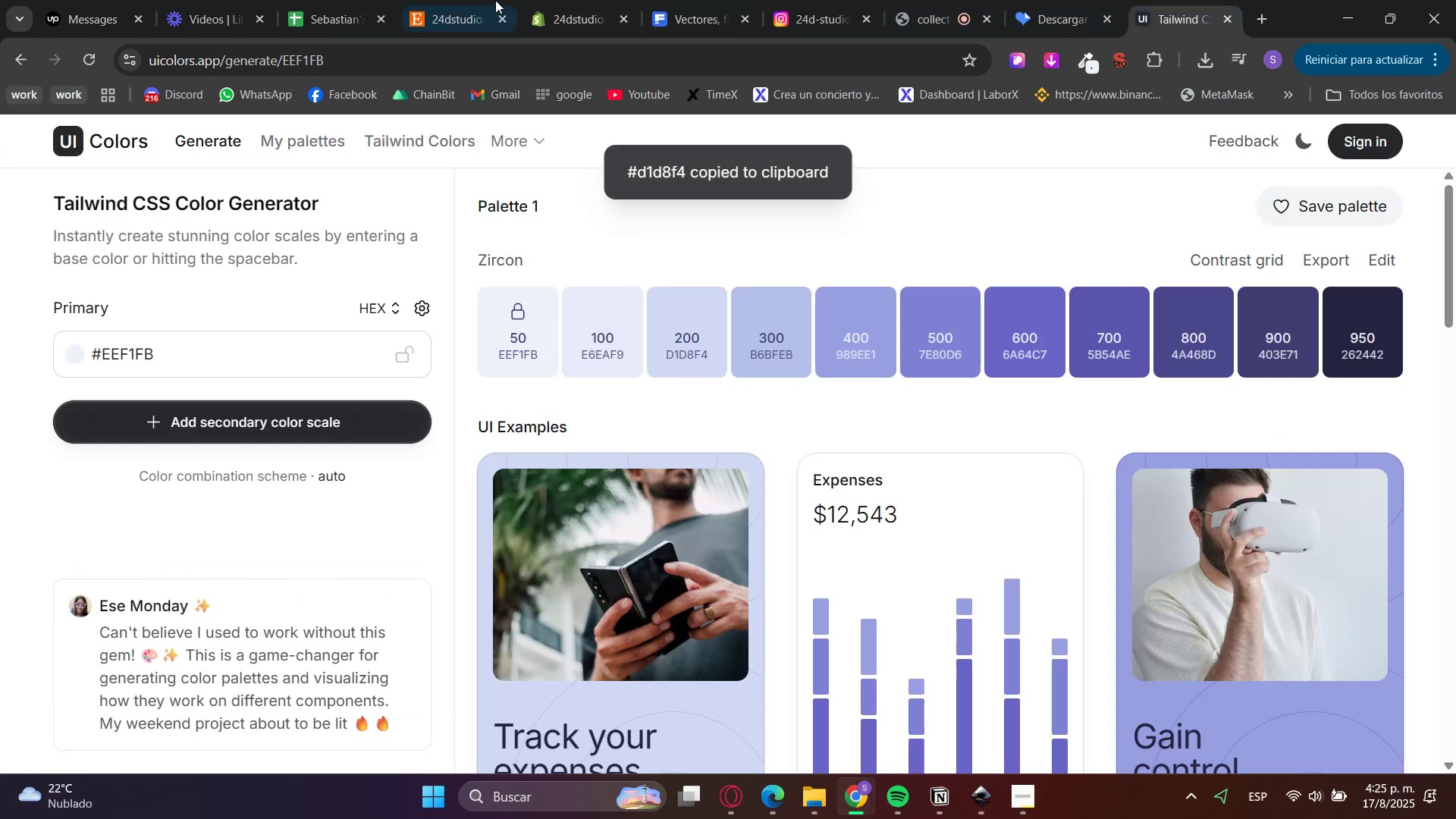 
left_click([565, 0])
 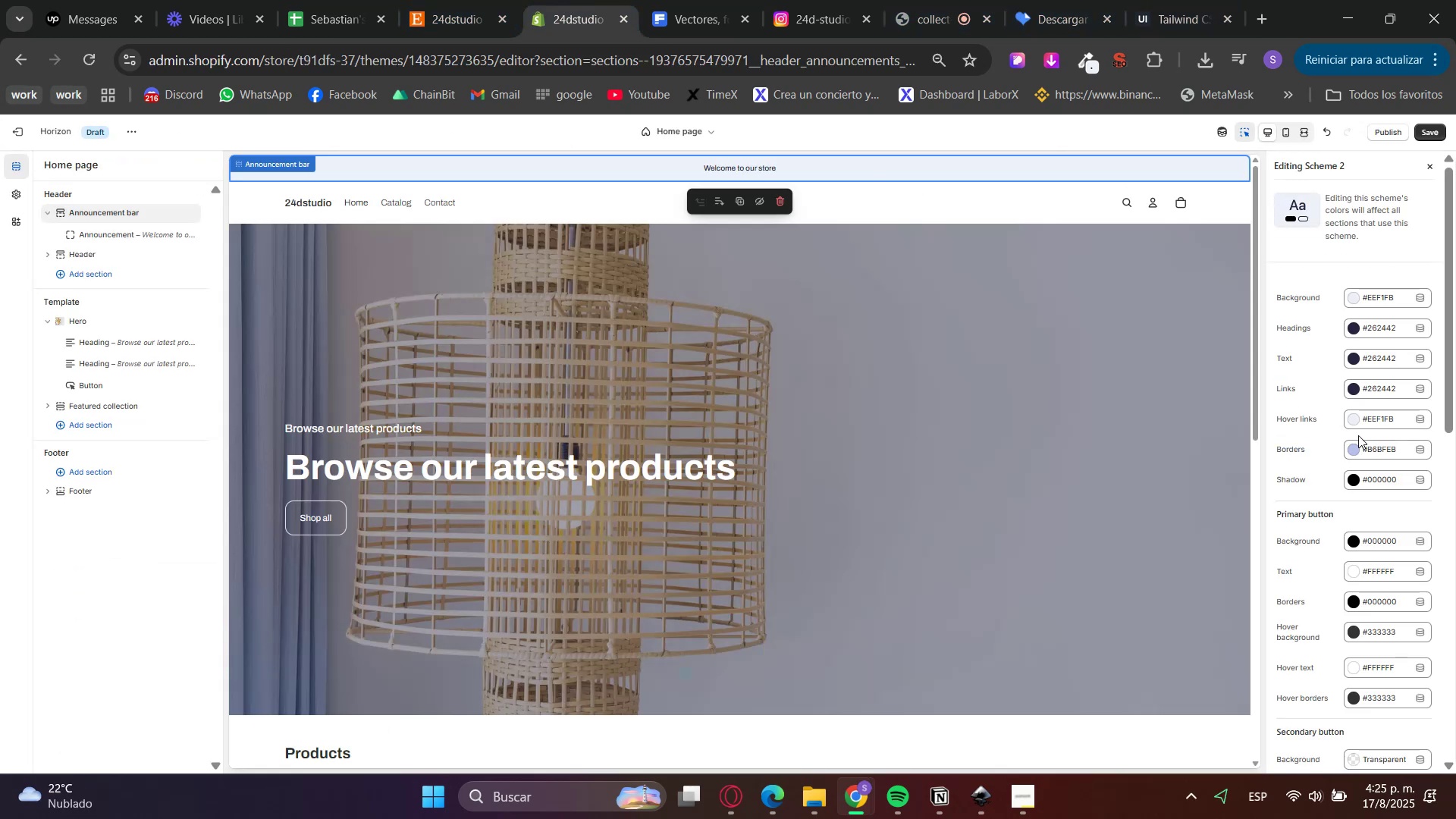 
double_click([1368, 448])
 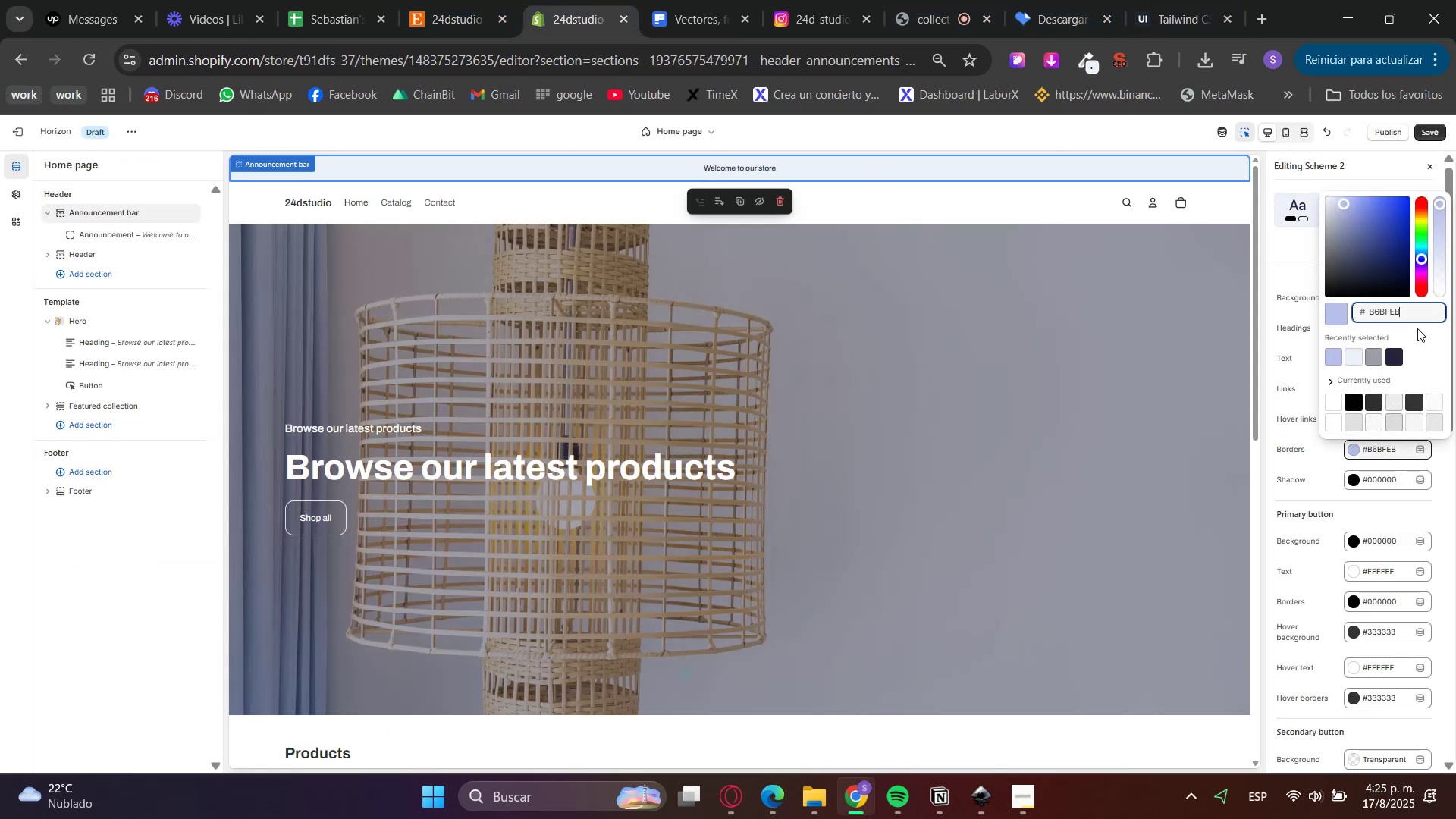 
double_click([1395, 318])
 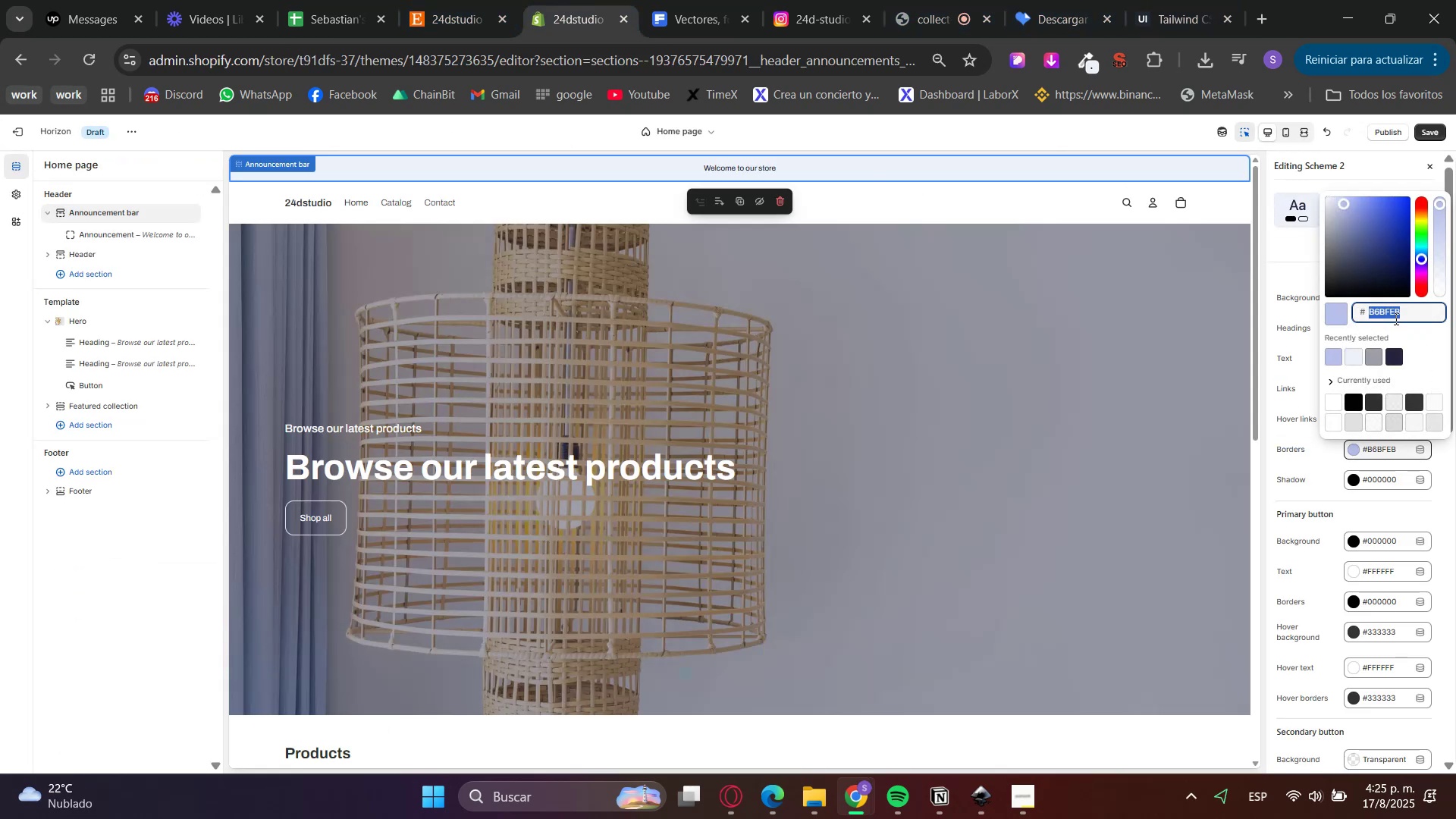 
key(Control+ControlLeft)
 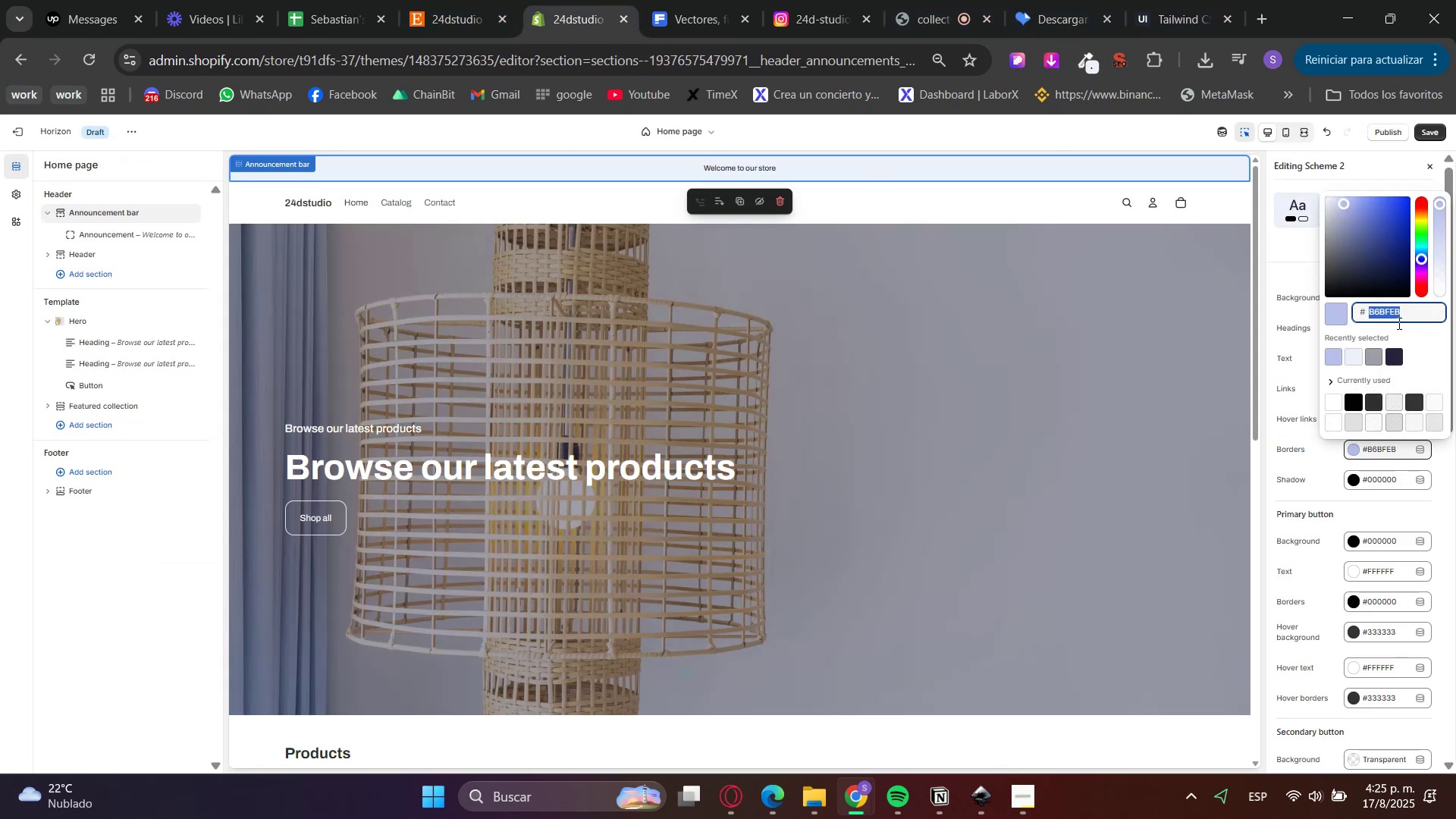 
key(Control+V)
 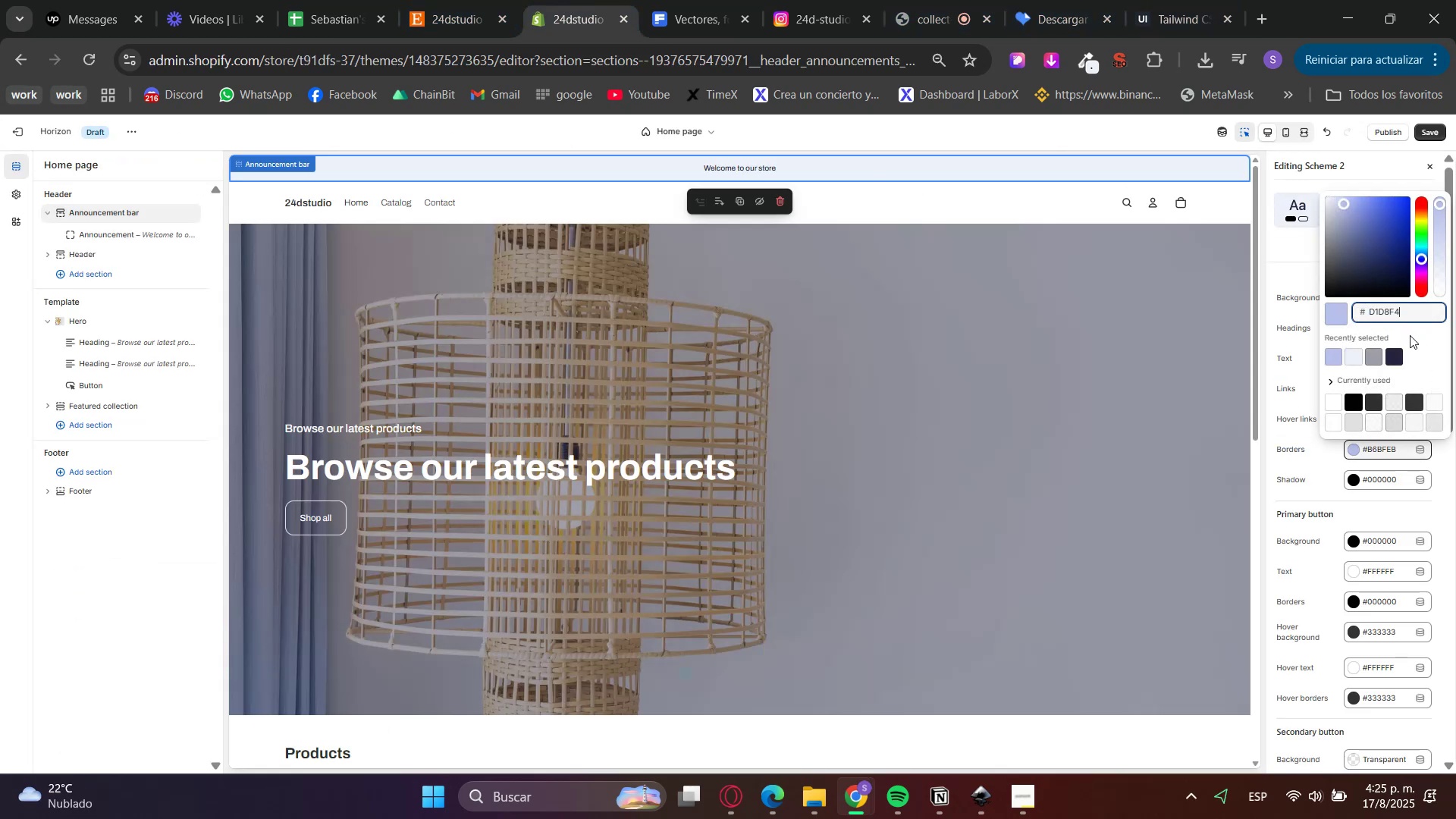 
left_click([1414, 335])
 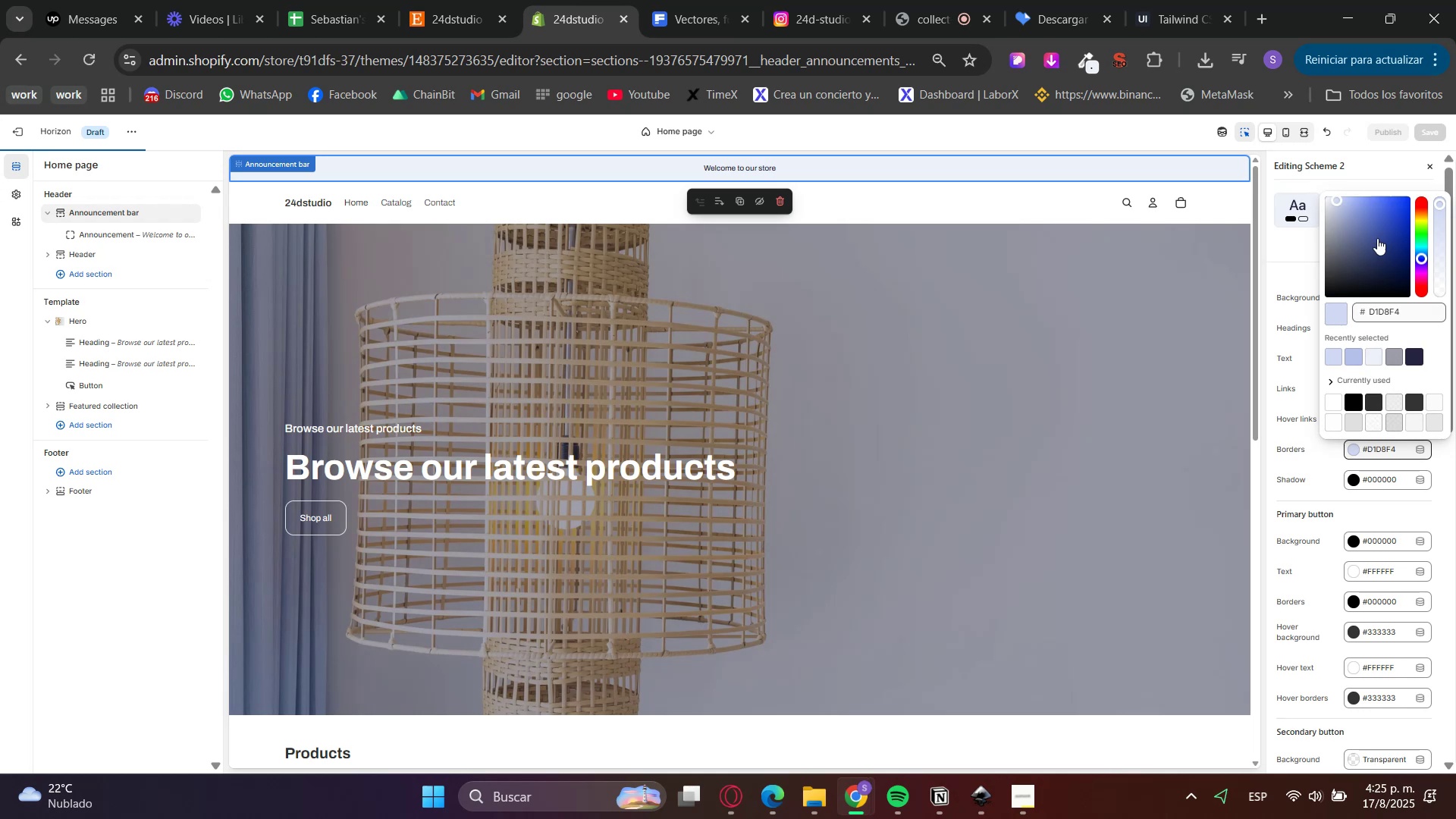 
left_click([1246, 134])
 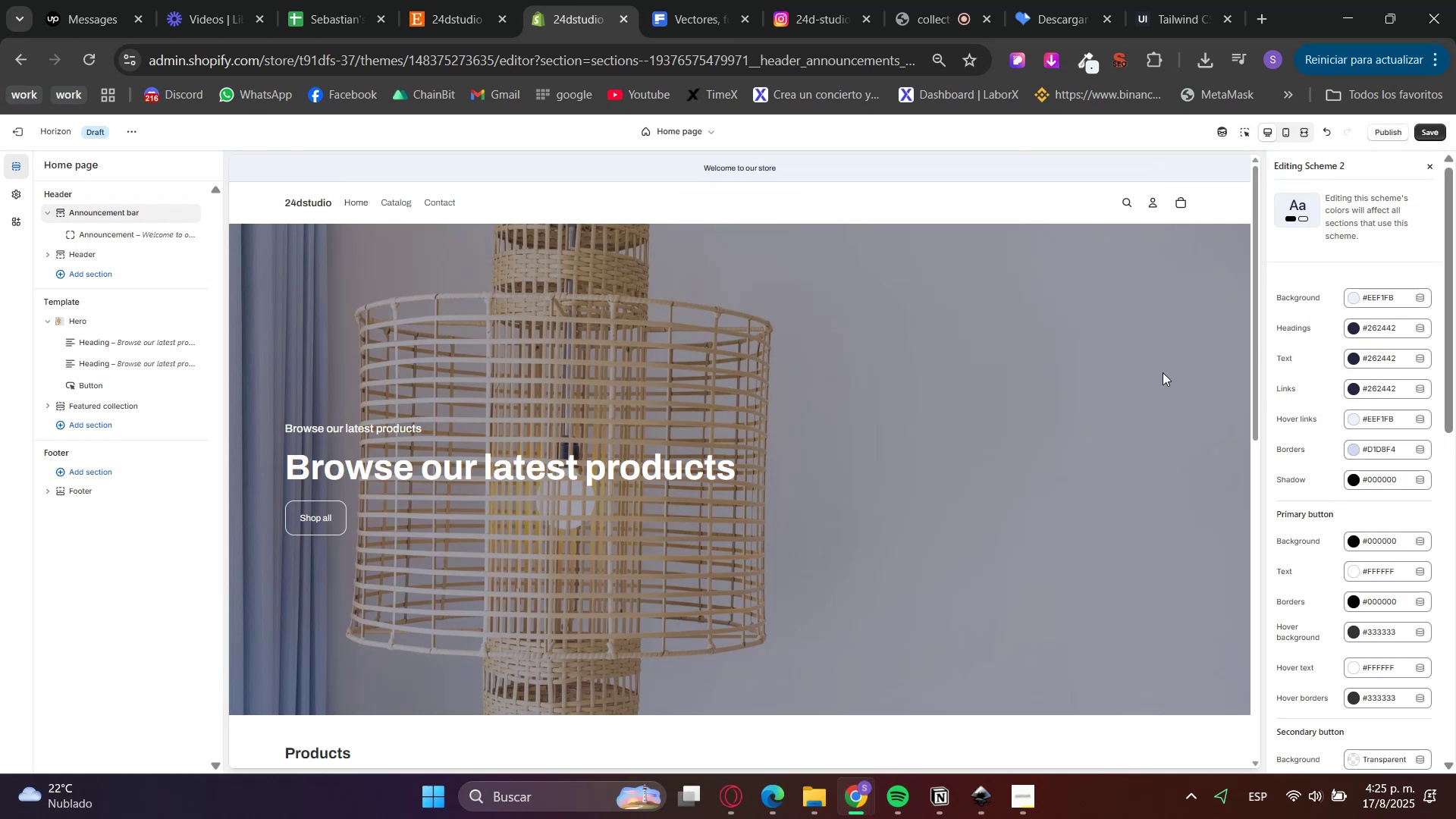 
left_click([41, 213])
 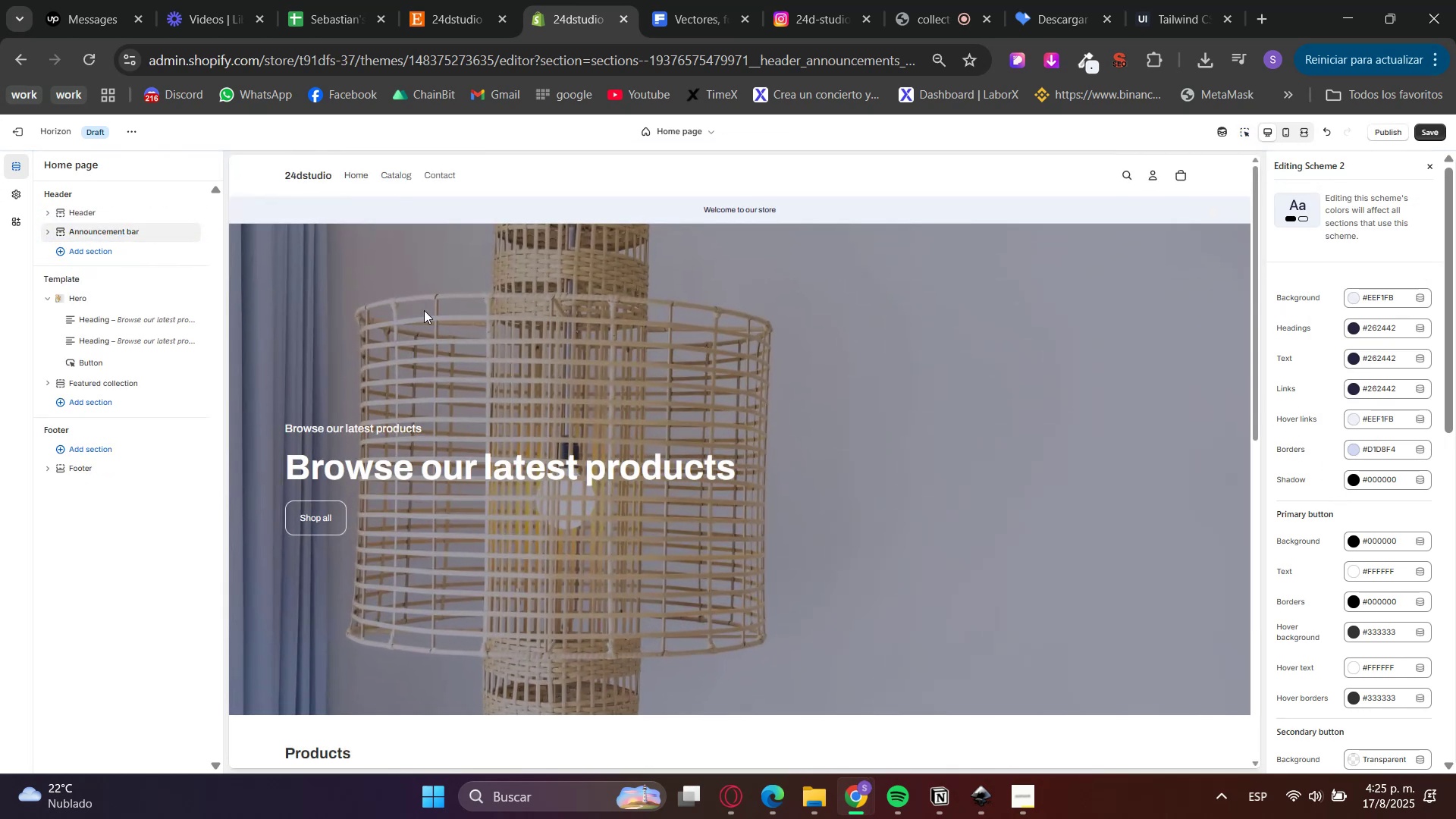 
key(Control+ControlLeft)
 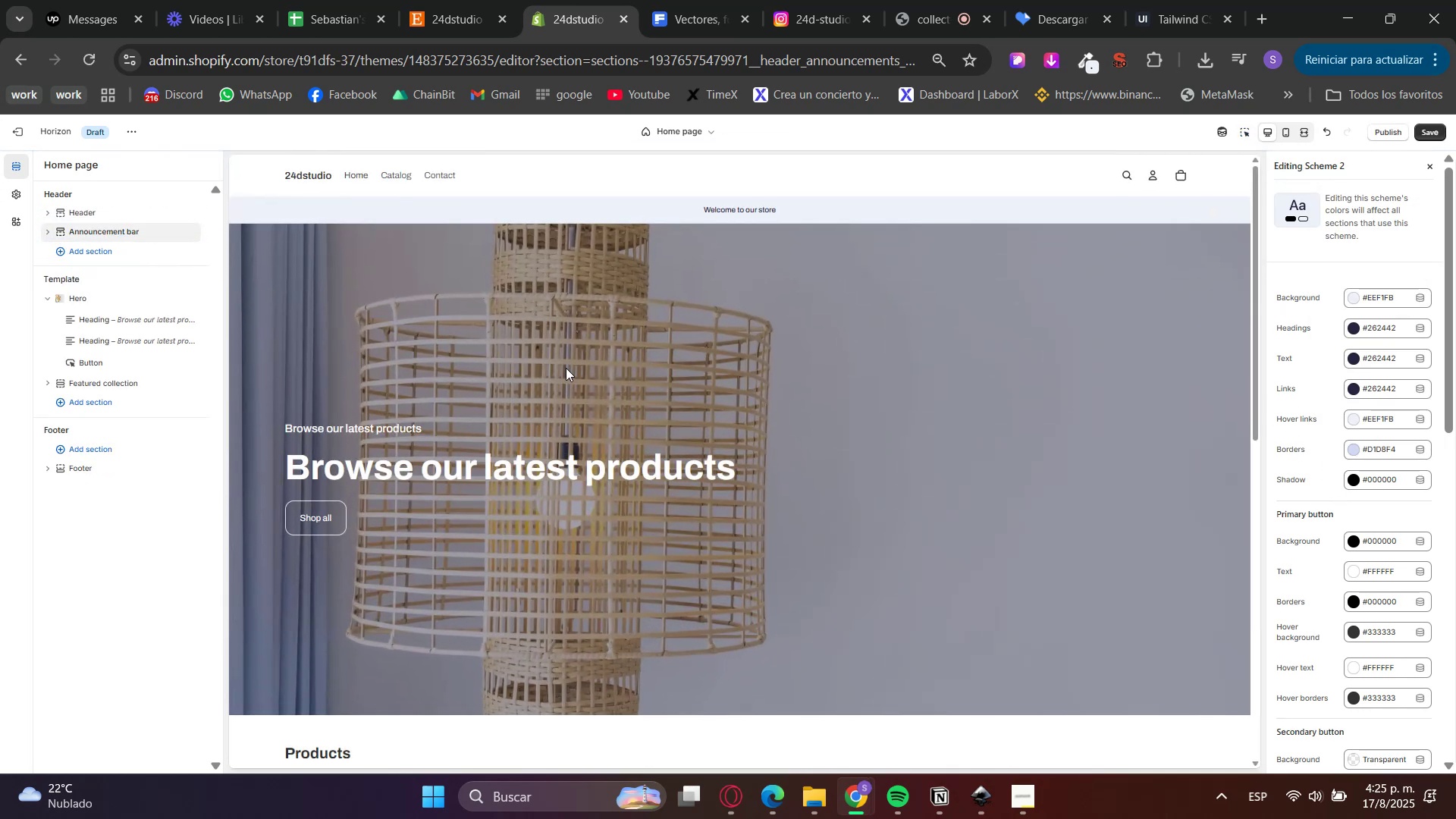 
key(Control+Z)
 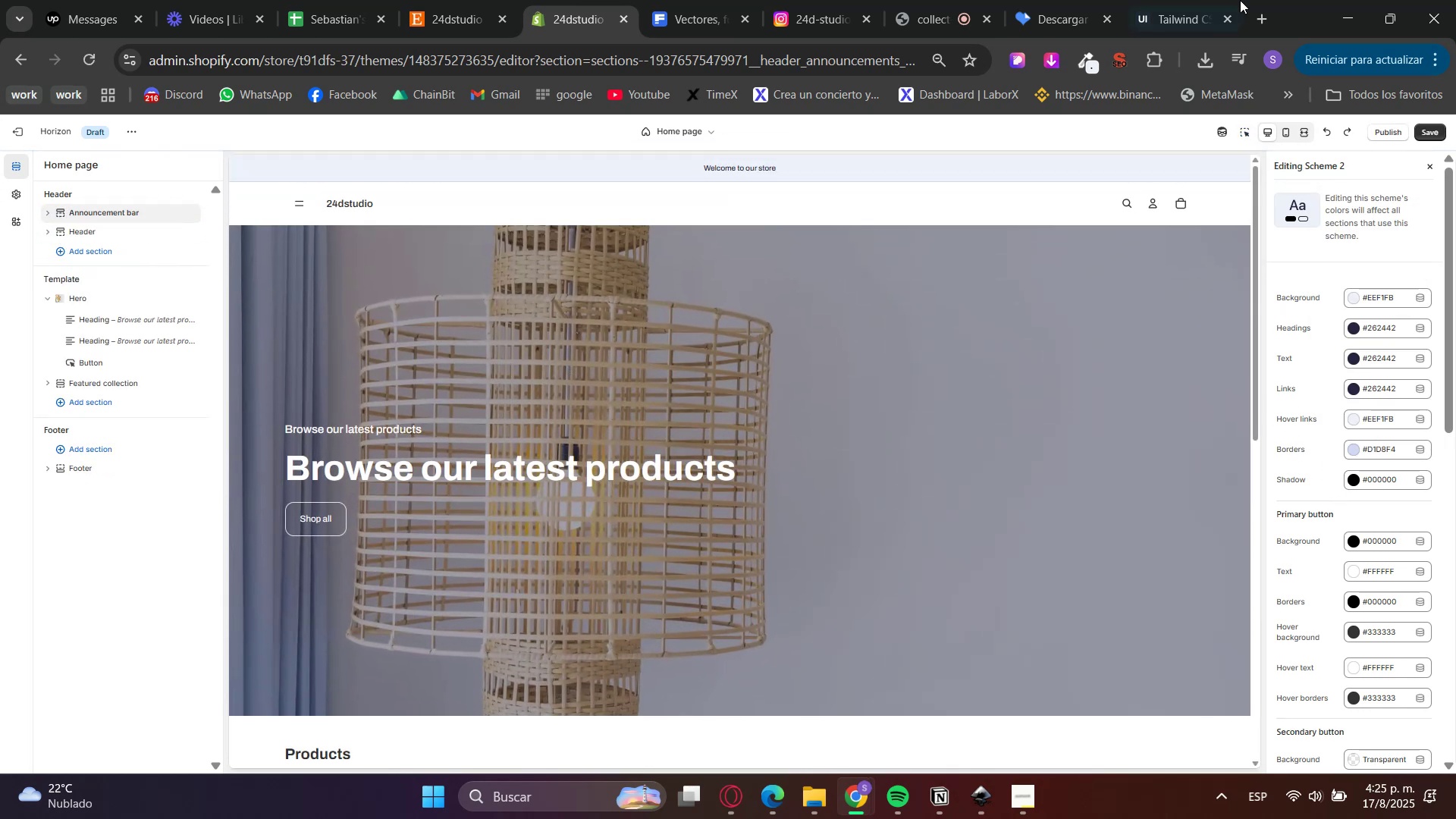 
left_click([1179, 0])
 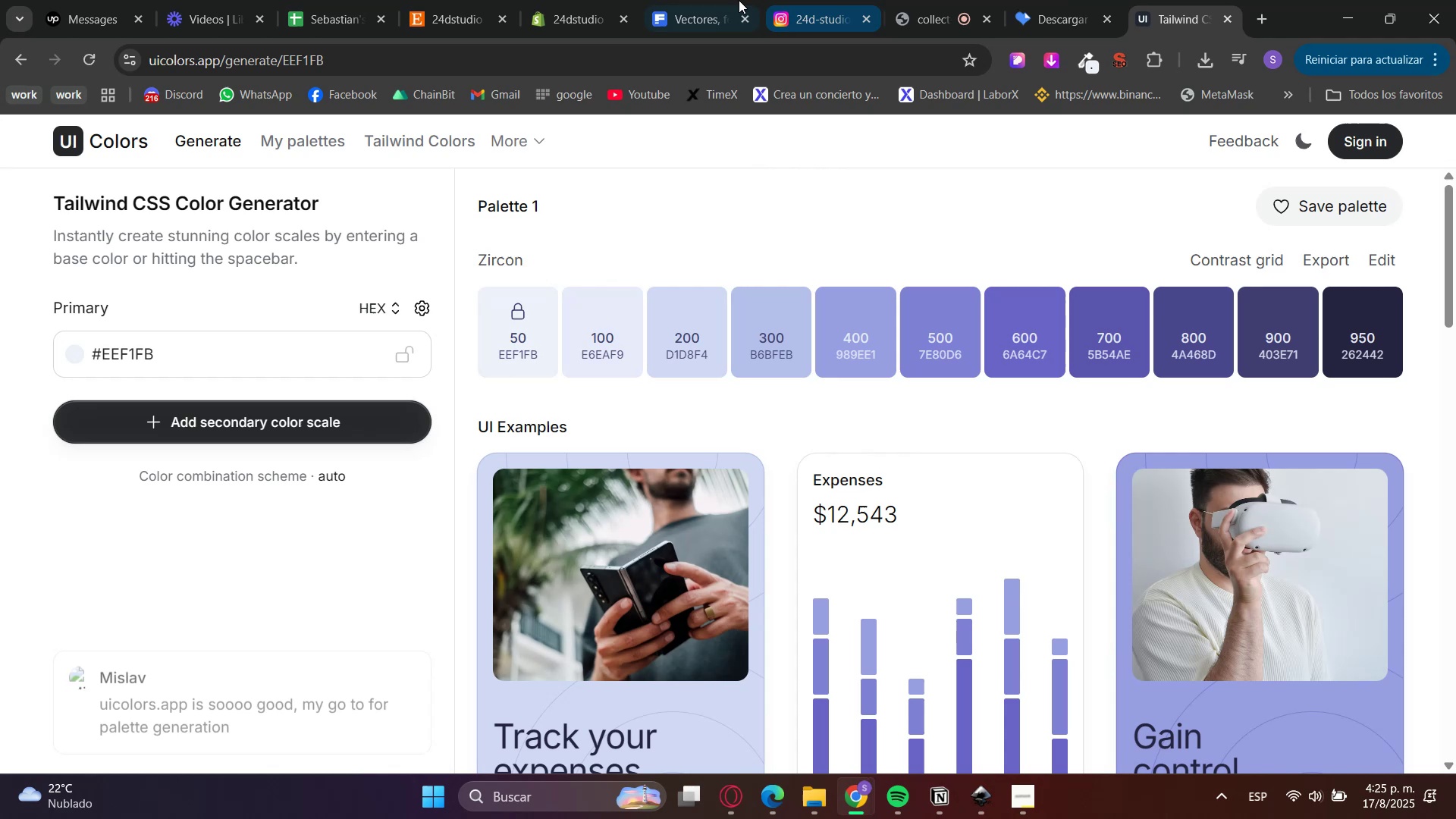 
left_click([582, 0])
 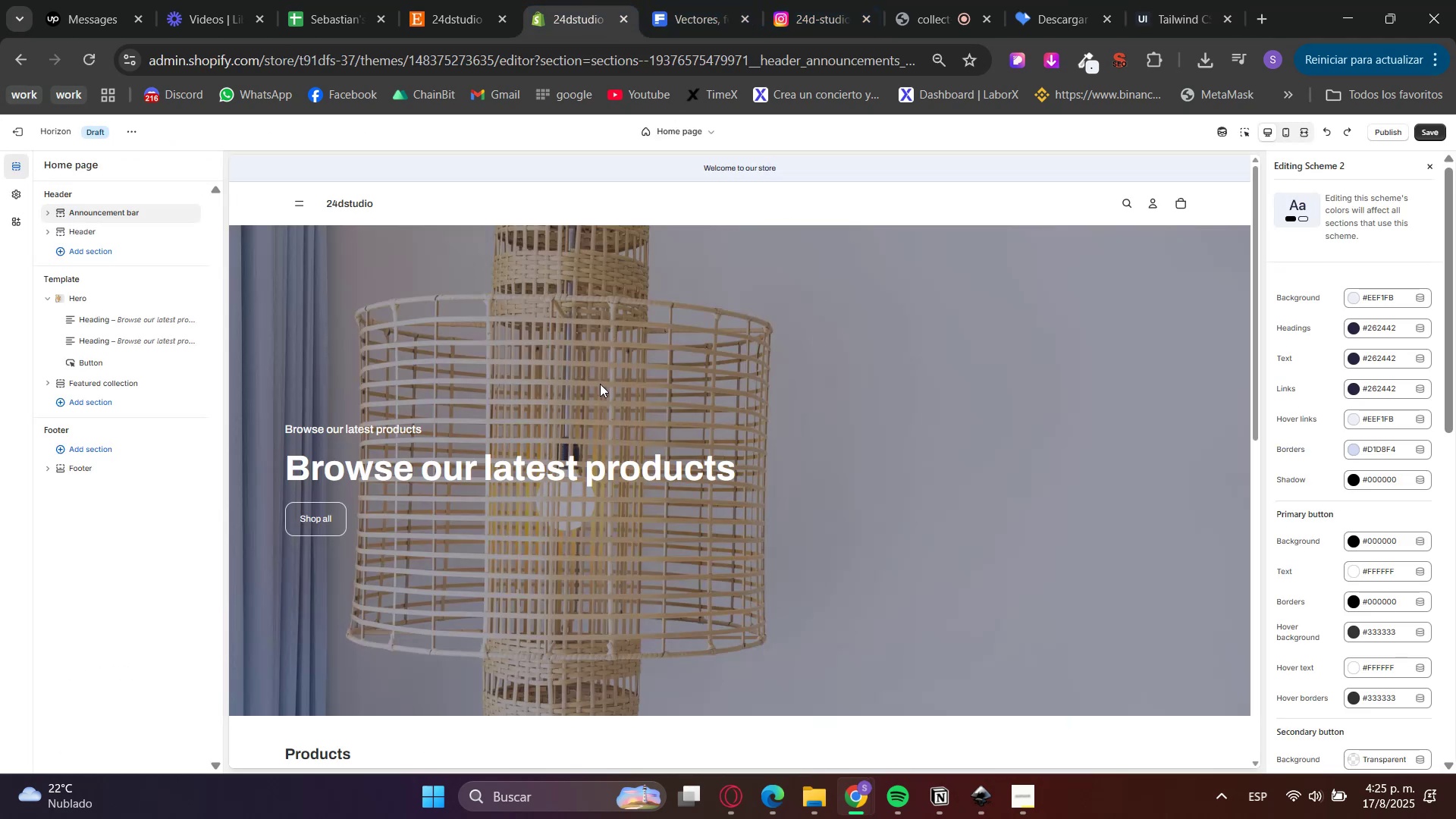 
left_click([298, 202])
 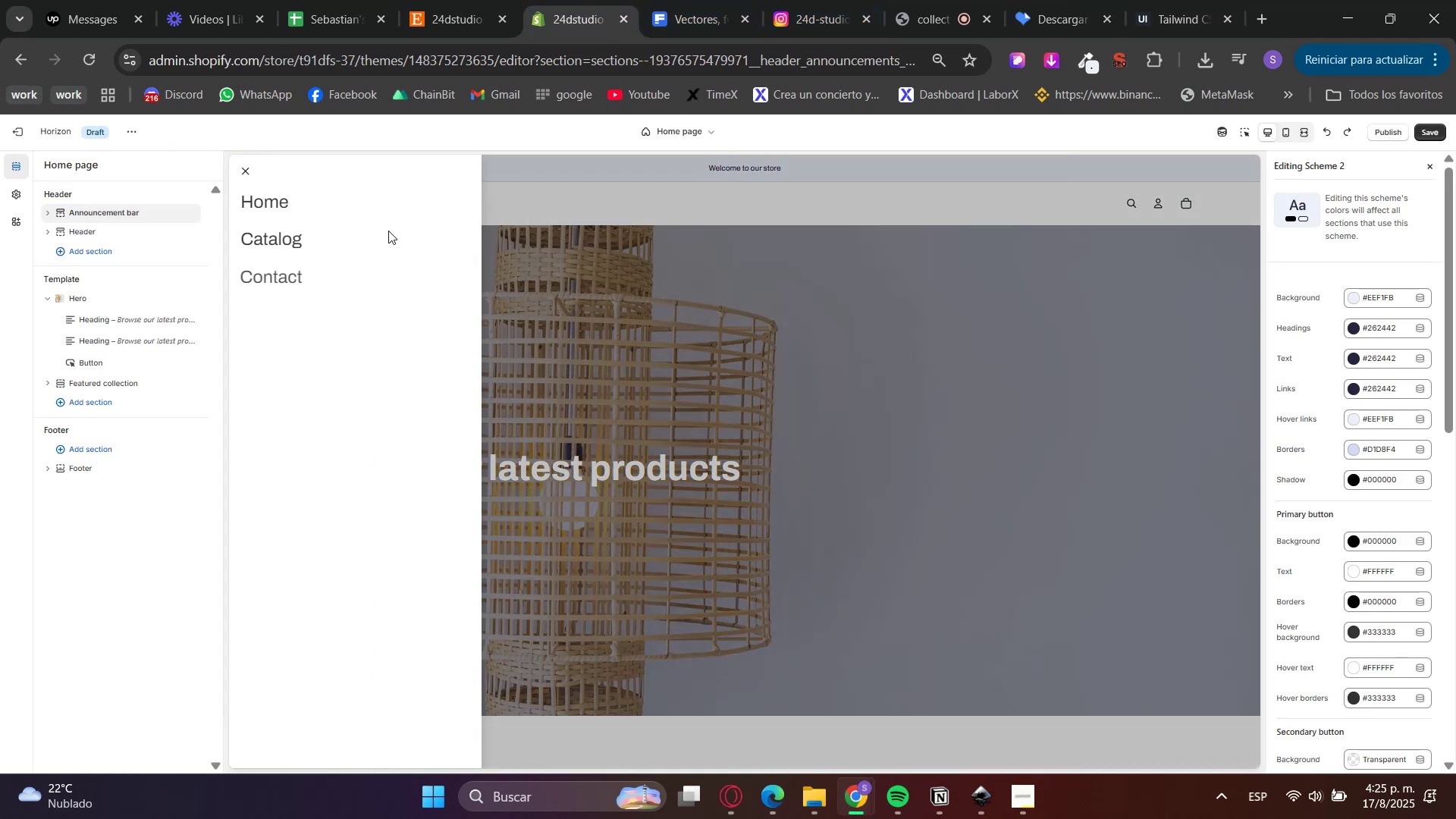 
left_click([617, 306])
 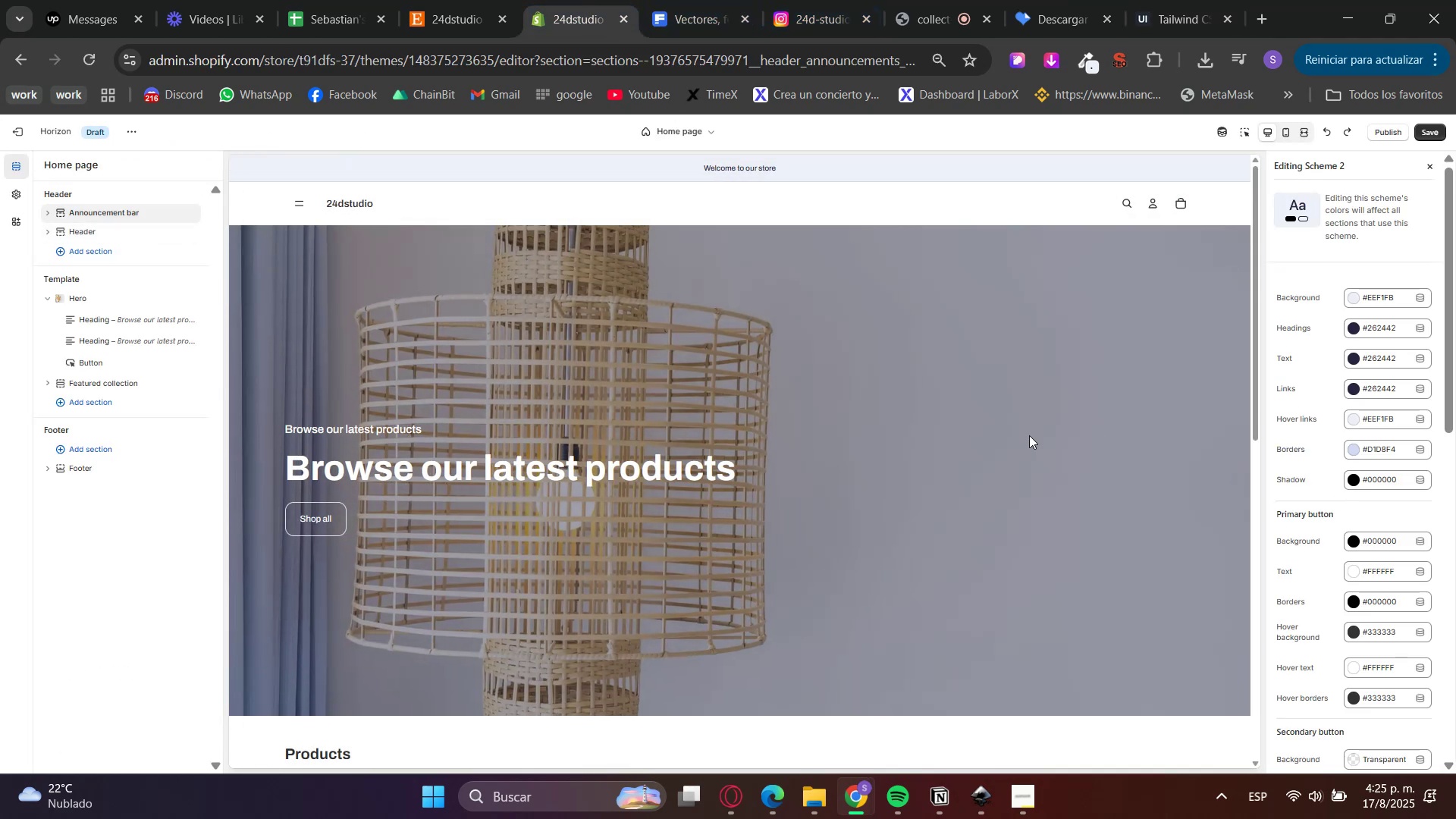 
left_click([76, 229])
 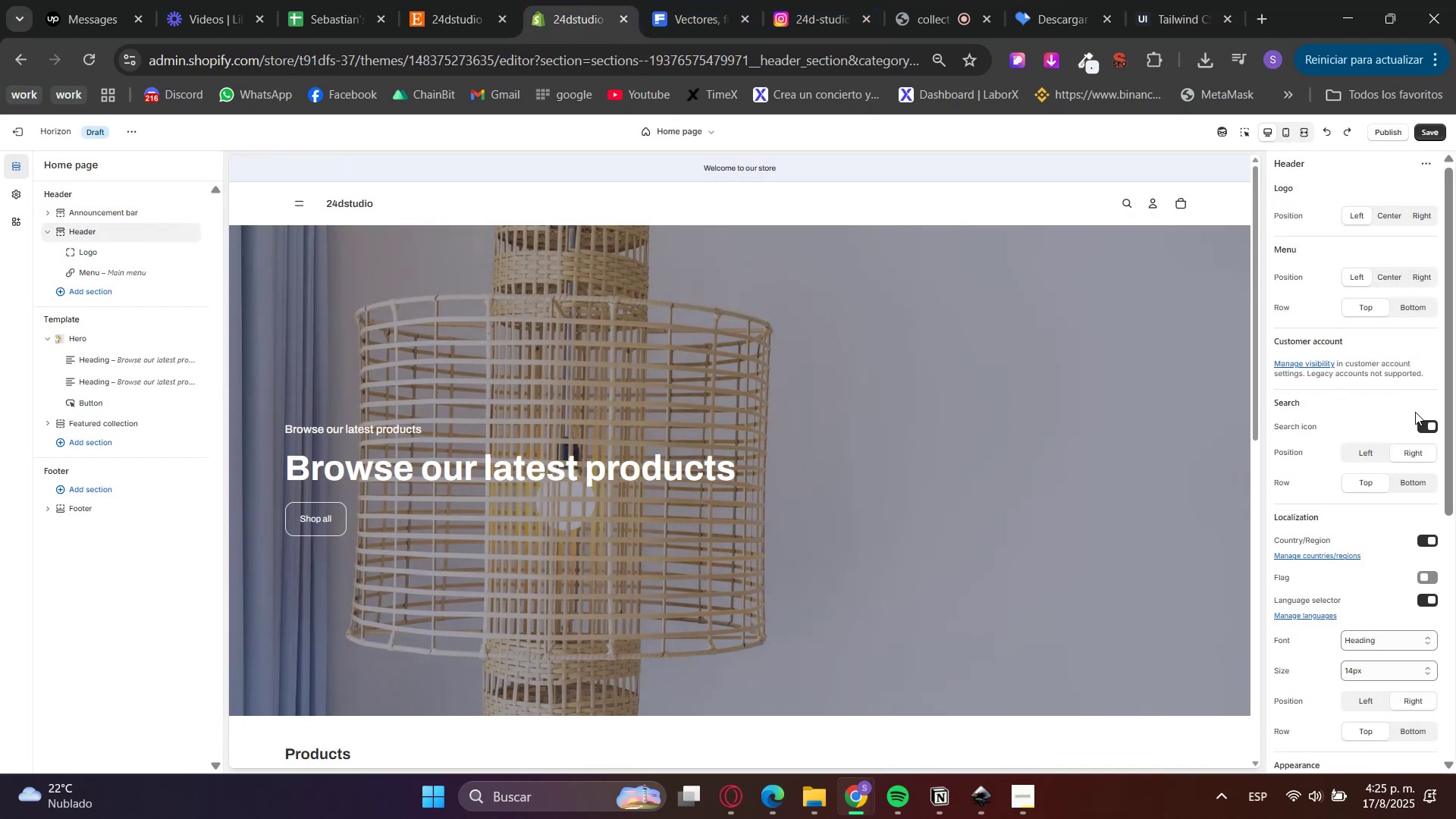 
key(Control+Z)
 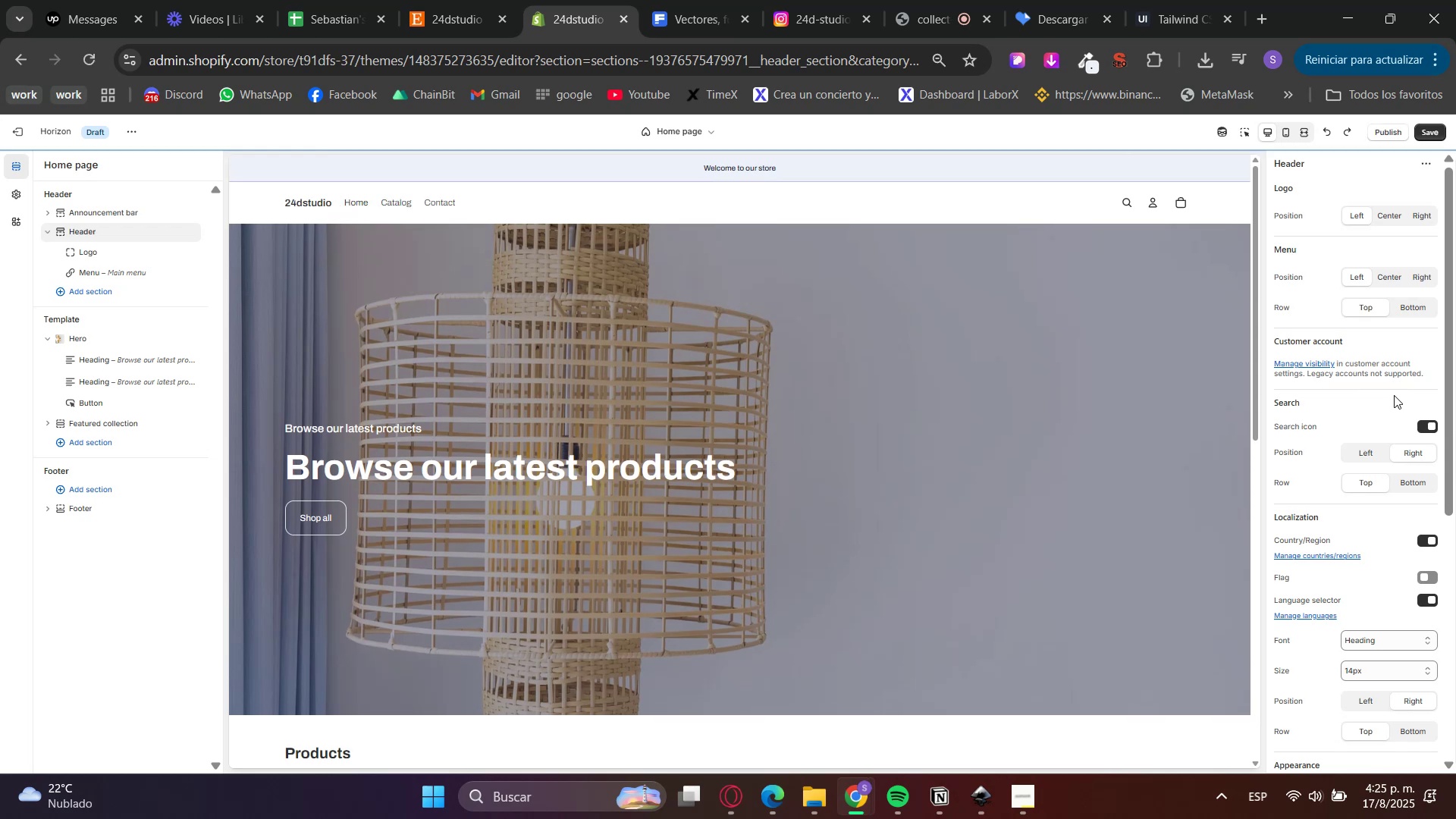 
mouse_move([102, 265])
 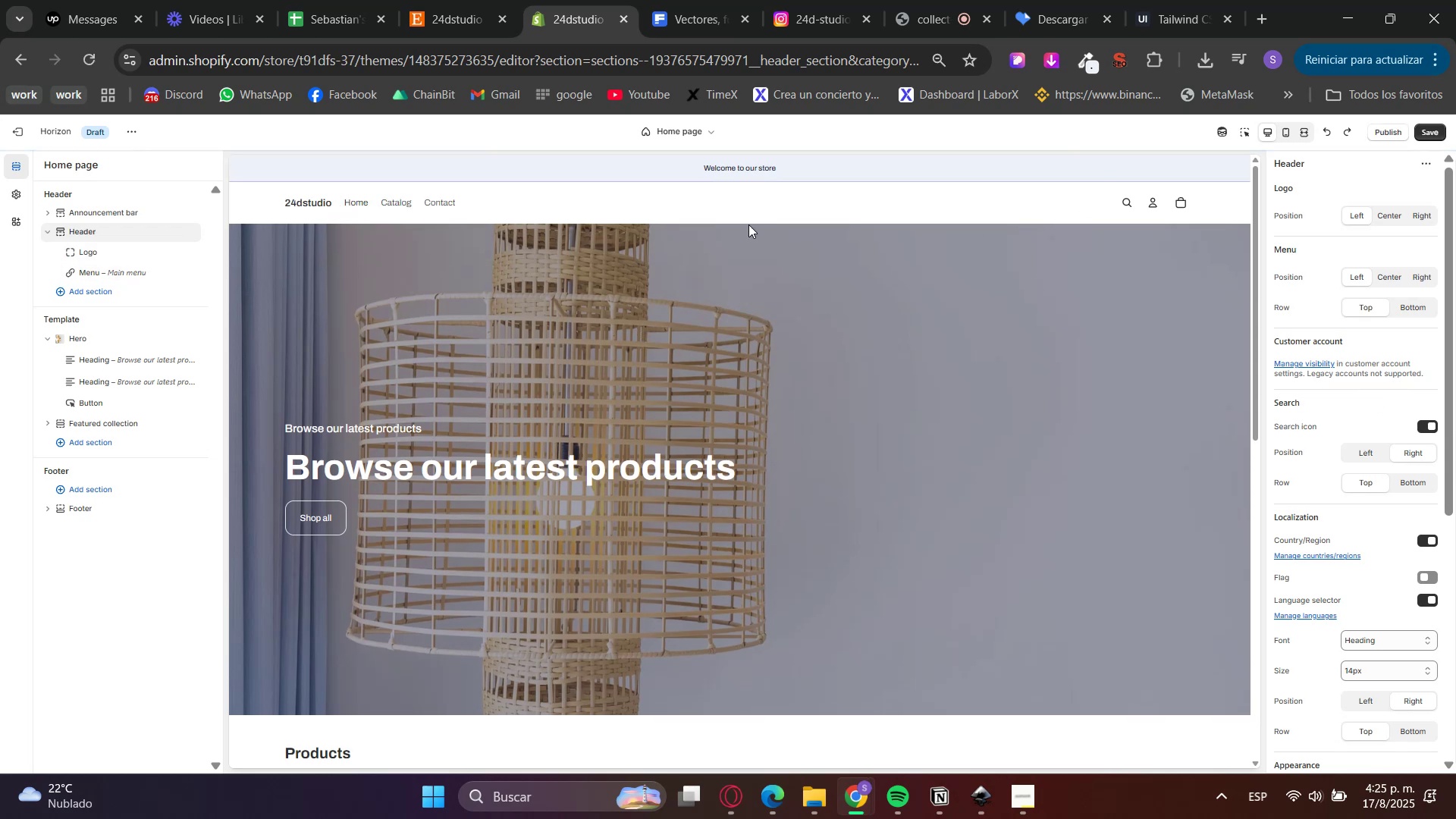 
left_click([18, 194])
 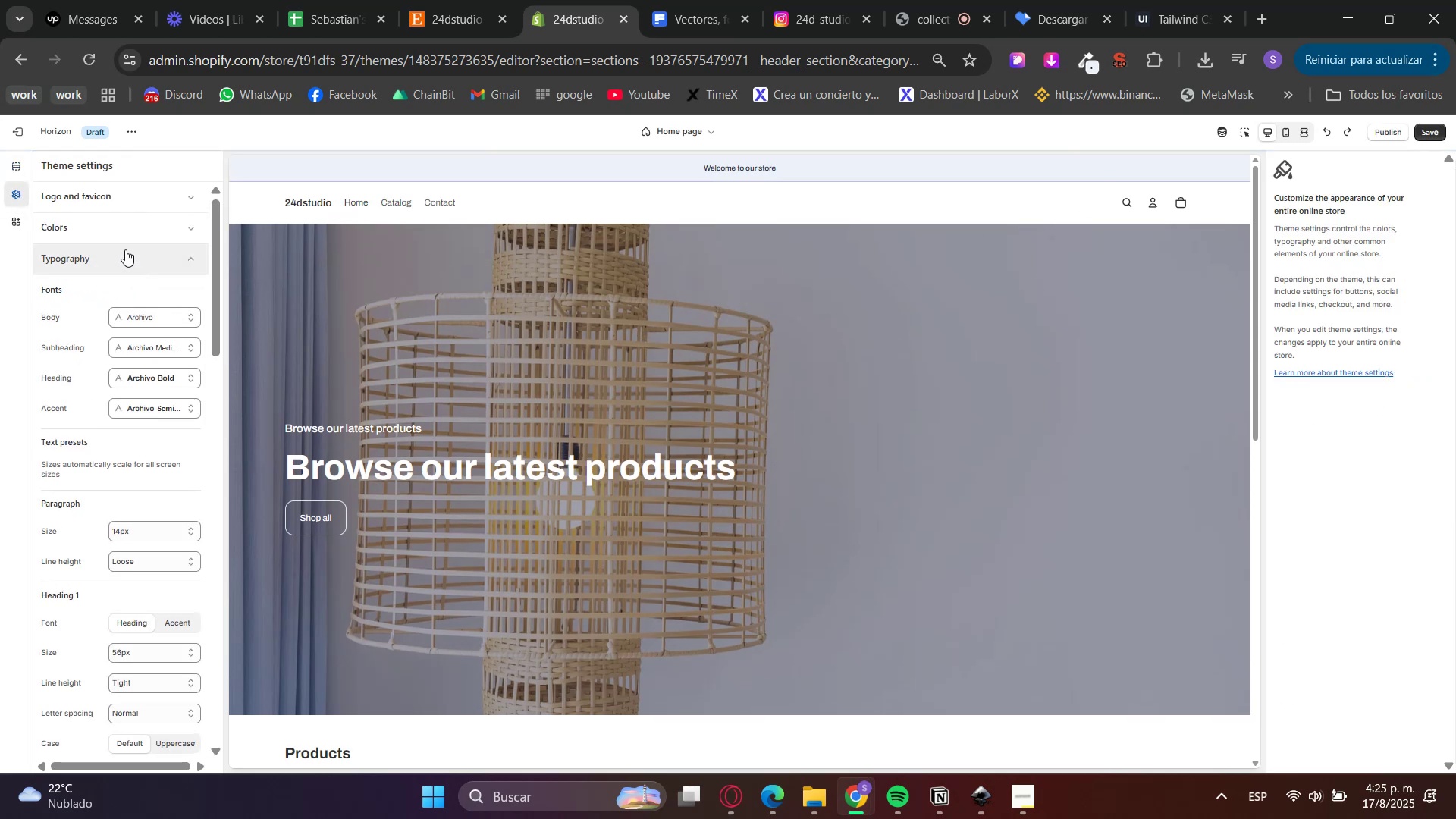 
double_click([107, 224])
 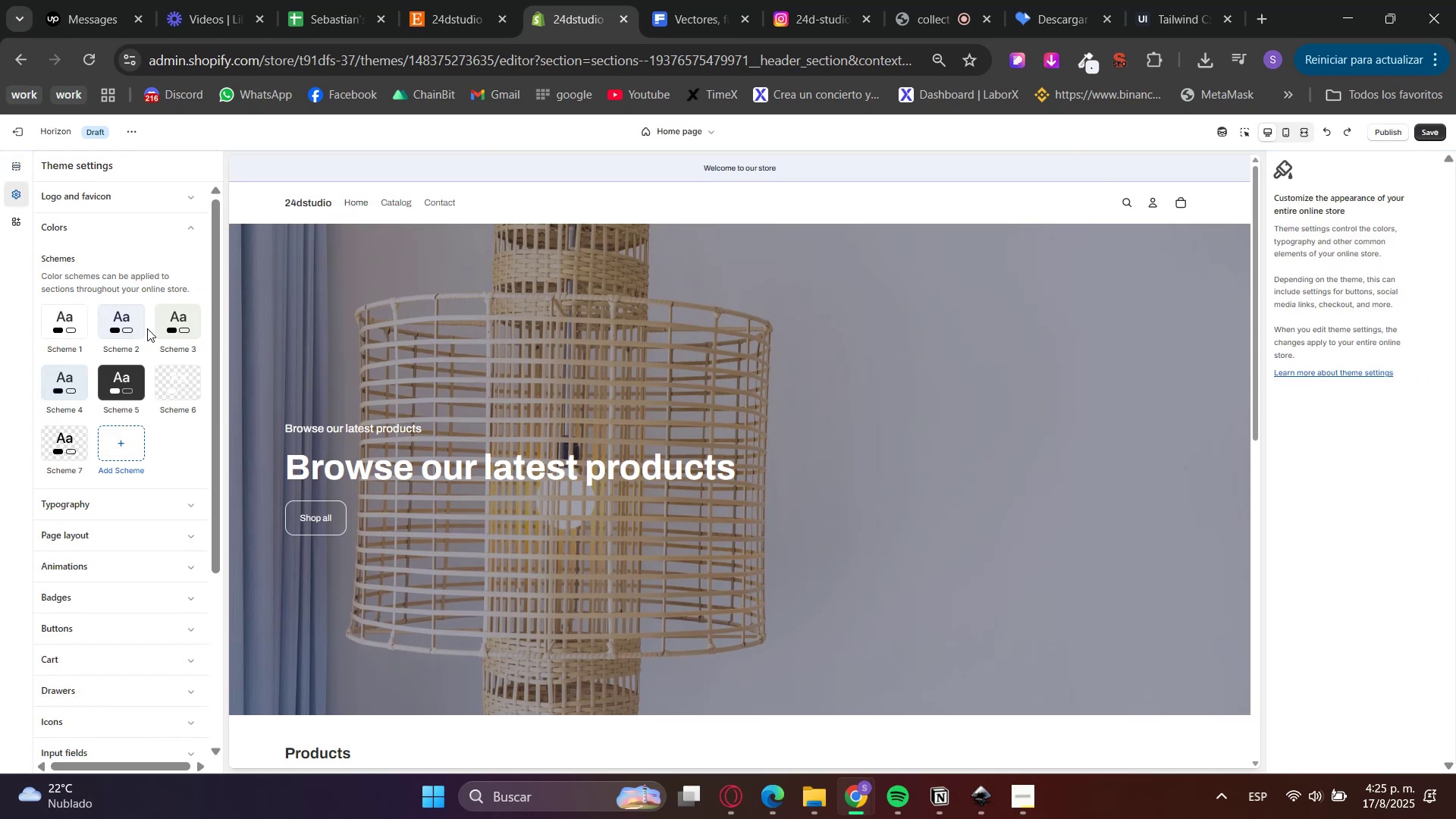 
left_click([163, 332])
 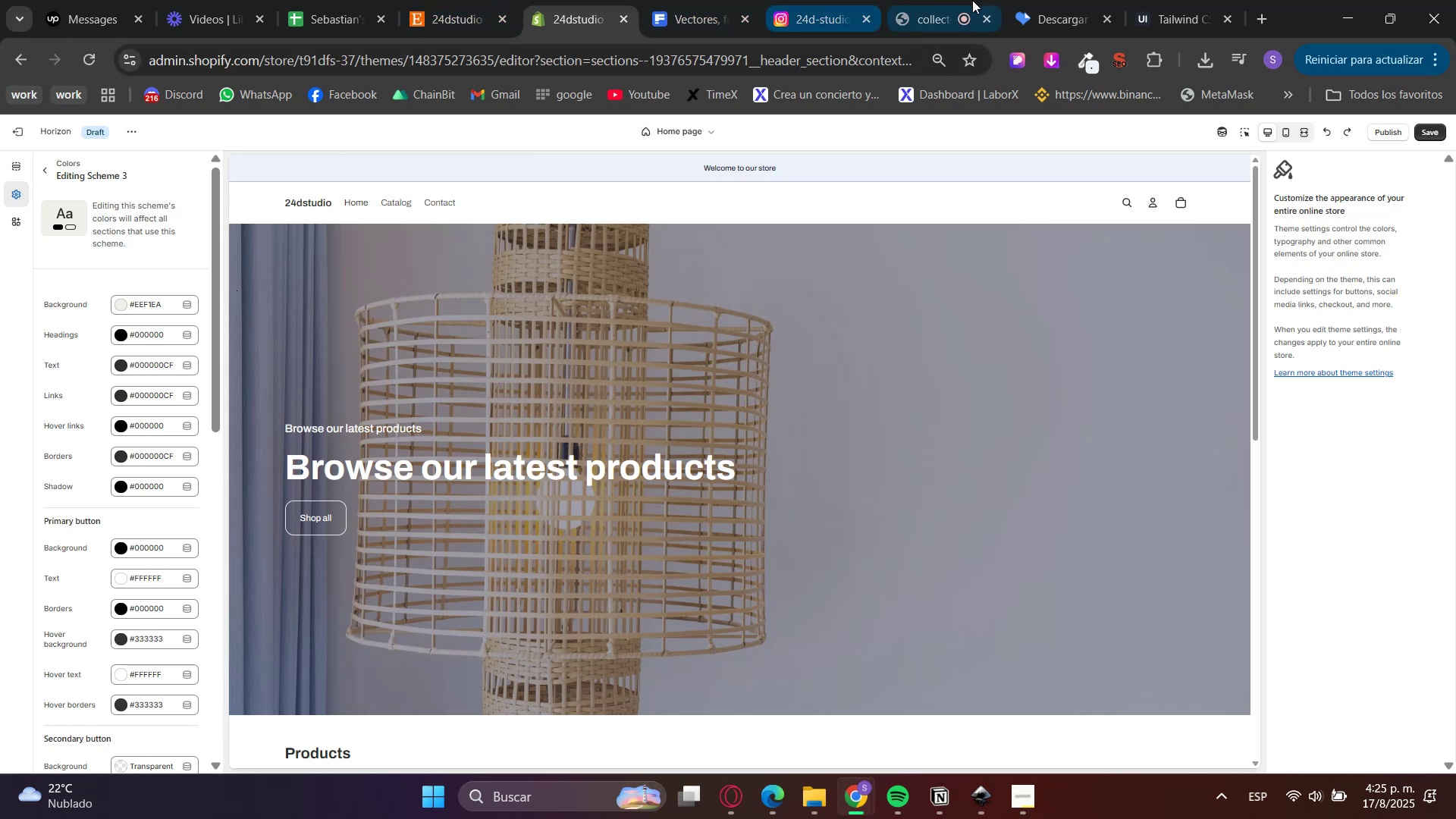 
left_click([1188, 0])
 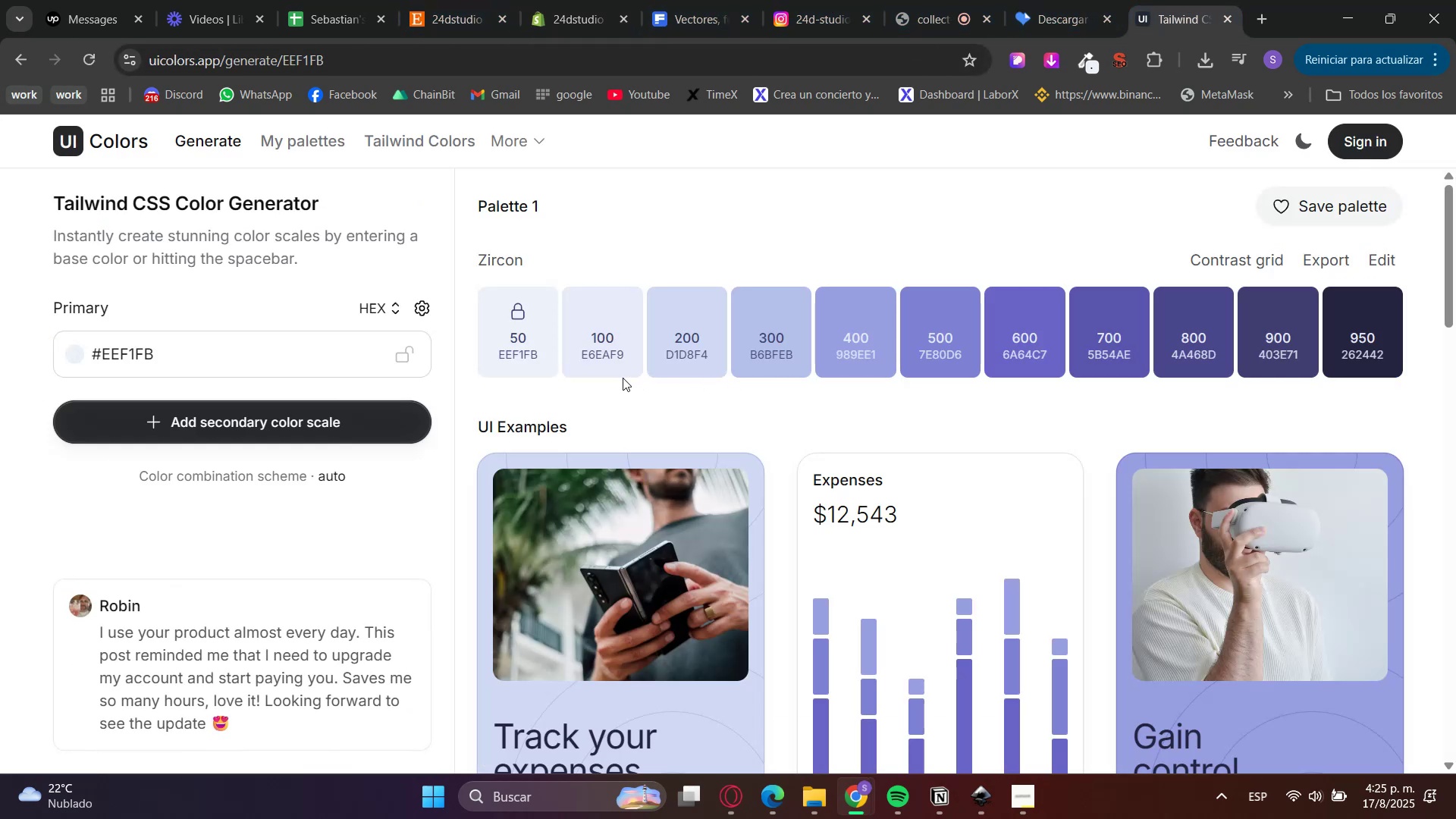 
left_click([614, 353])
 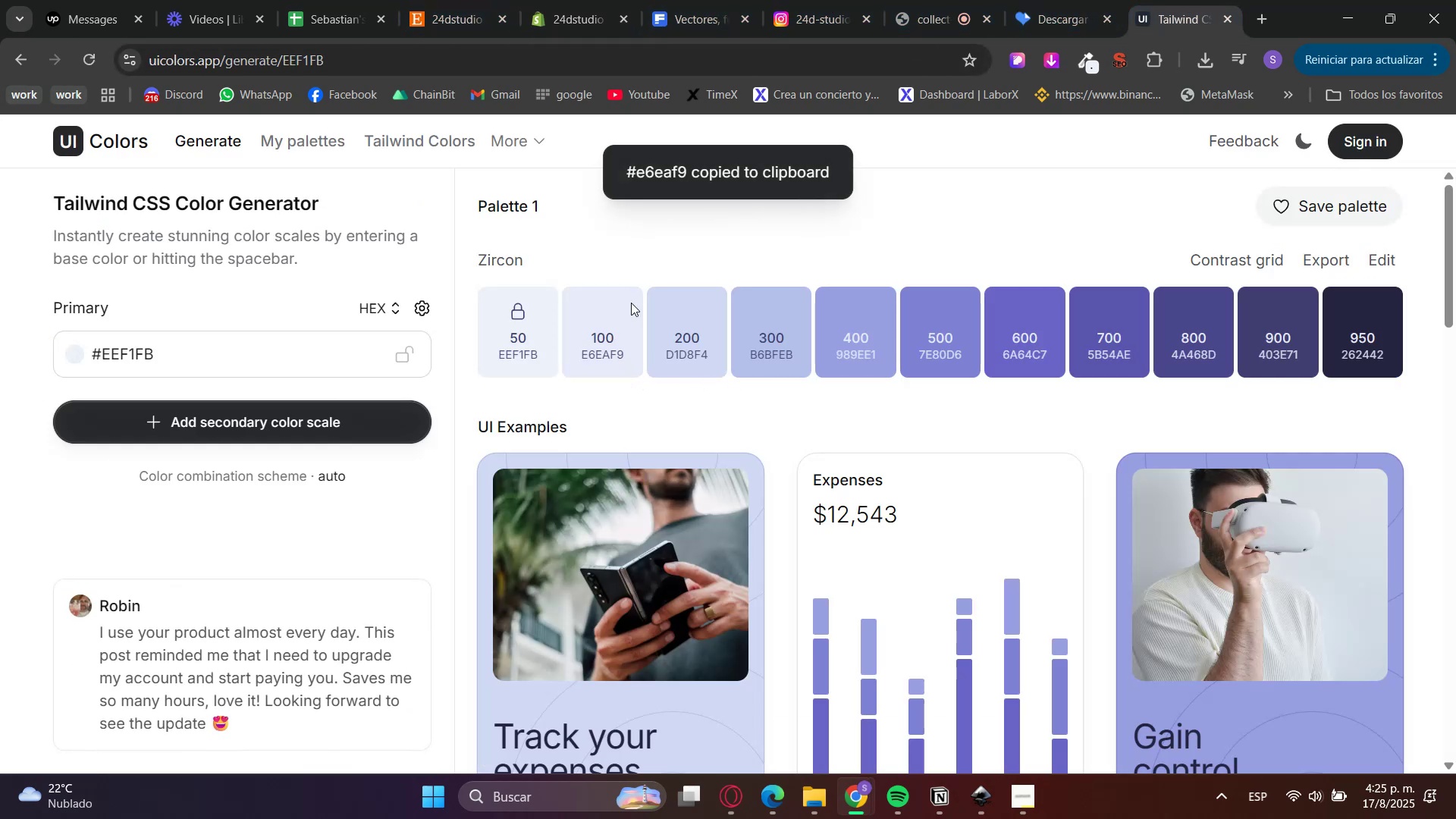 
left_click([563, 0])
 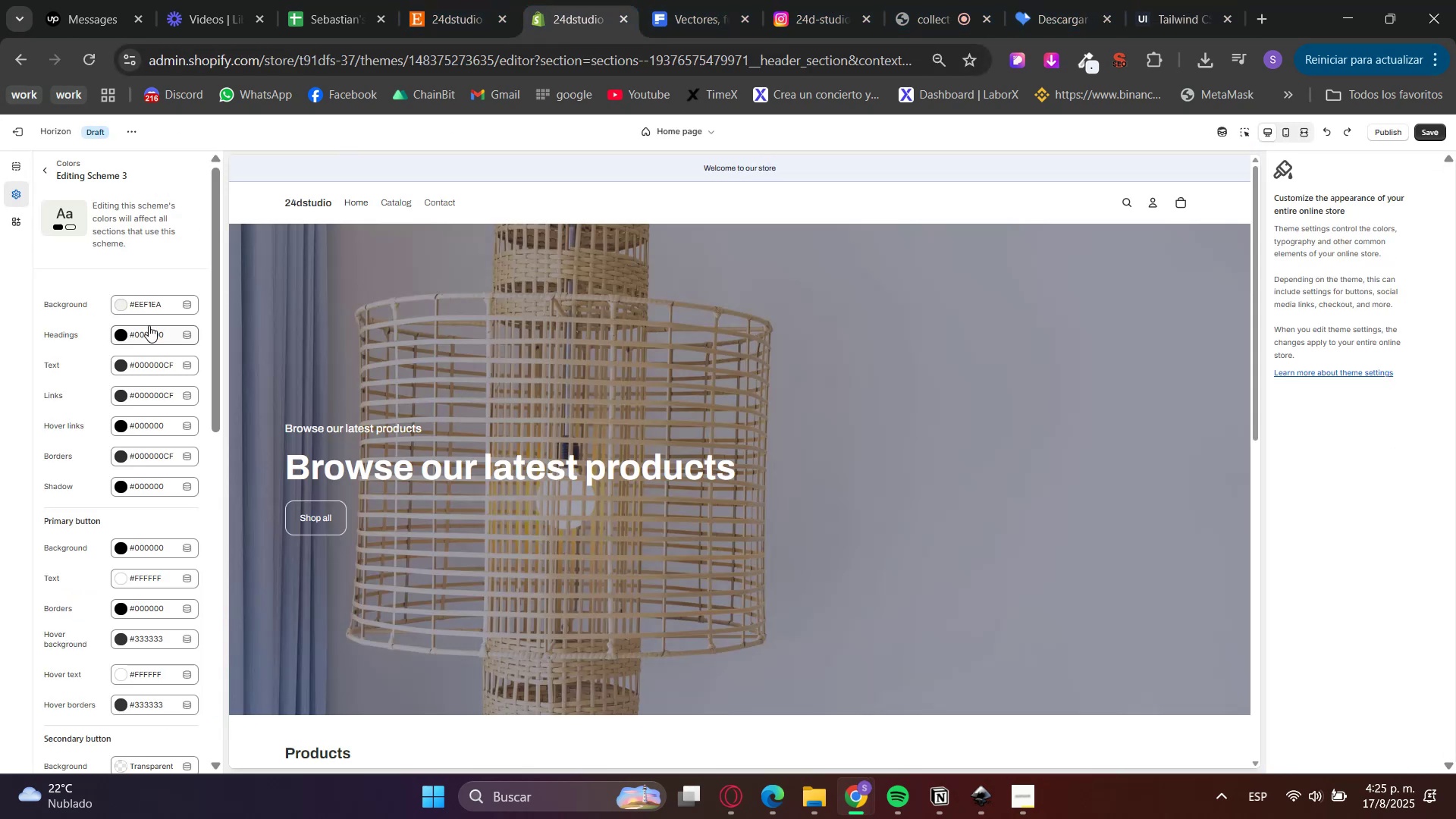 
left_click([140, 307])
 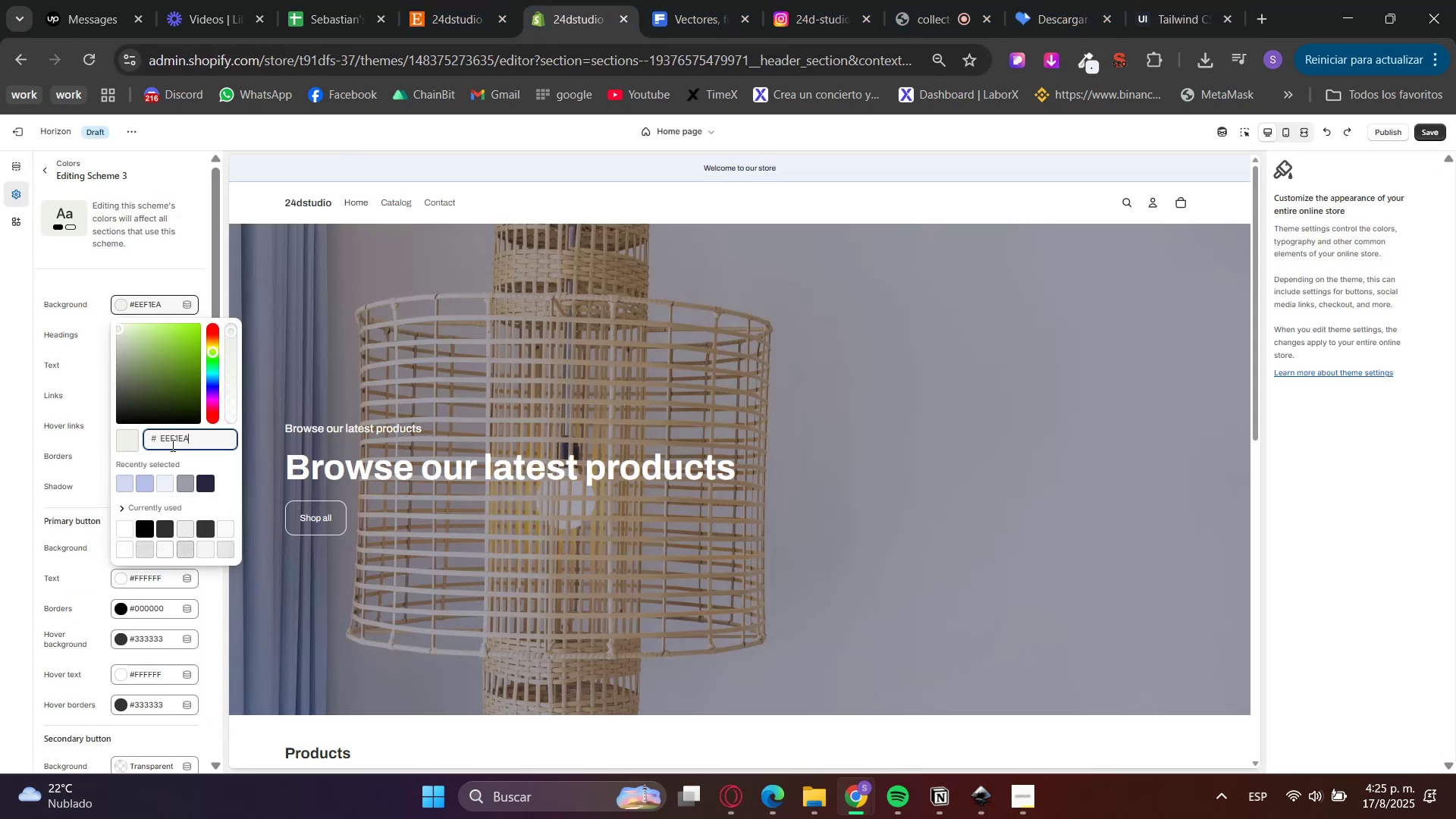 
double_click([171, 435])
 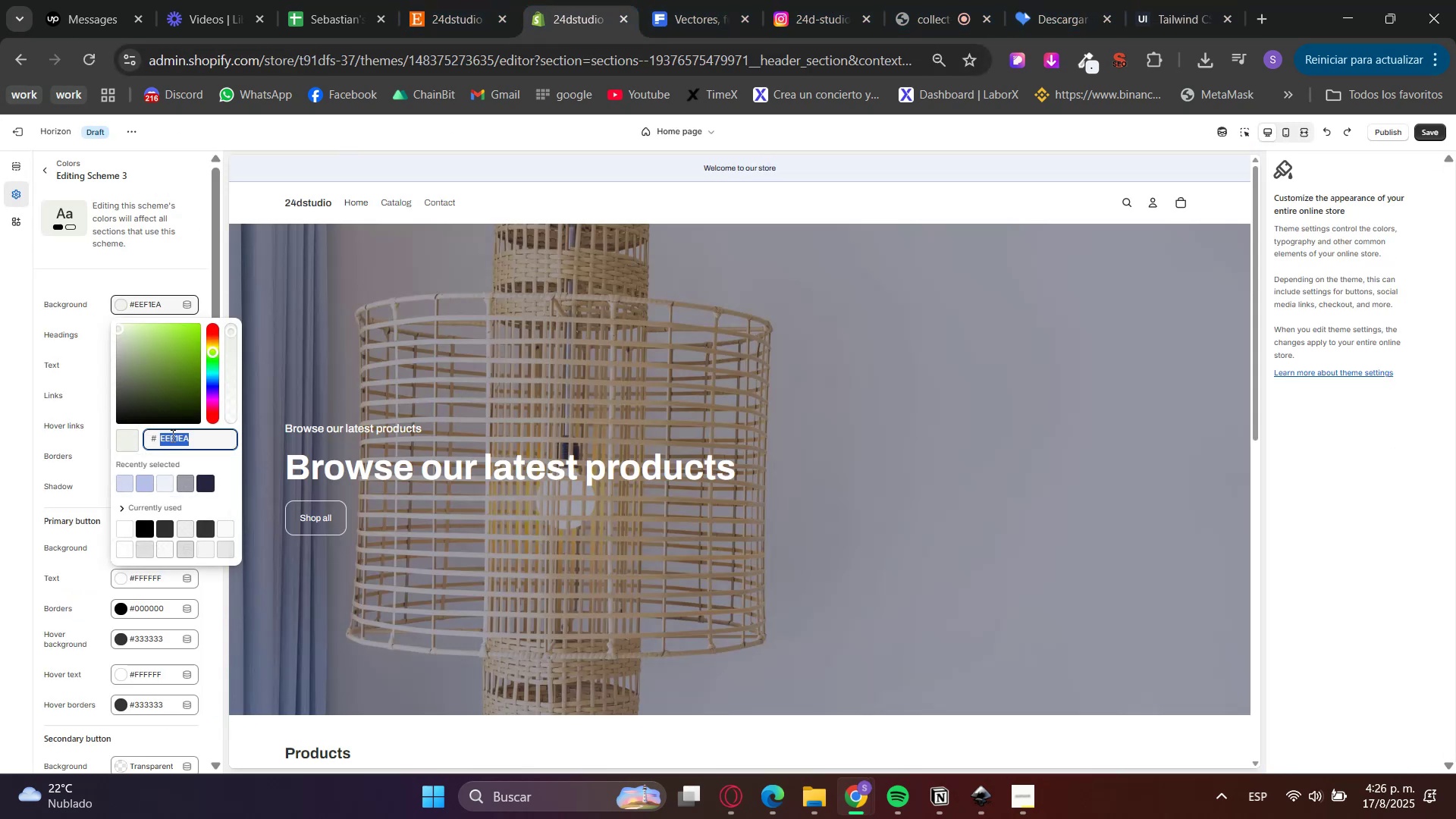 
key(Control+ControlLeft)
 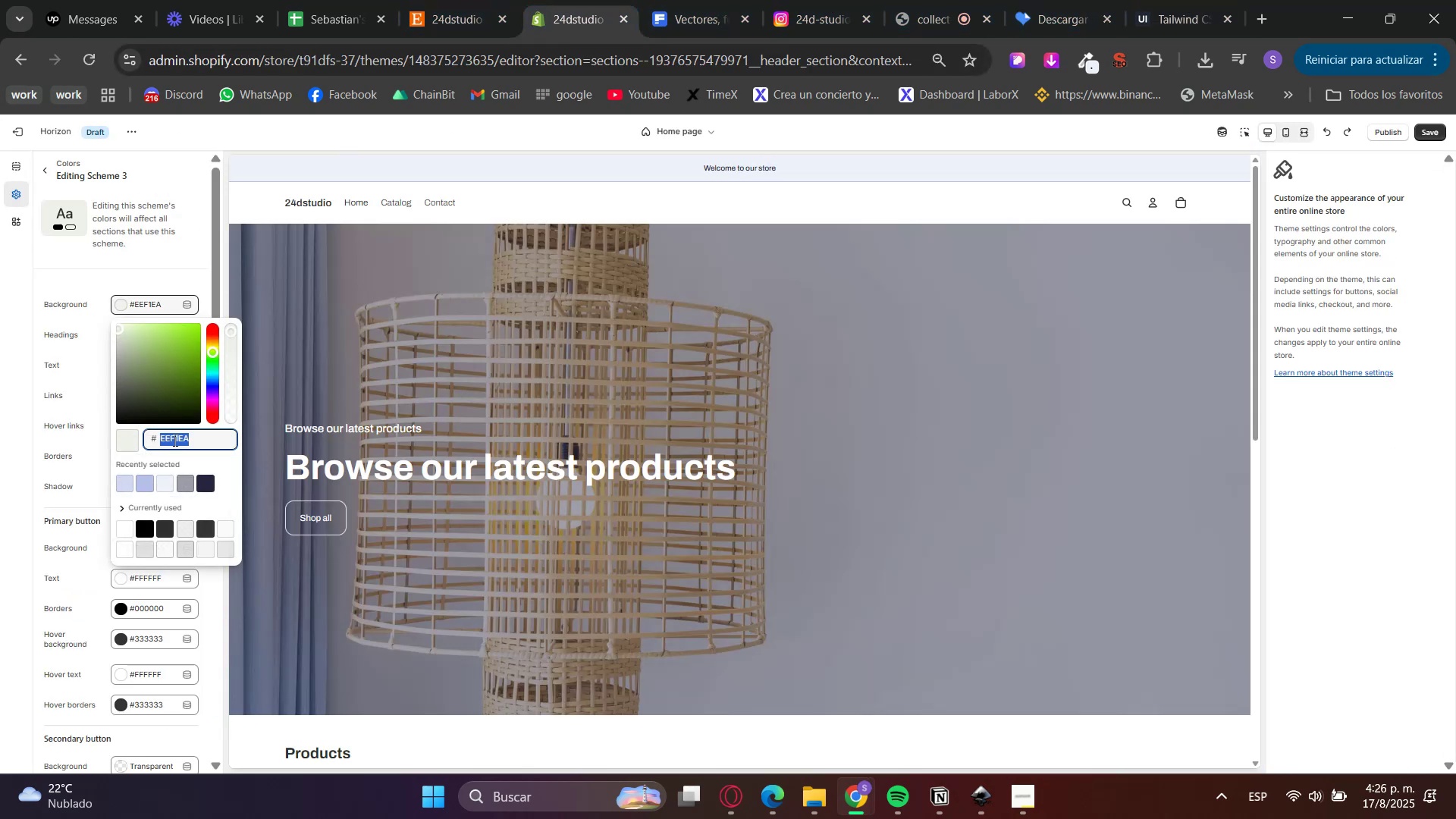 
key(Control+V)
 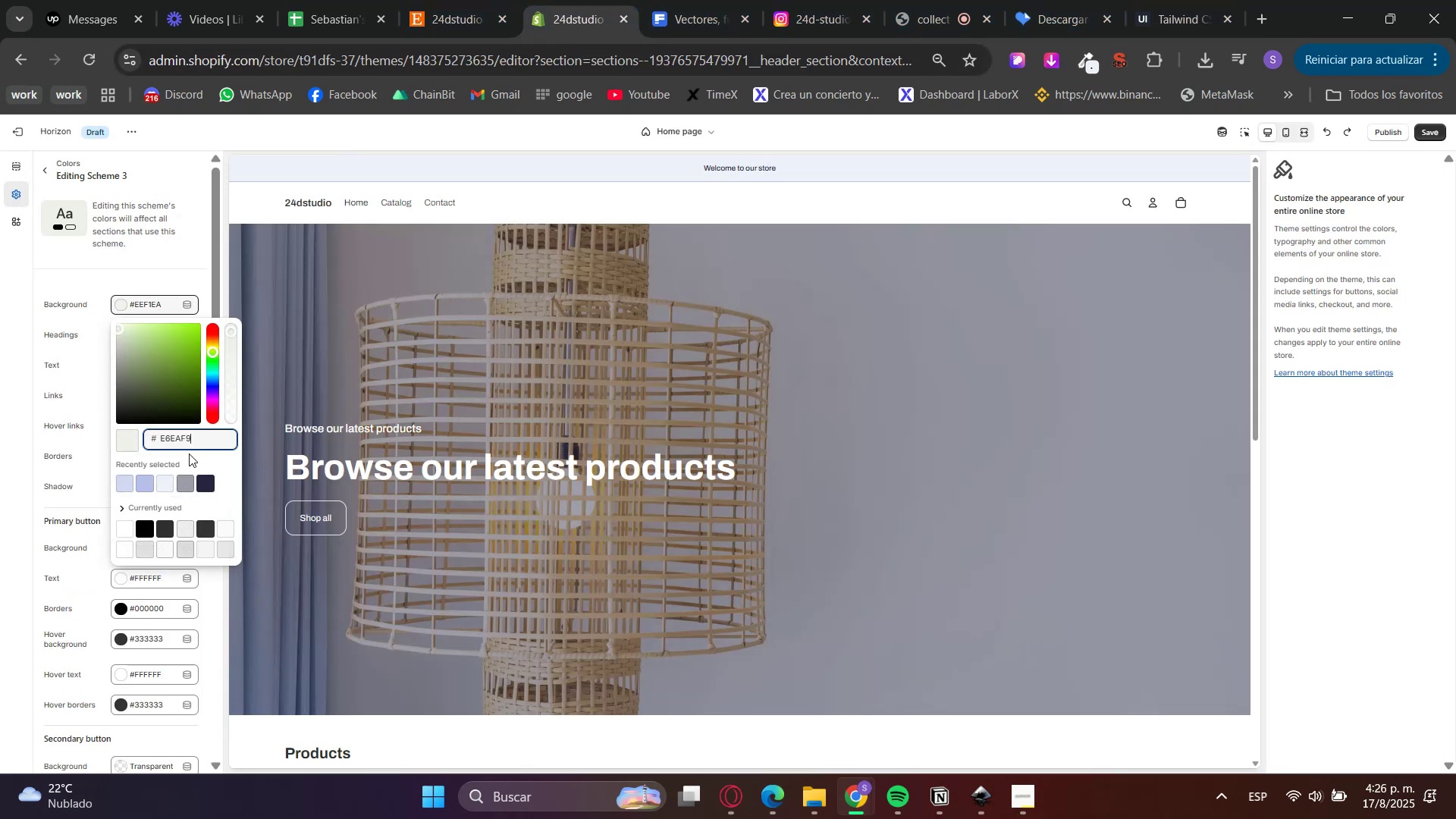 
triple_click([190, 453])
 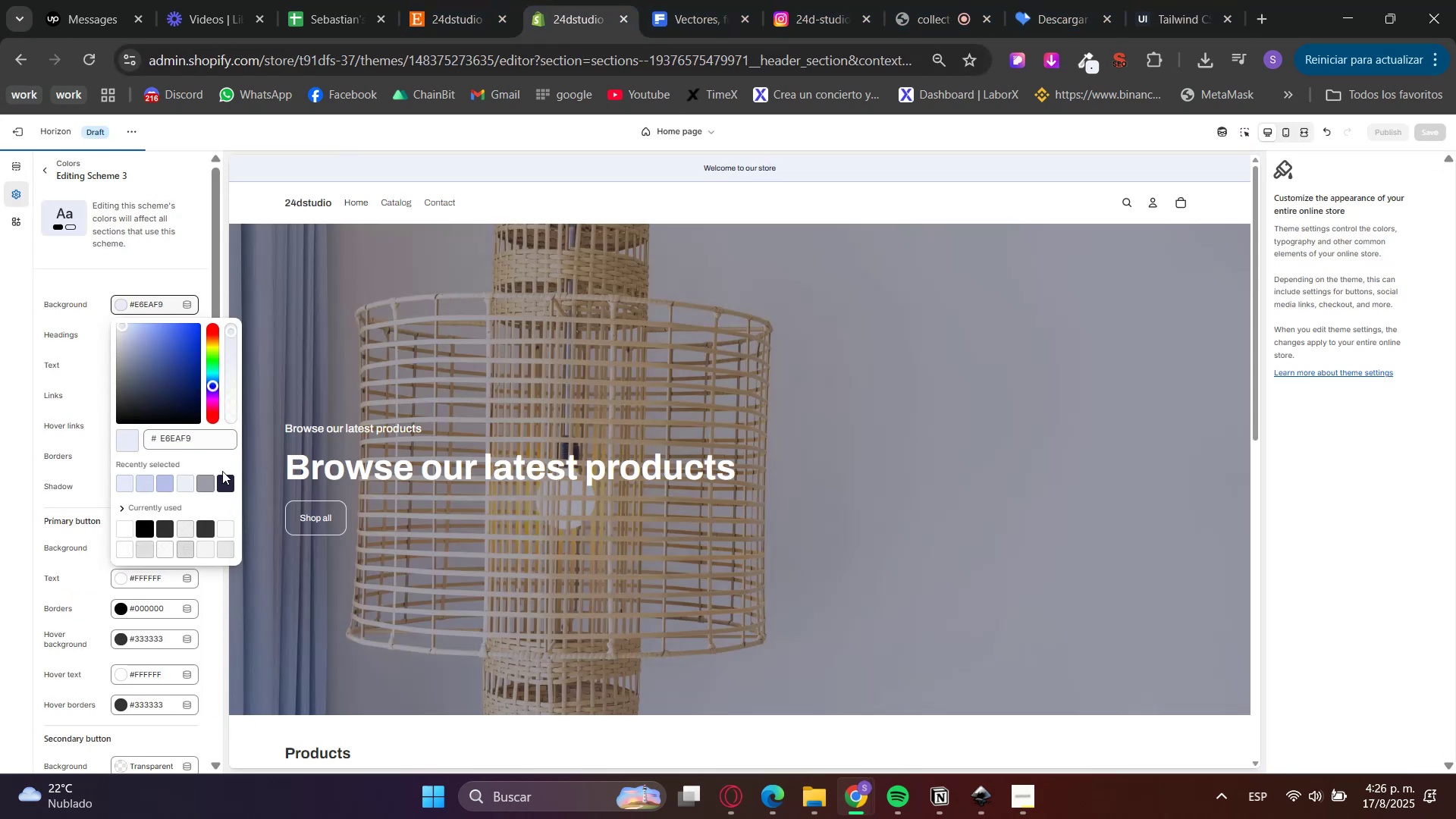 
left_click([0, 460])
 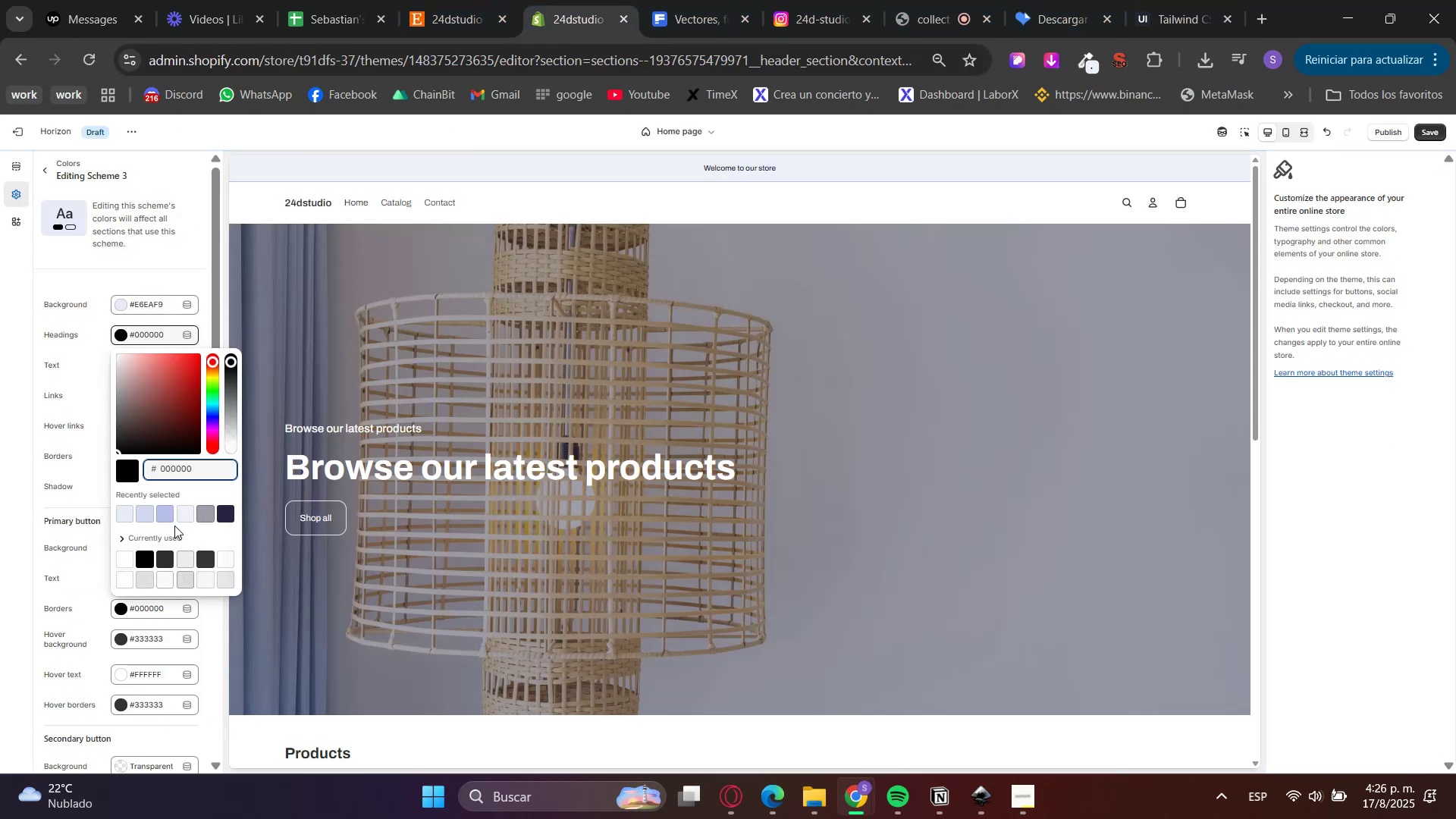 
double_click([0, 439])
 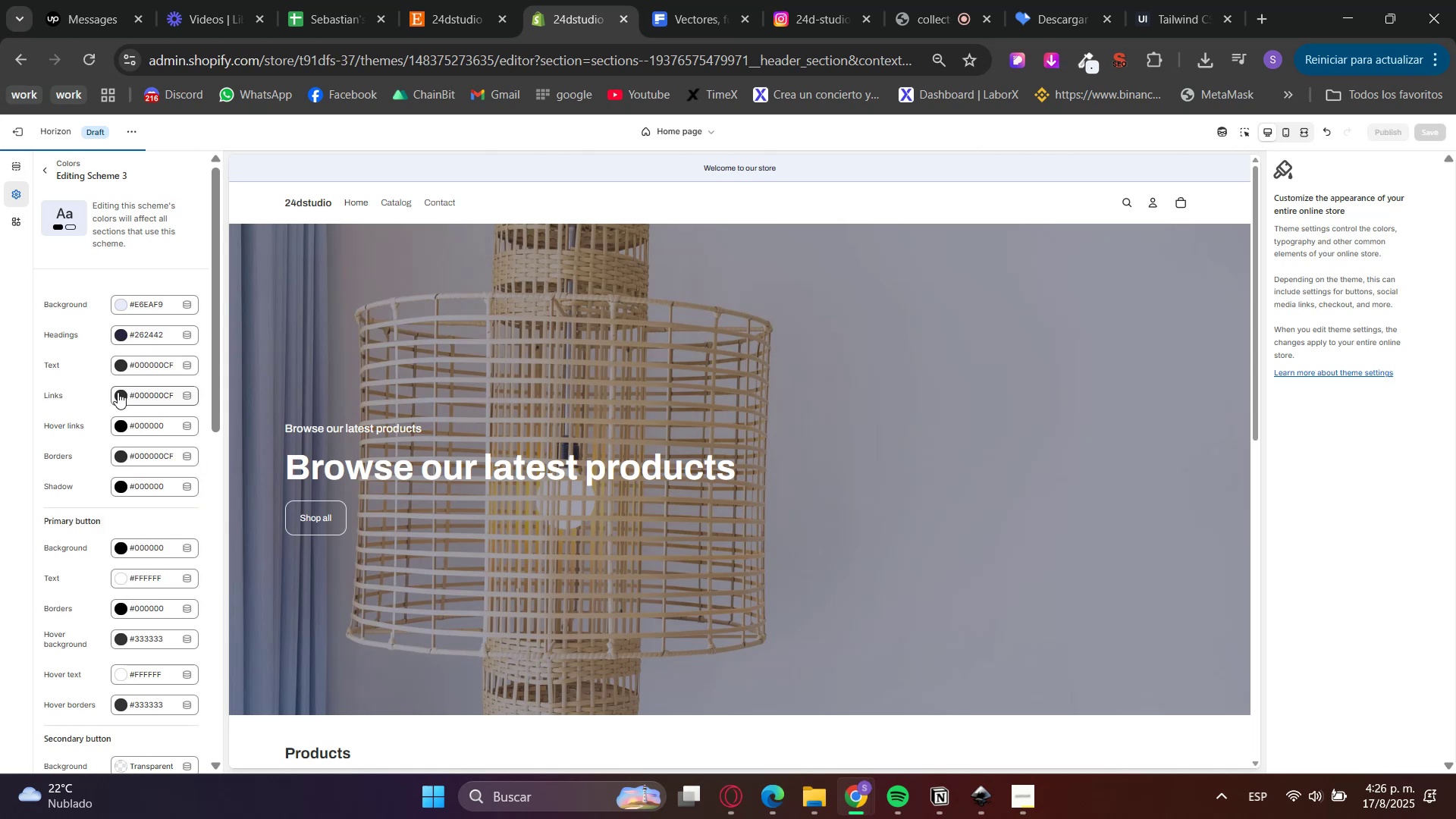 
left_click([122, 362])
 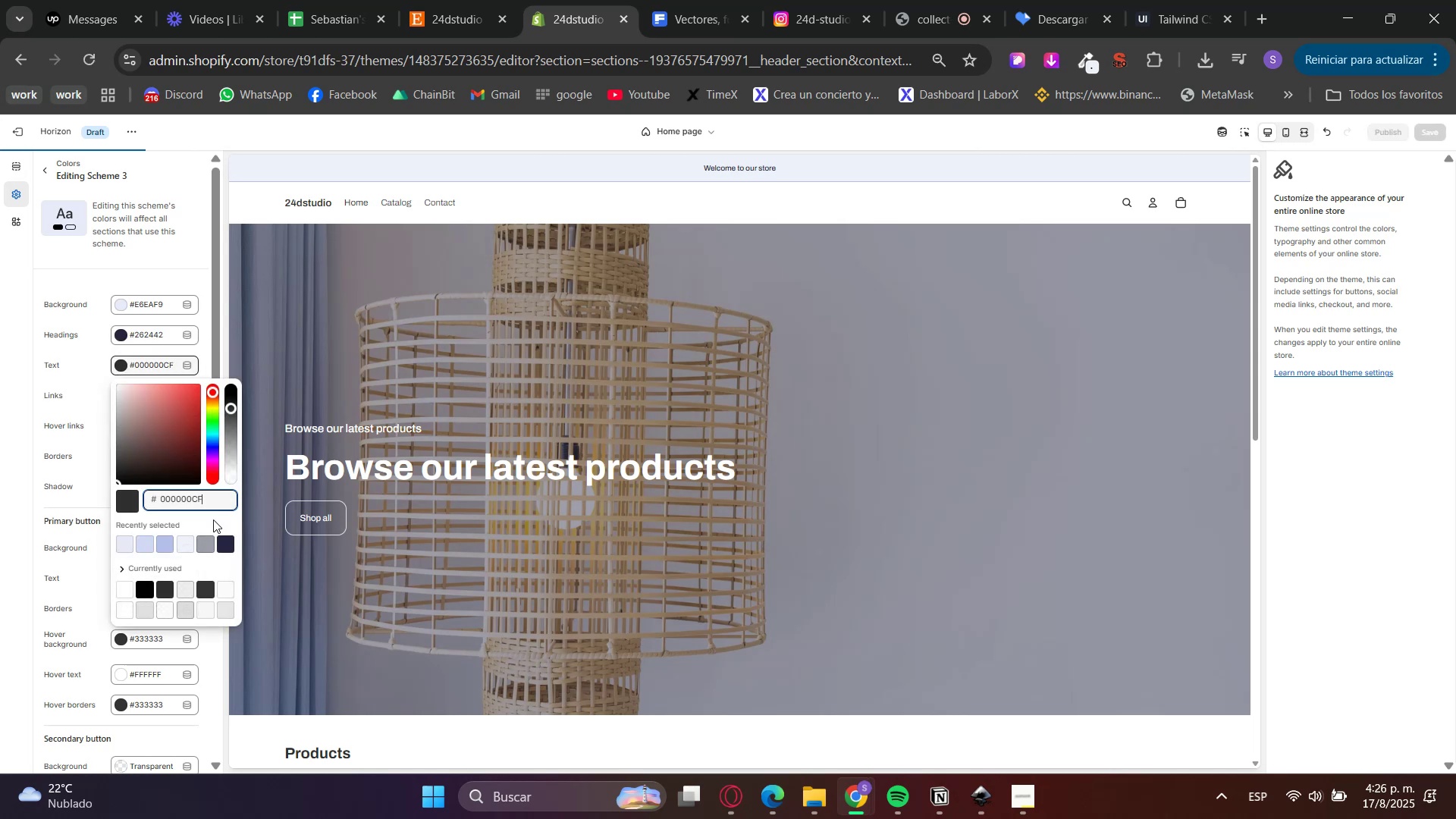 
left_click([223, 548])
 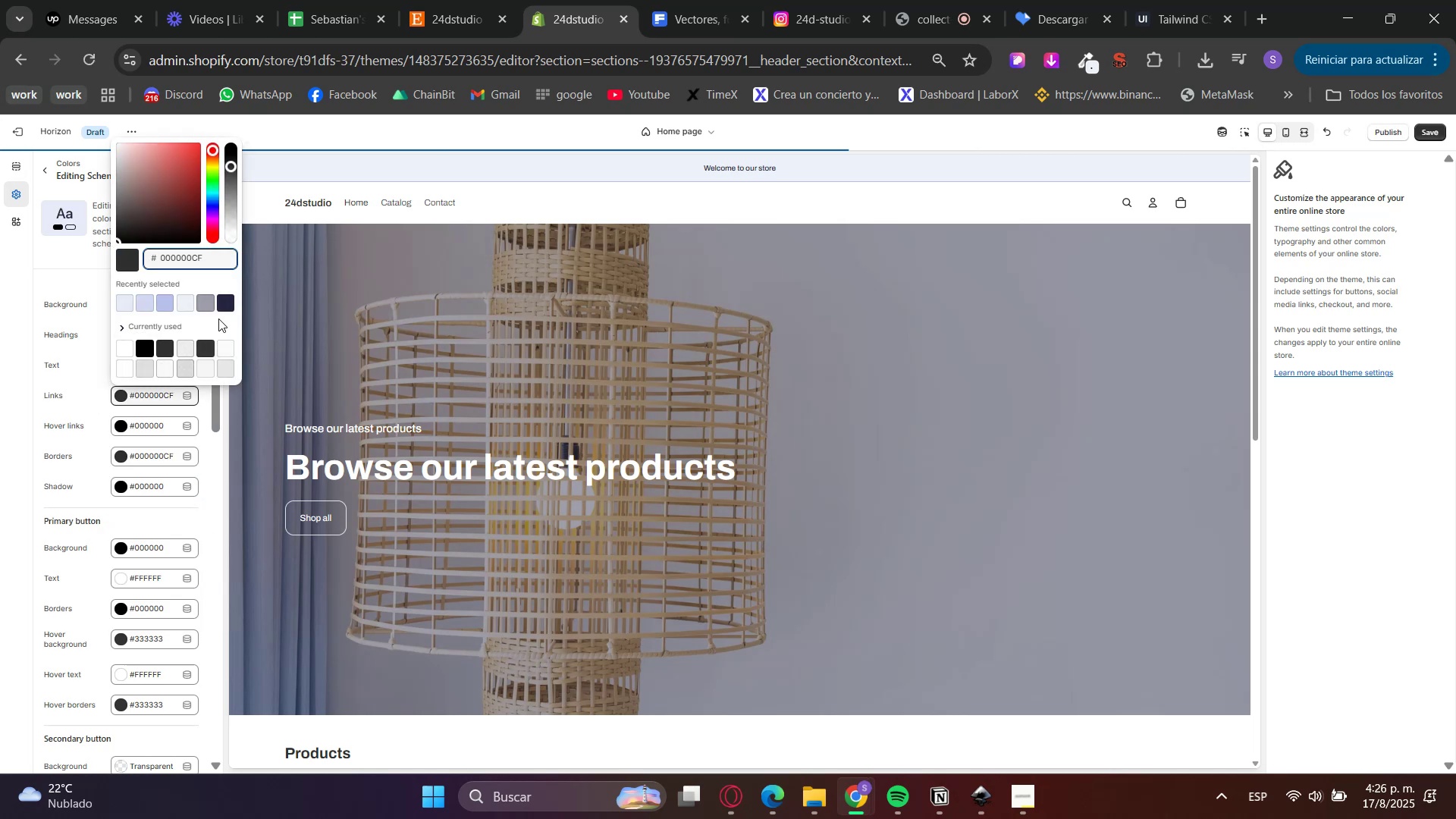 
double_click([0, 453])
 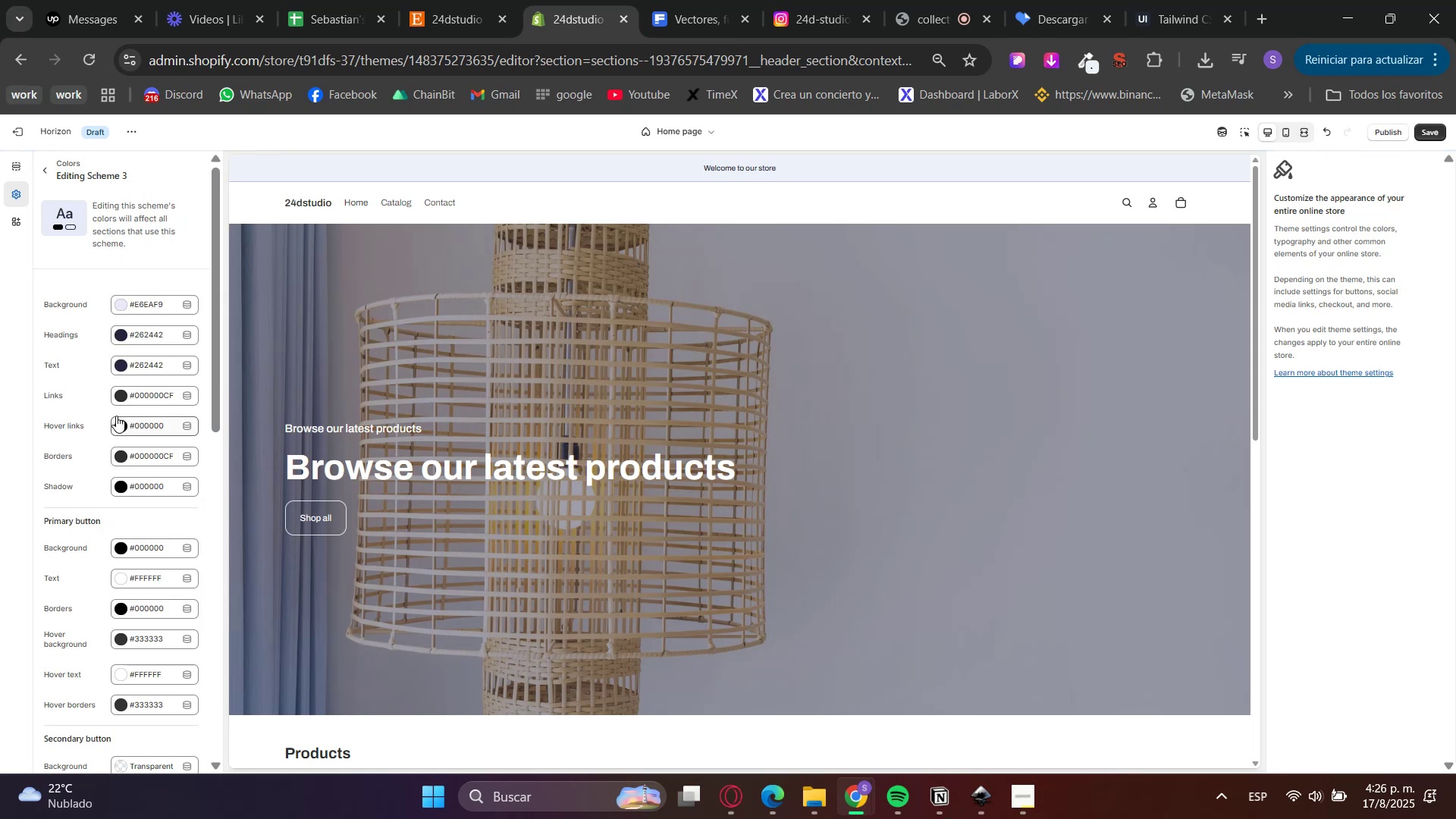 
left_click([115, 388])
 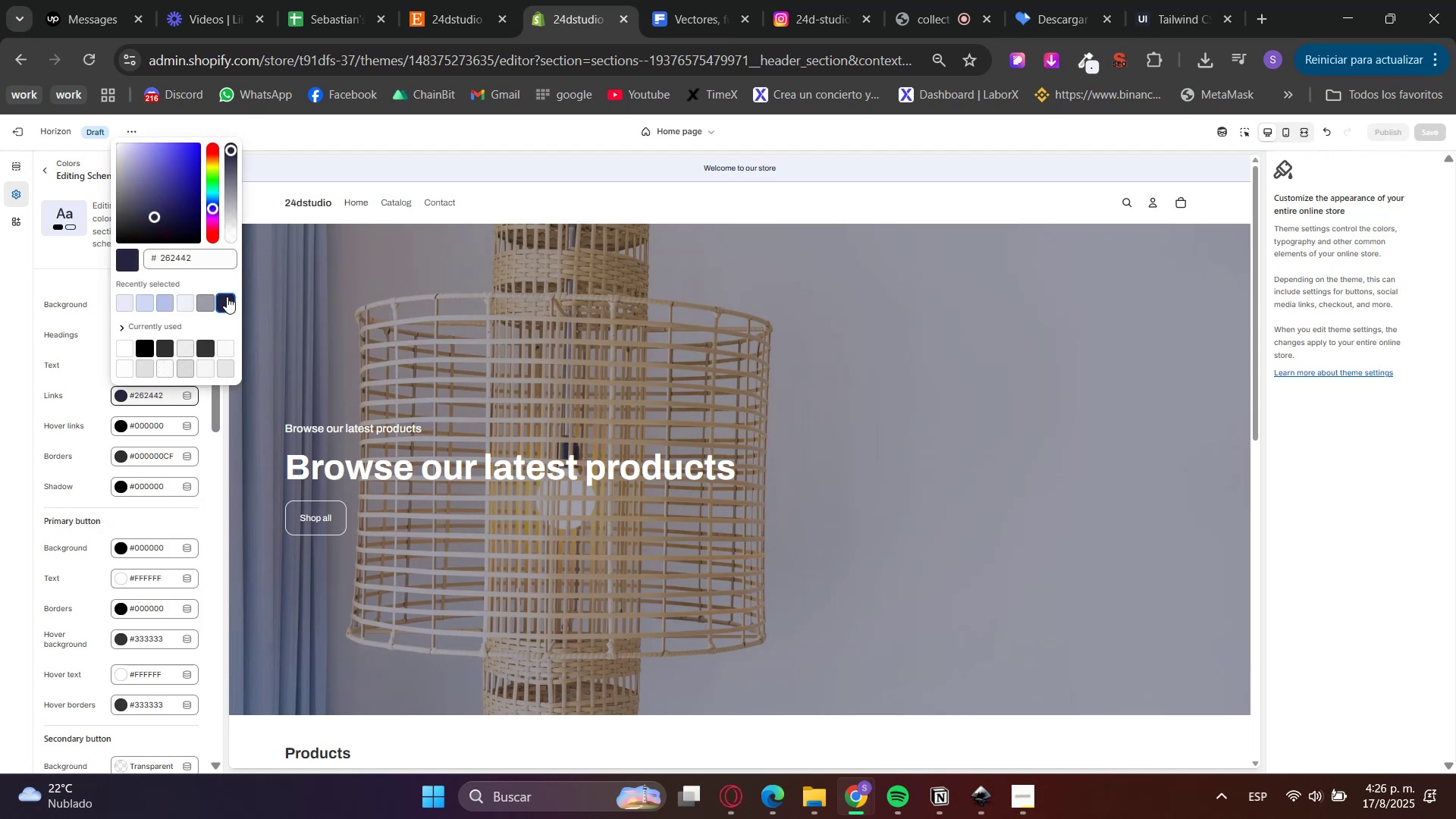 
double_click([60, 393])
 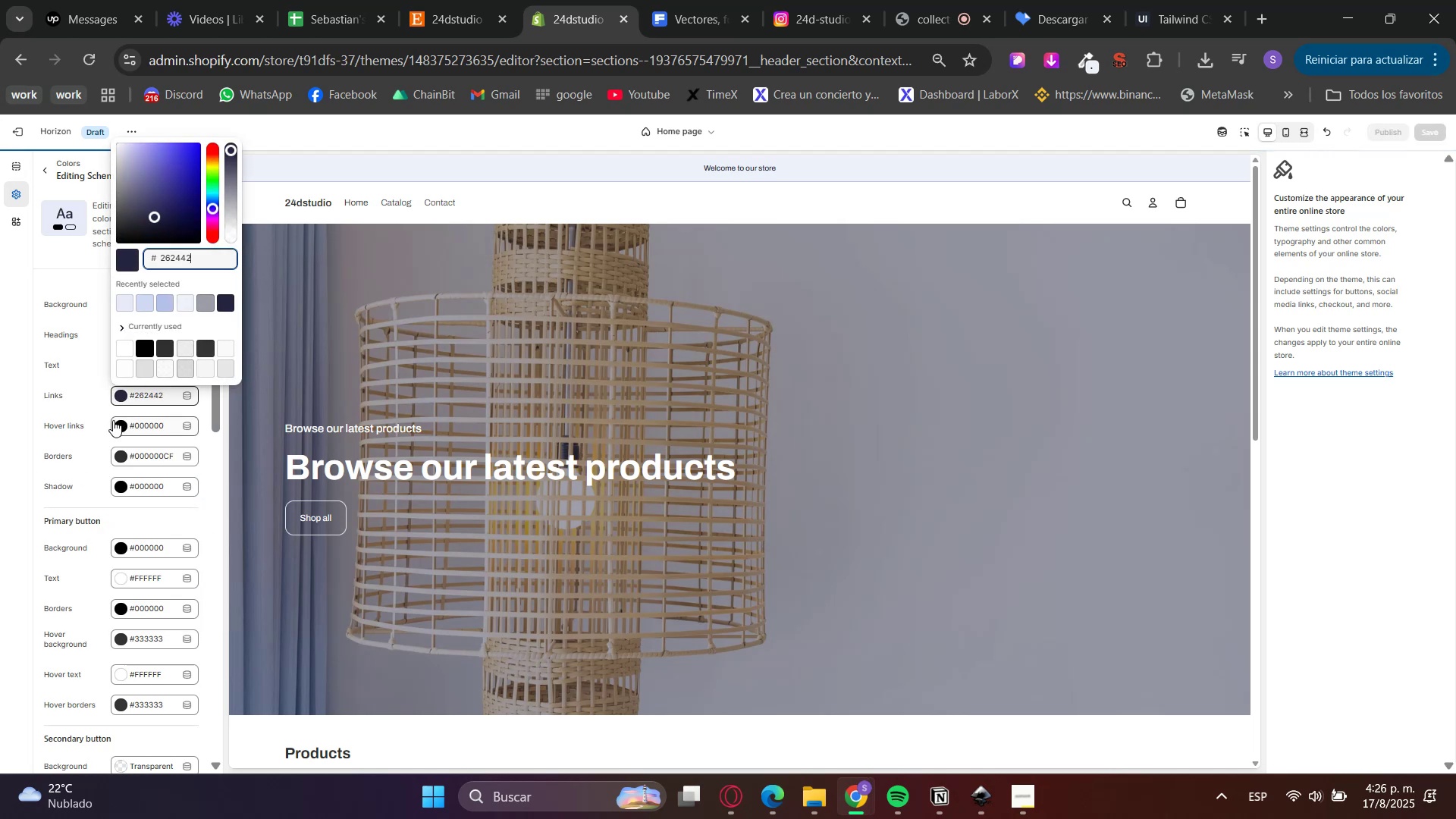 
triple_click([118, 428])
 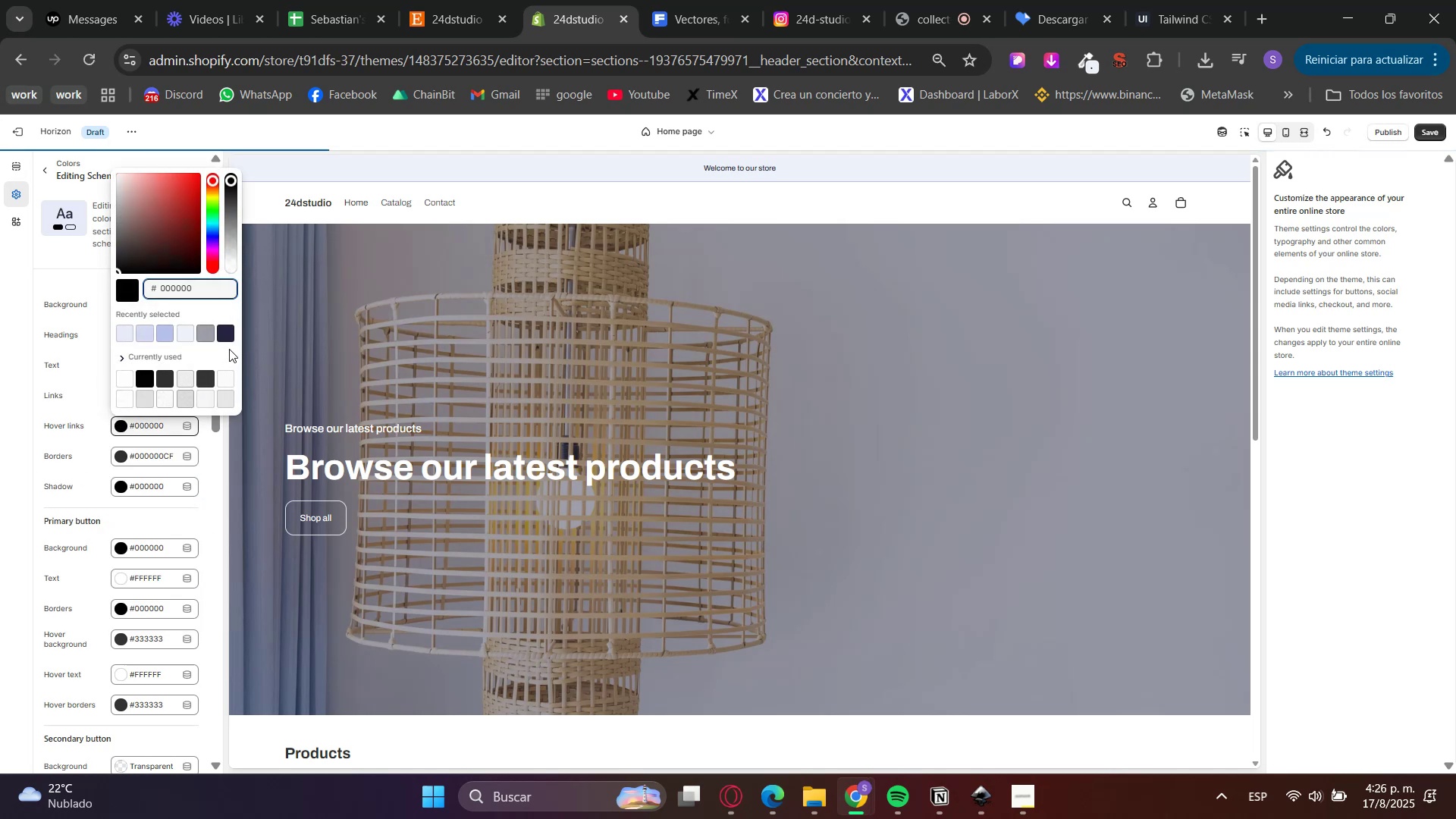 
left_click([229, 332])
 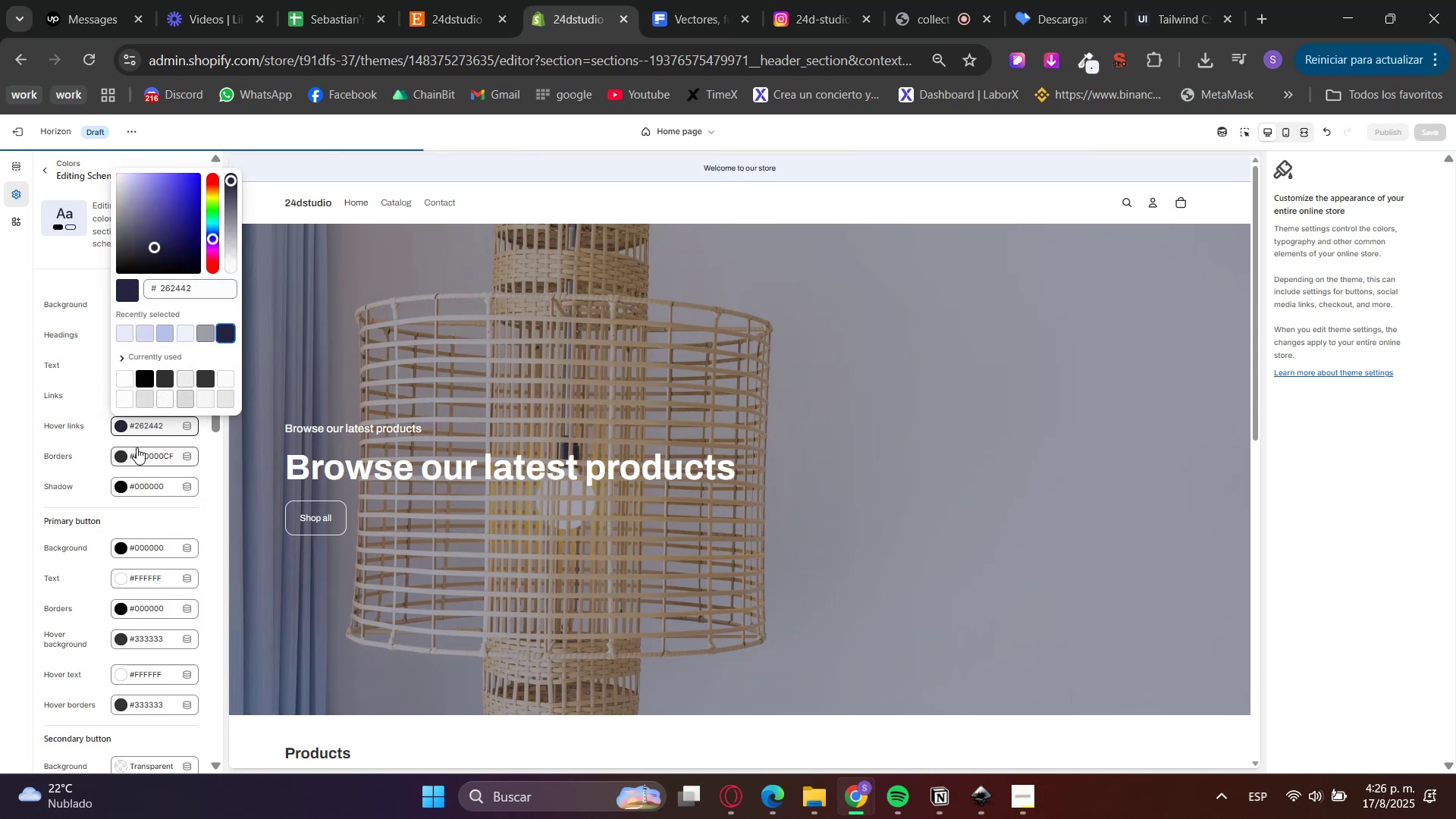 
left_click([124, 456])
 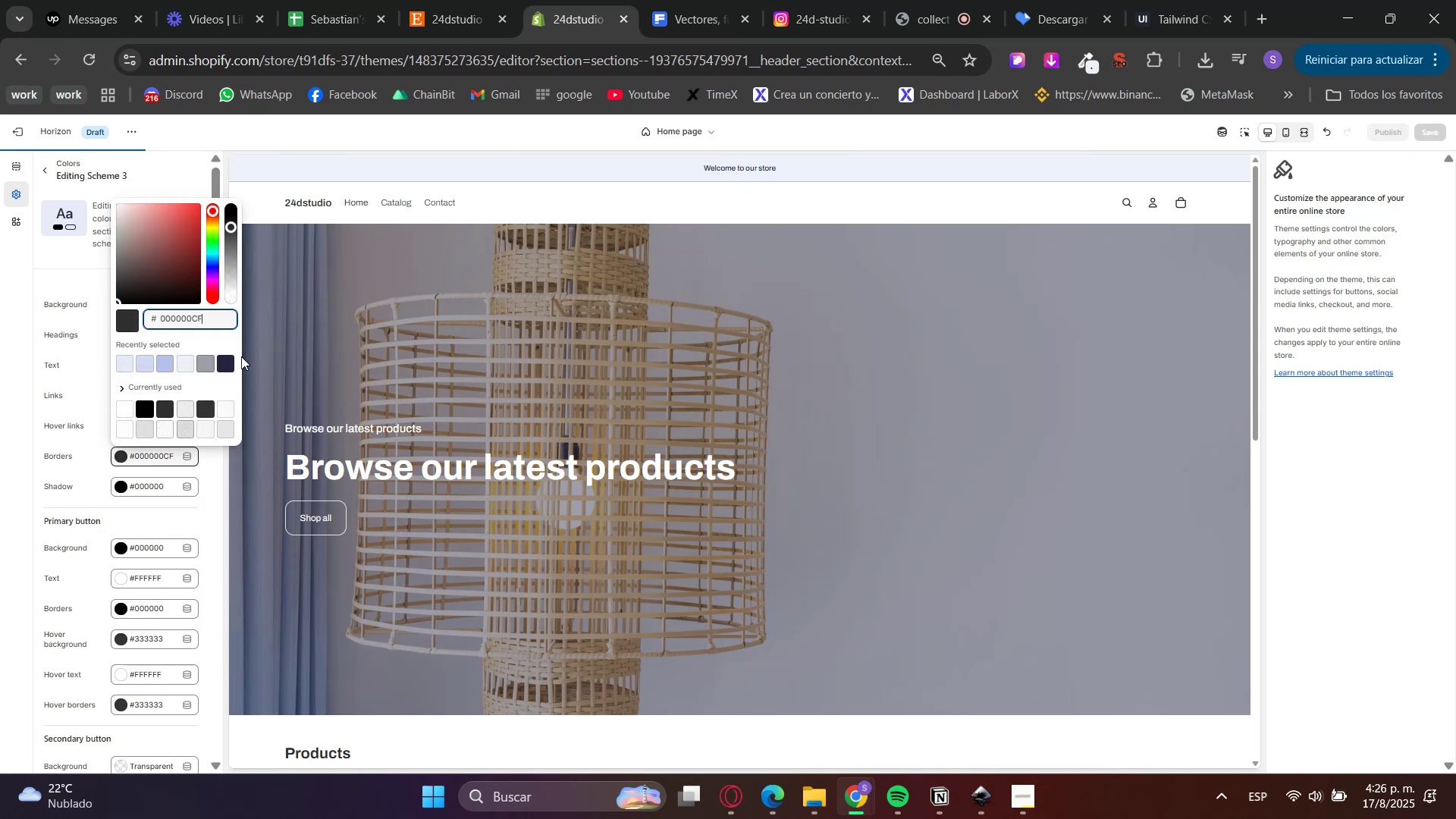 
left_click([231, 369])
 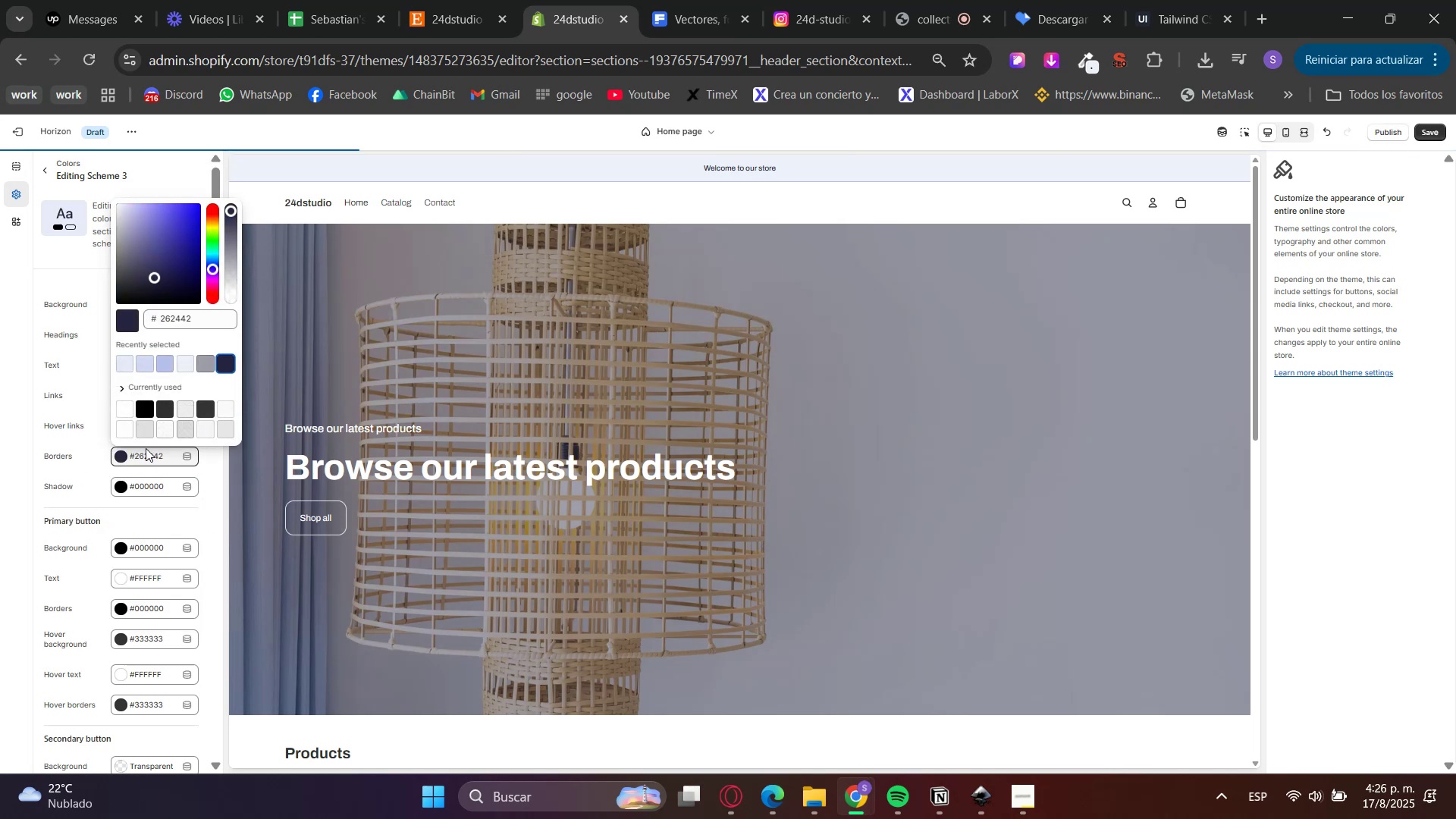 
left_click([127, 486])
 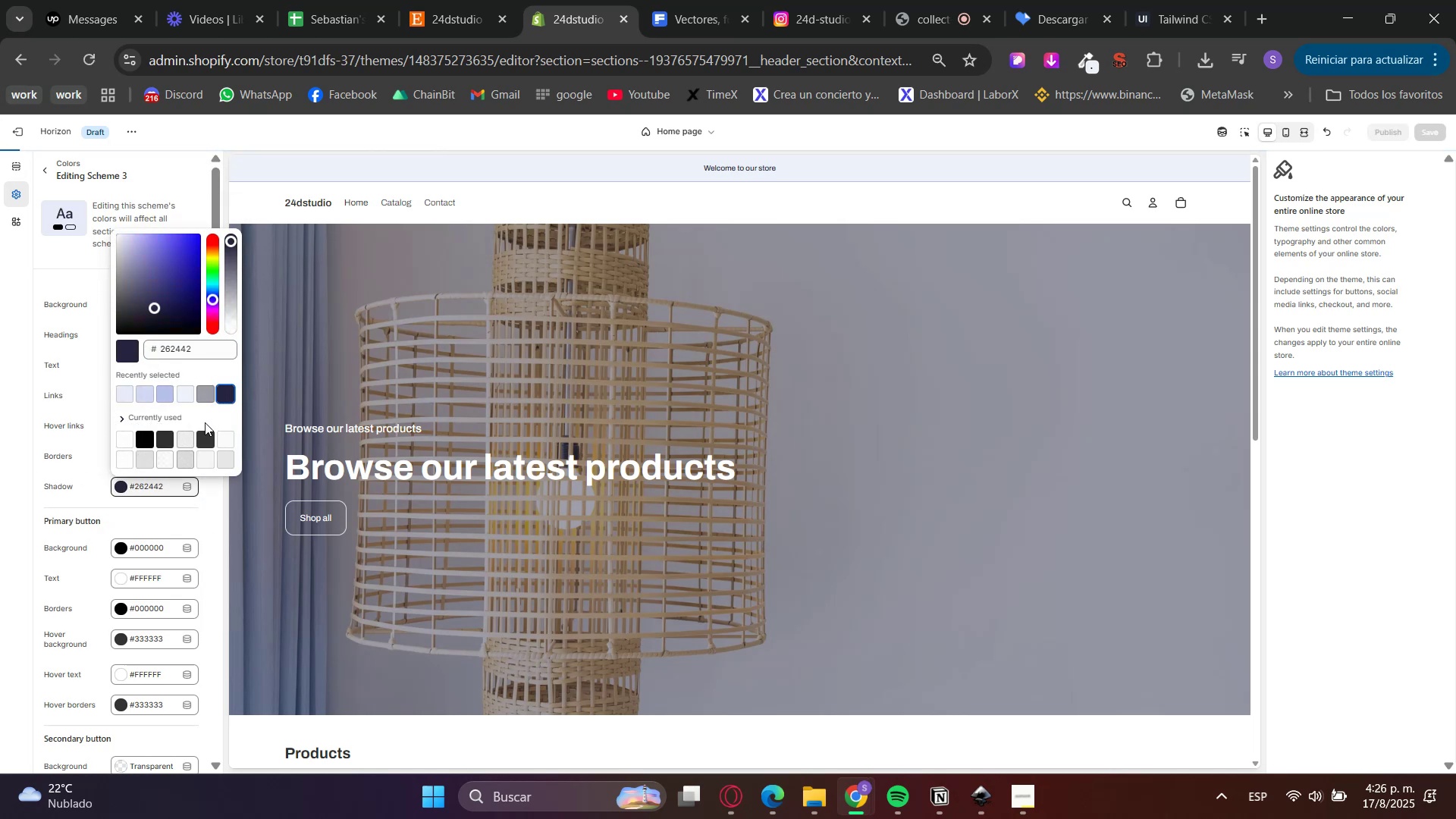 
double_click([64, 544])
 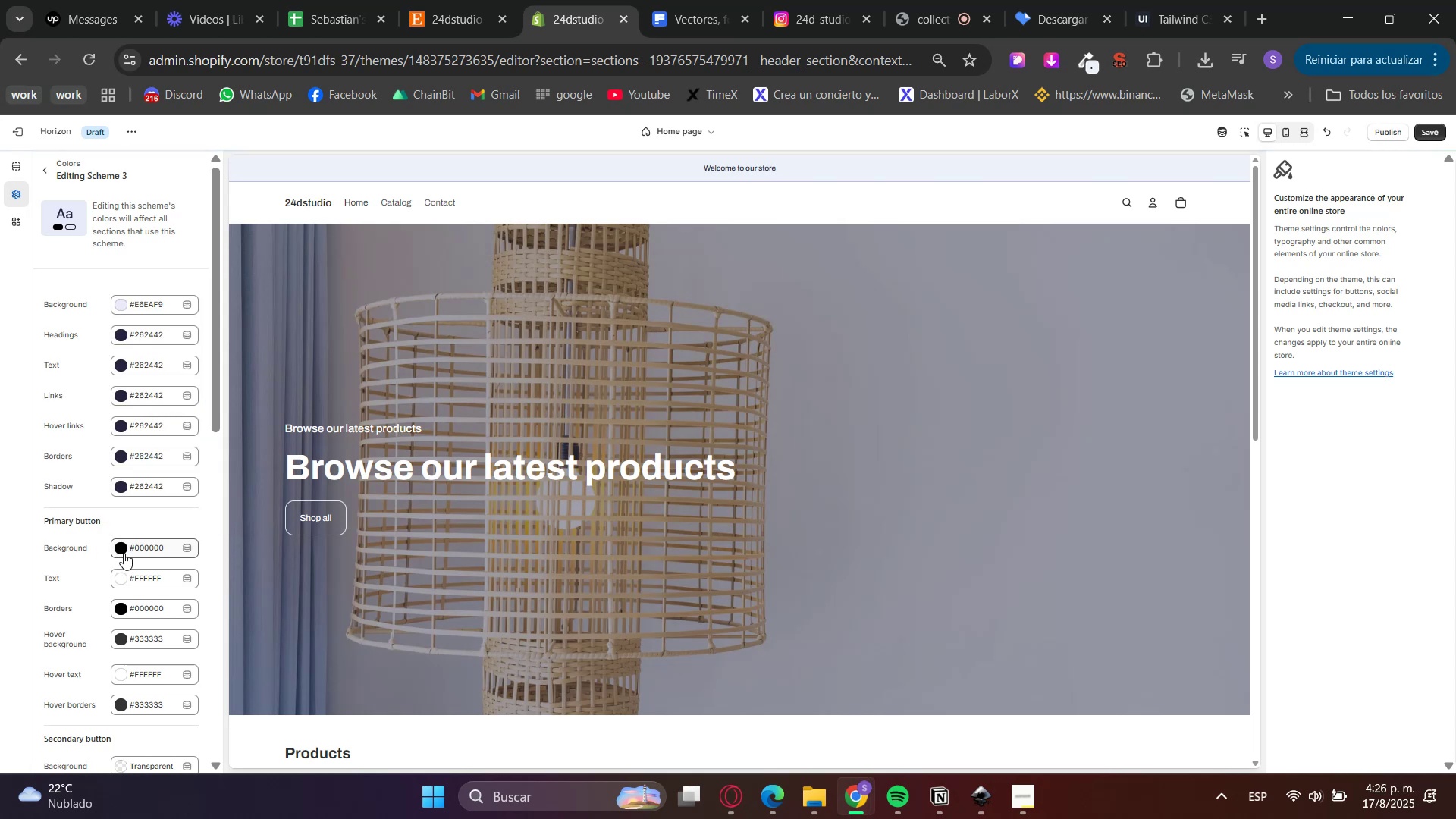 
double_click([124, 552])
 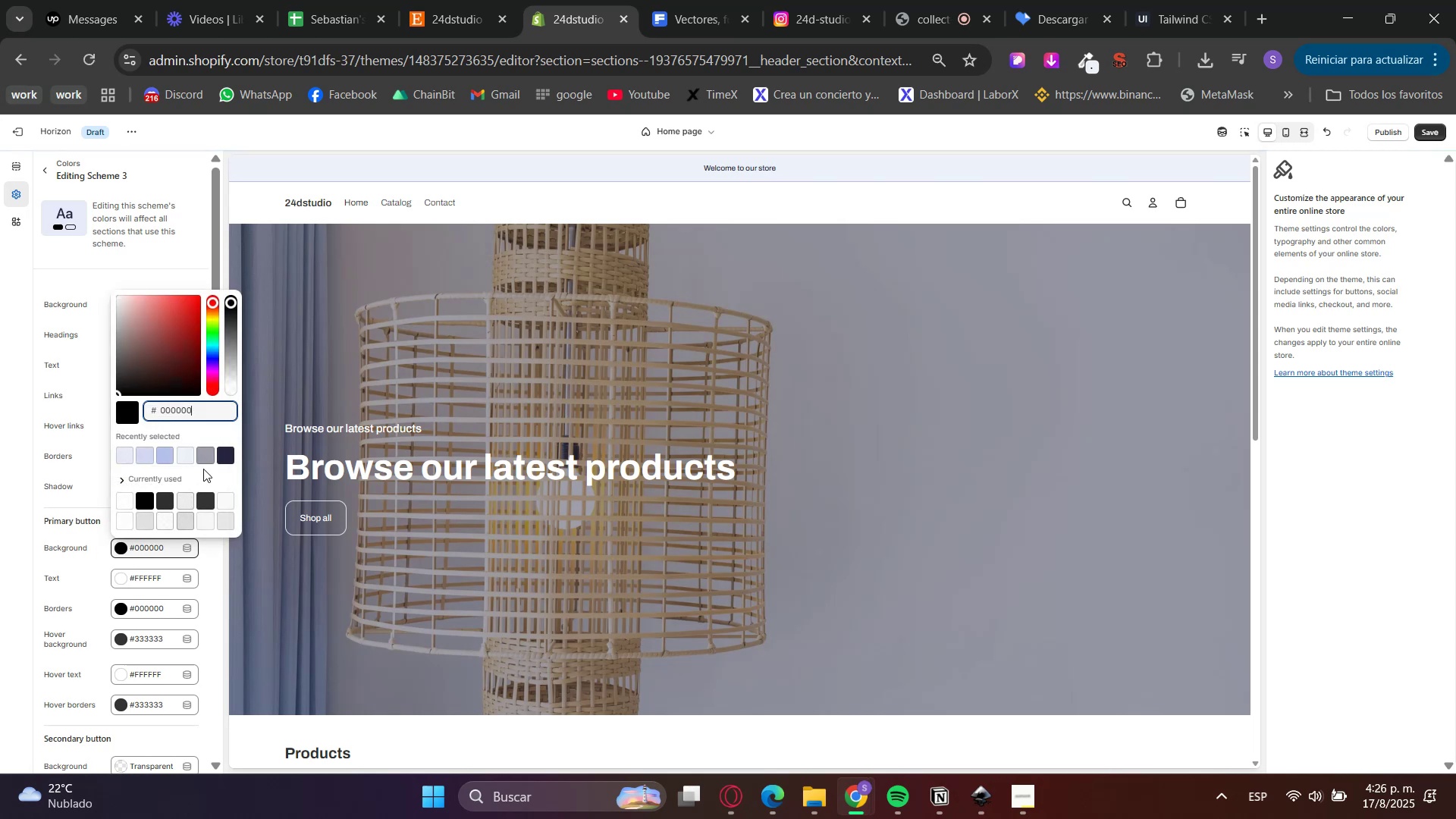 
left_click([224, 447])
 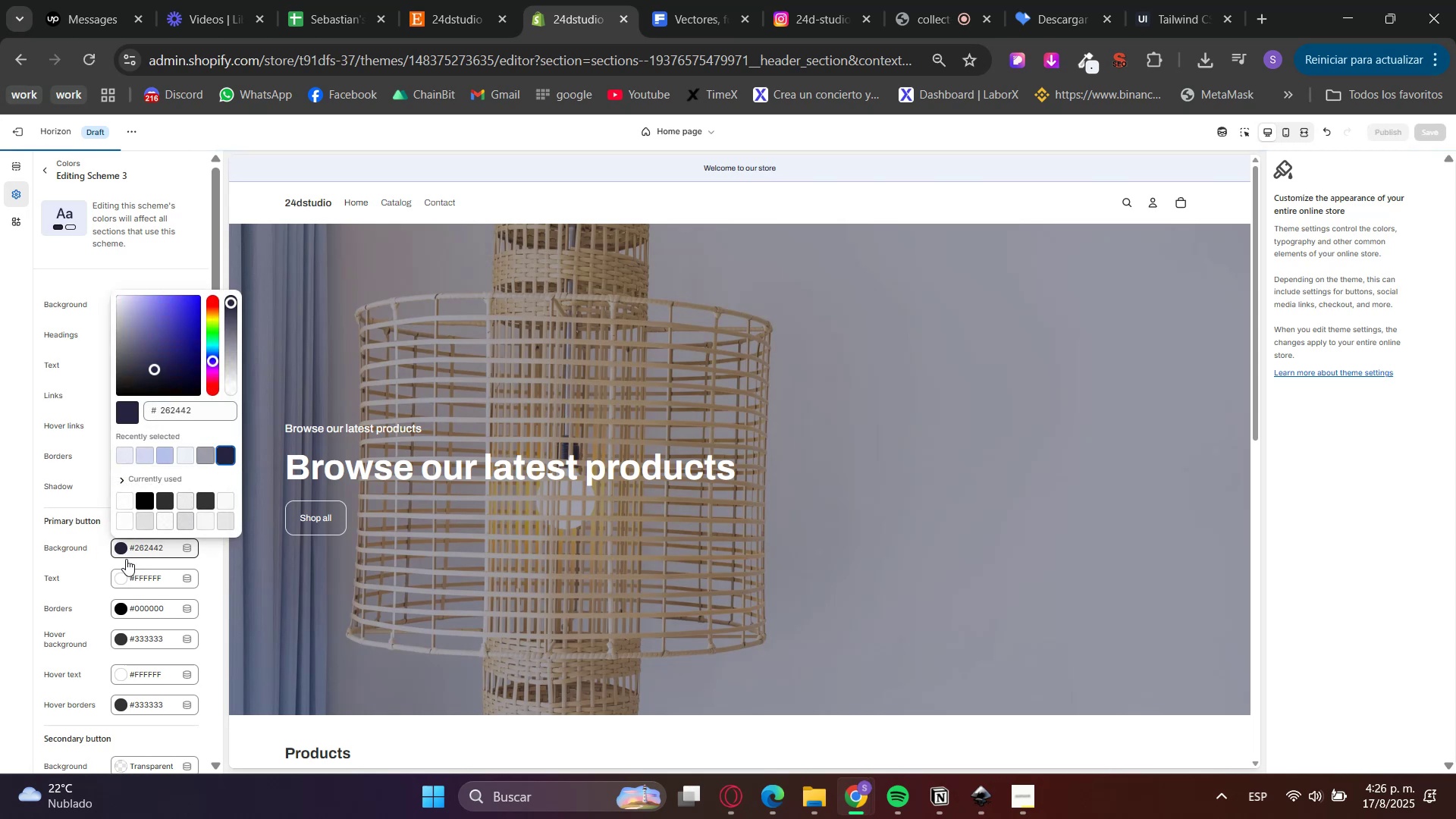 
left_click([122, 576])
 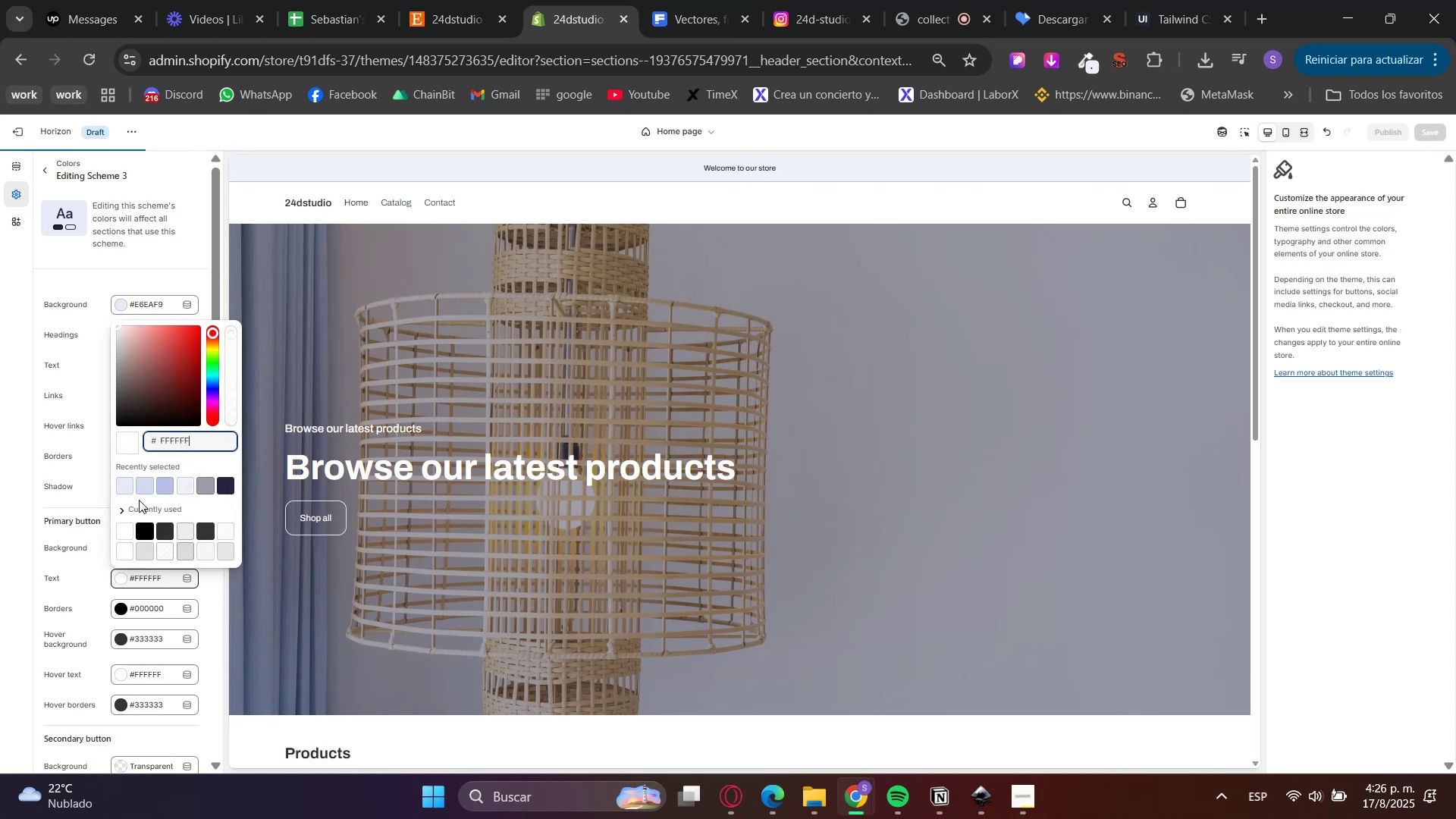 
left_click([119, 483])
 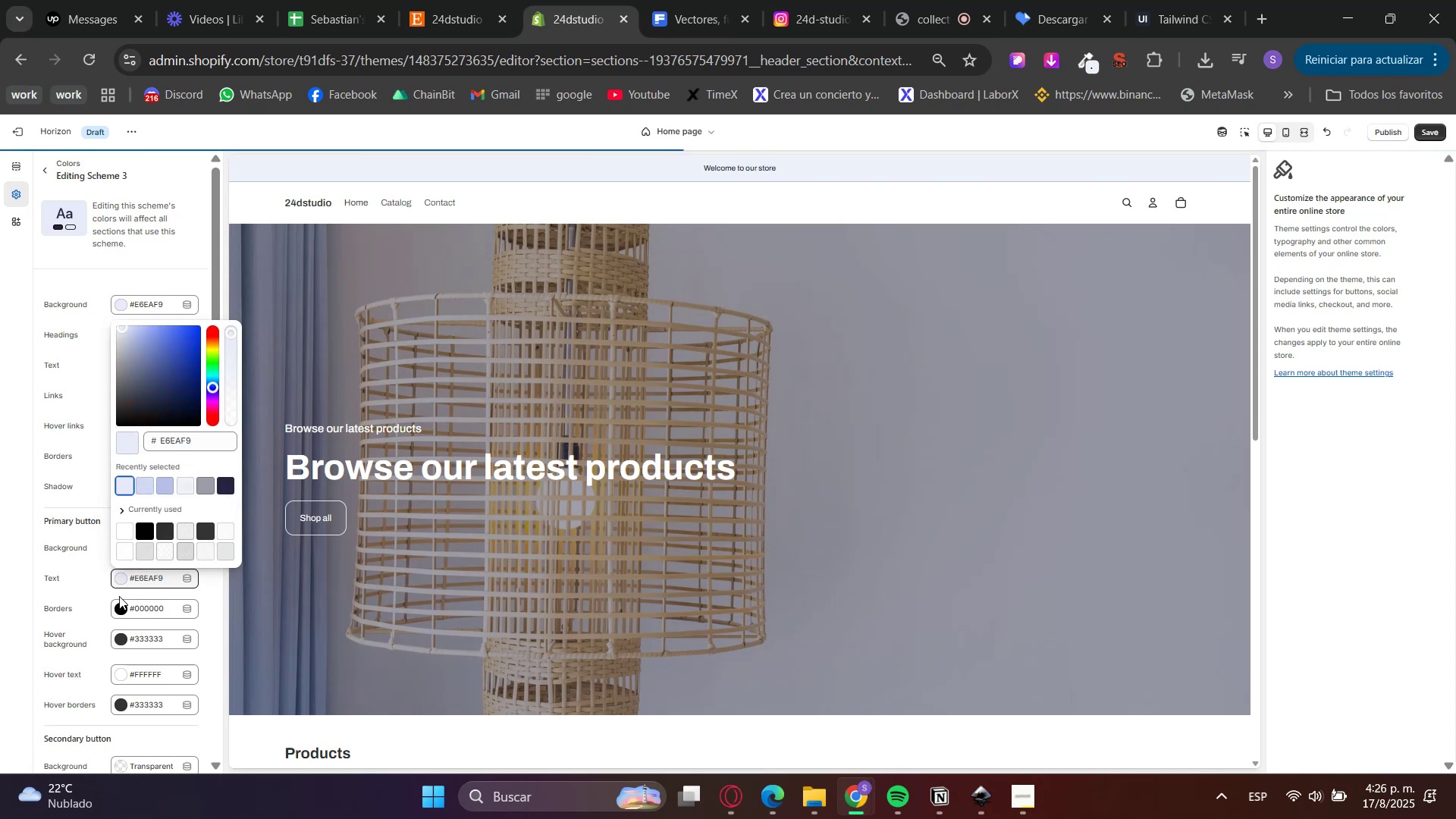 
left_click([121, 605])
 